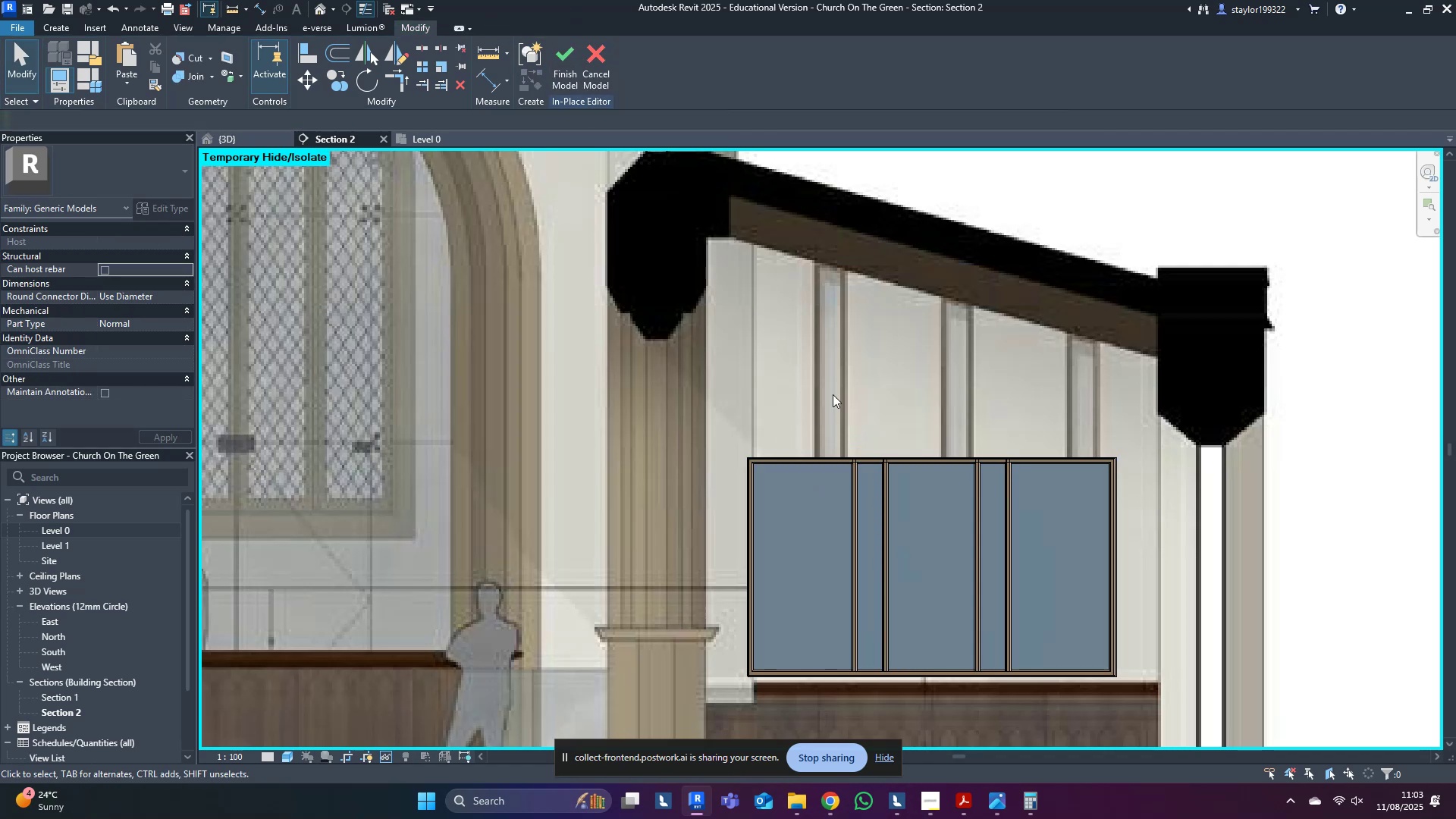 
left_click_drag(start_coordinate=[831, 382], to_coordinate=[1075, 726])
 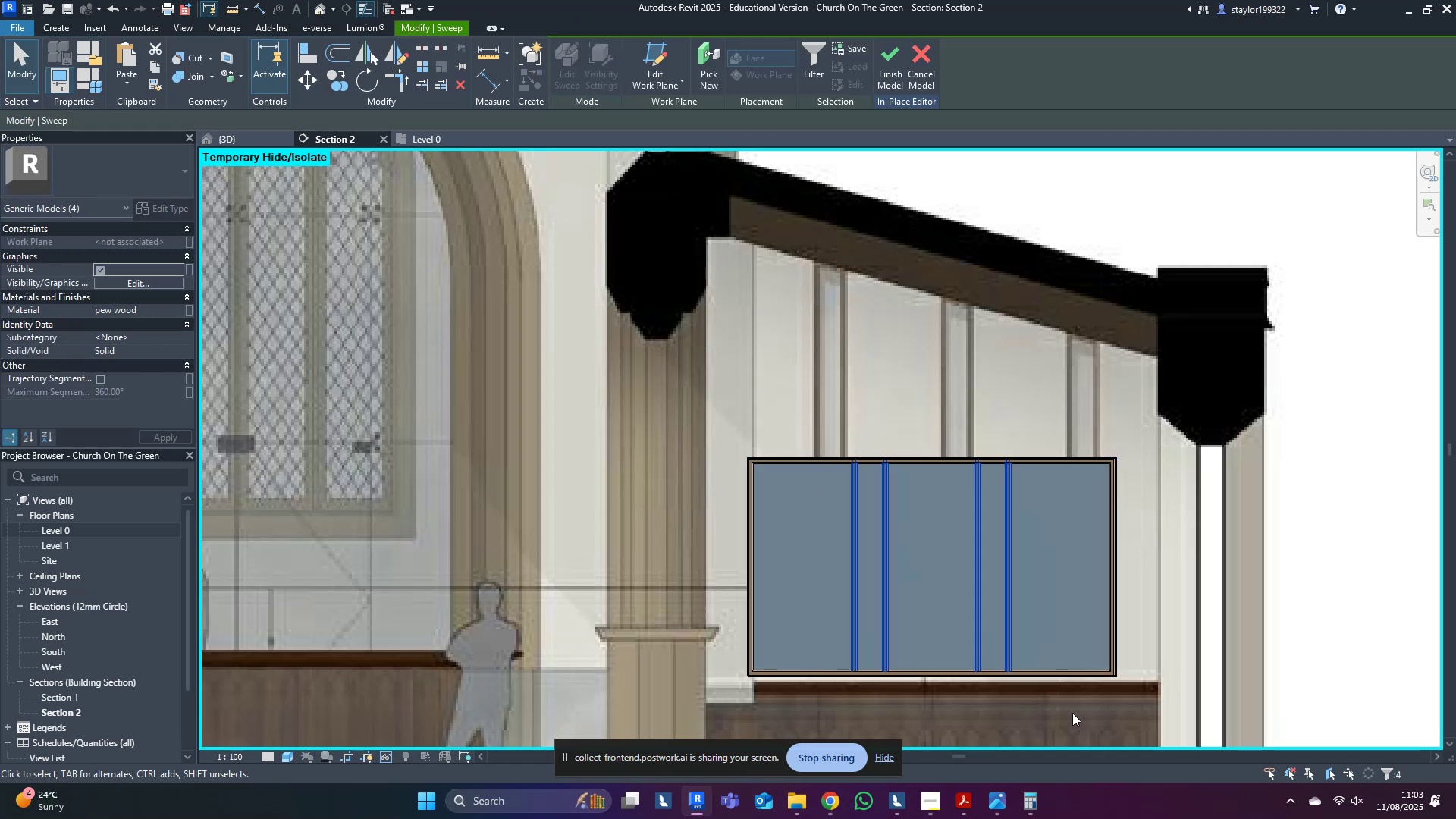 
key(Delete)
 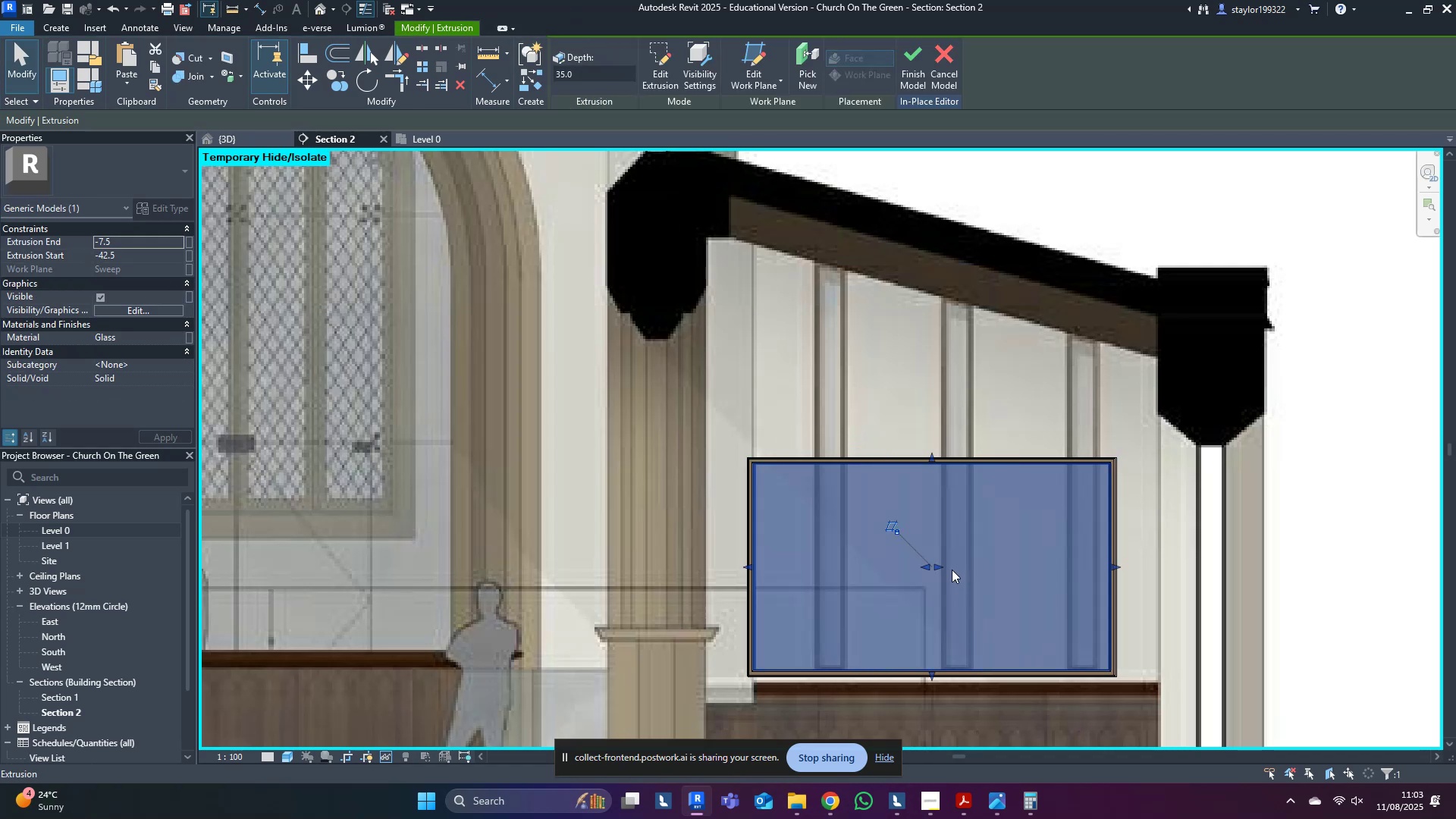 
key(Delete)
 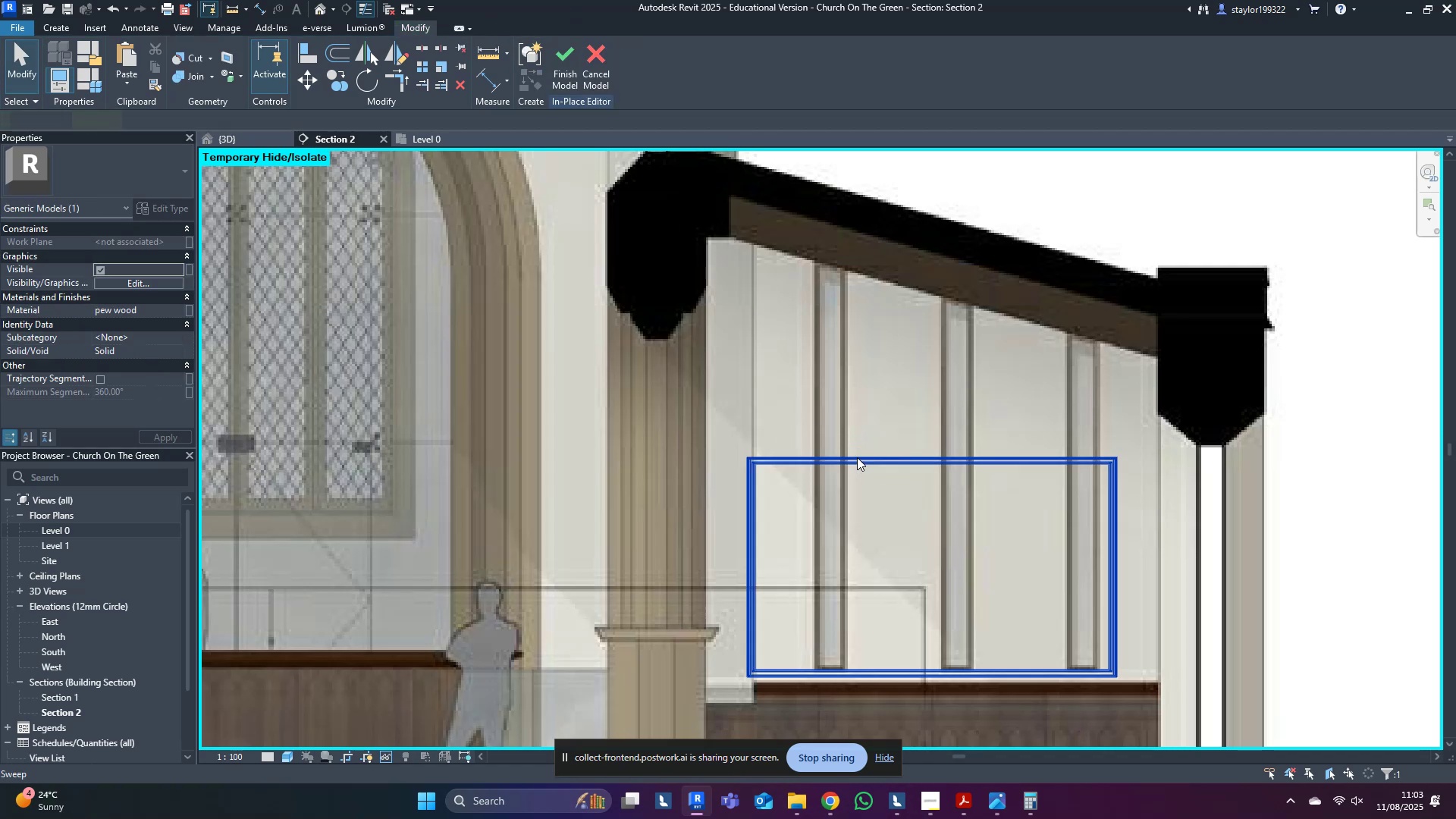 
double_click([857, 457])
 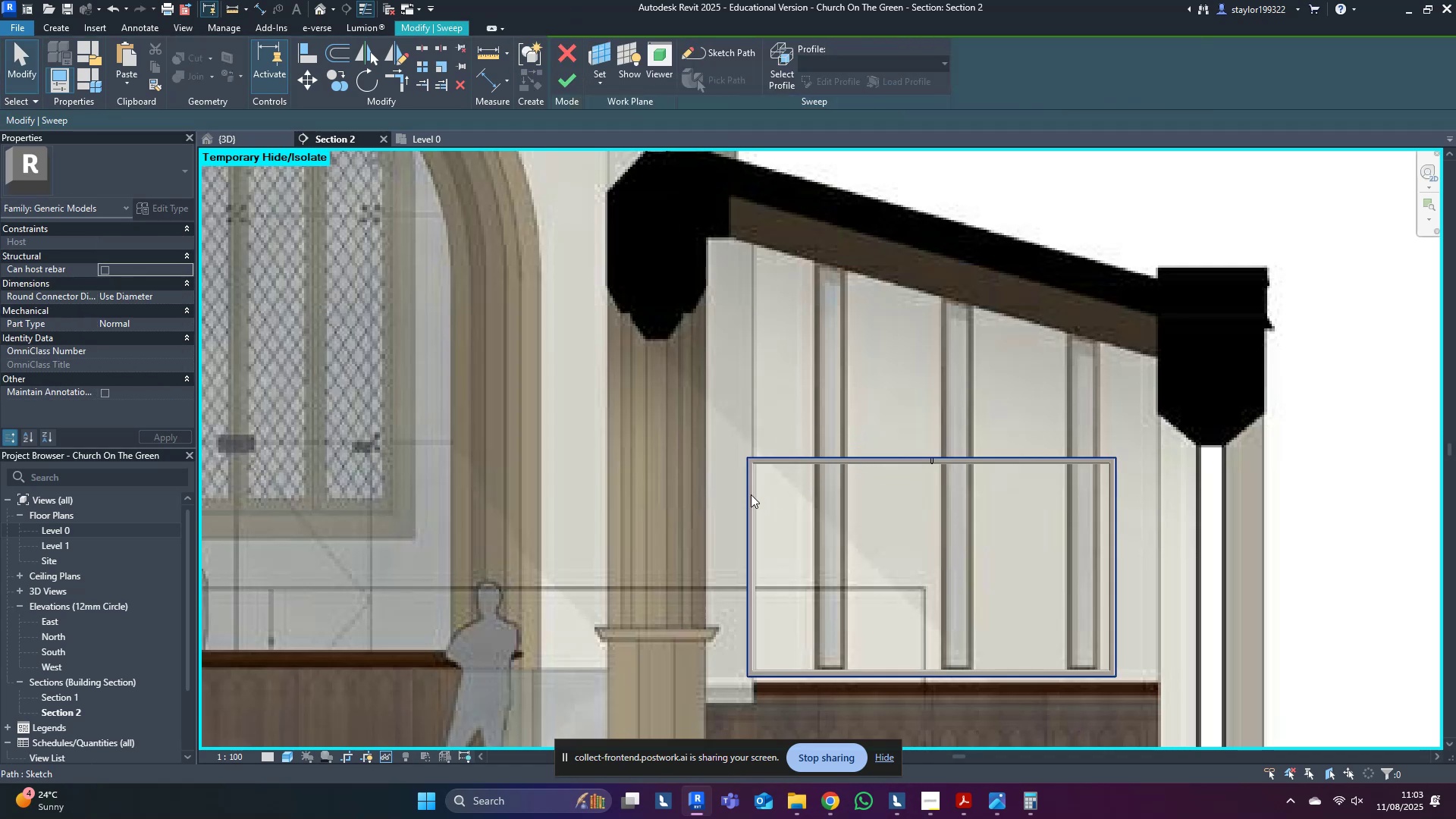 
double_click([751, 494])
 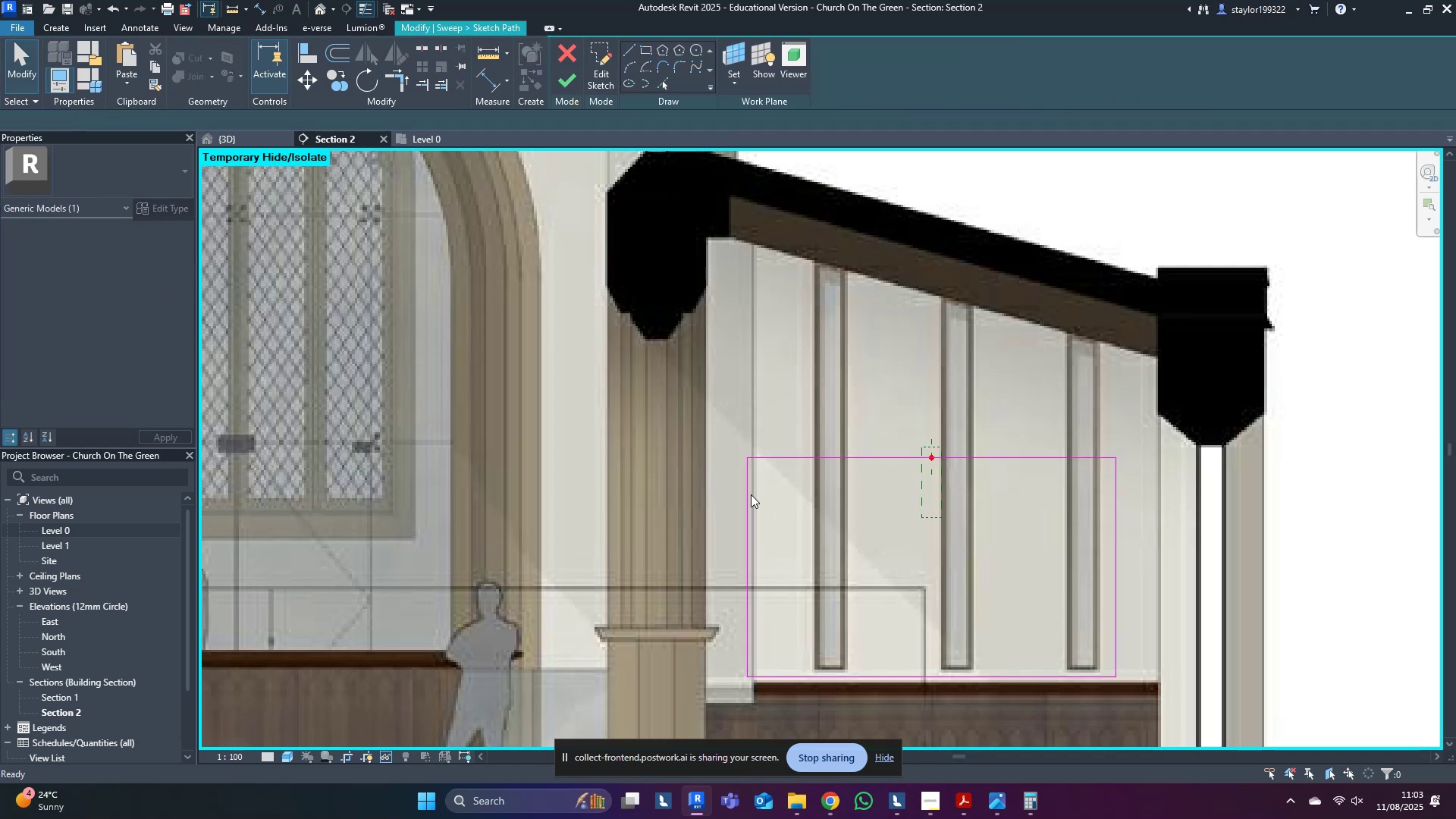 
scroll: coordinate [749, 505], scroll_direction: up, amount: 4.0
 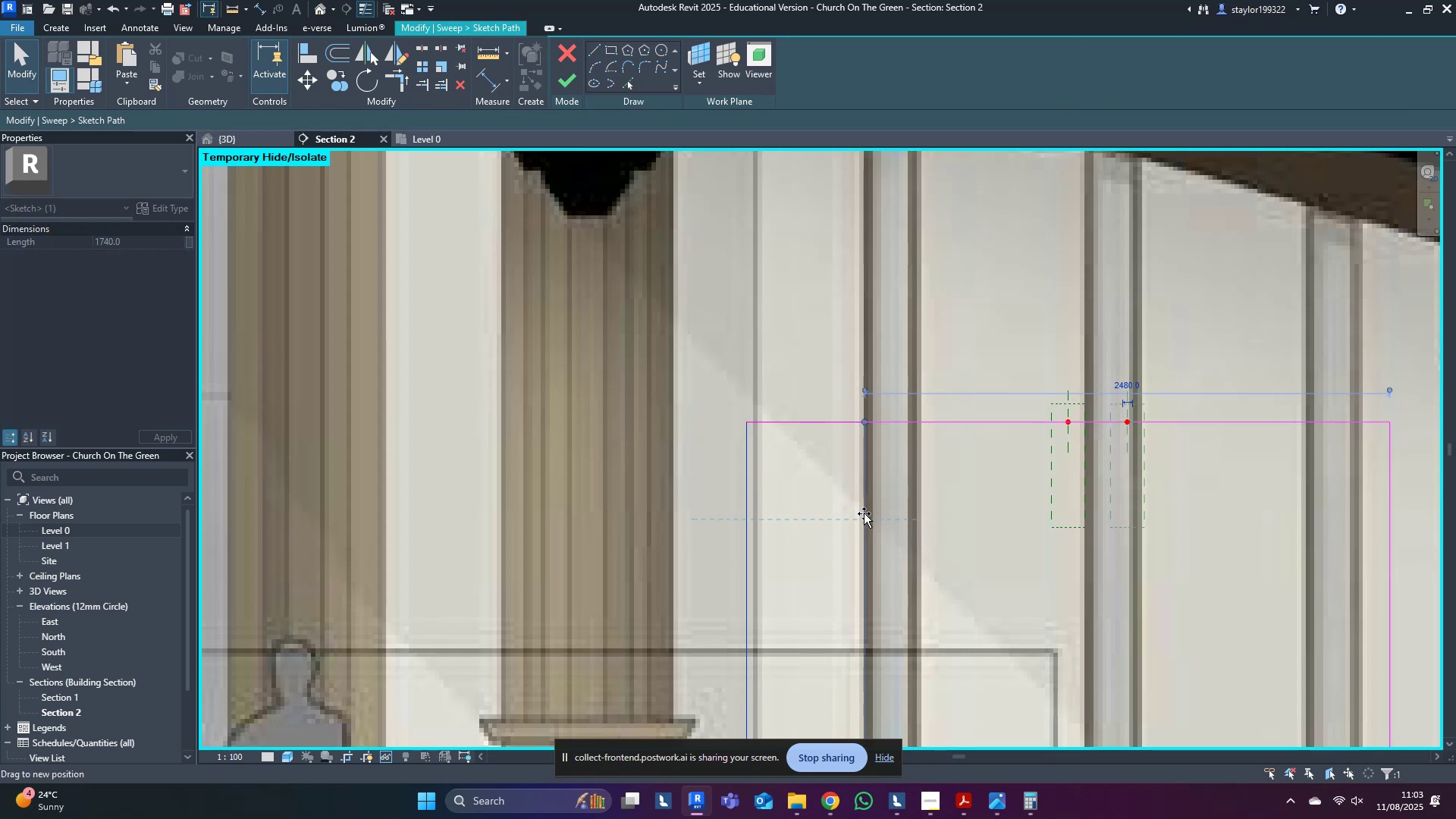 
scroll: coordinate [854, 519], scroll_direction: down, amount: 4.0
 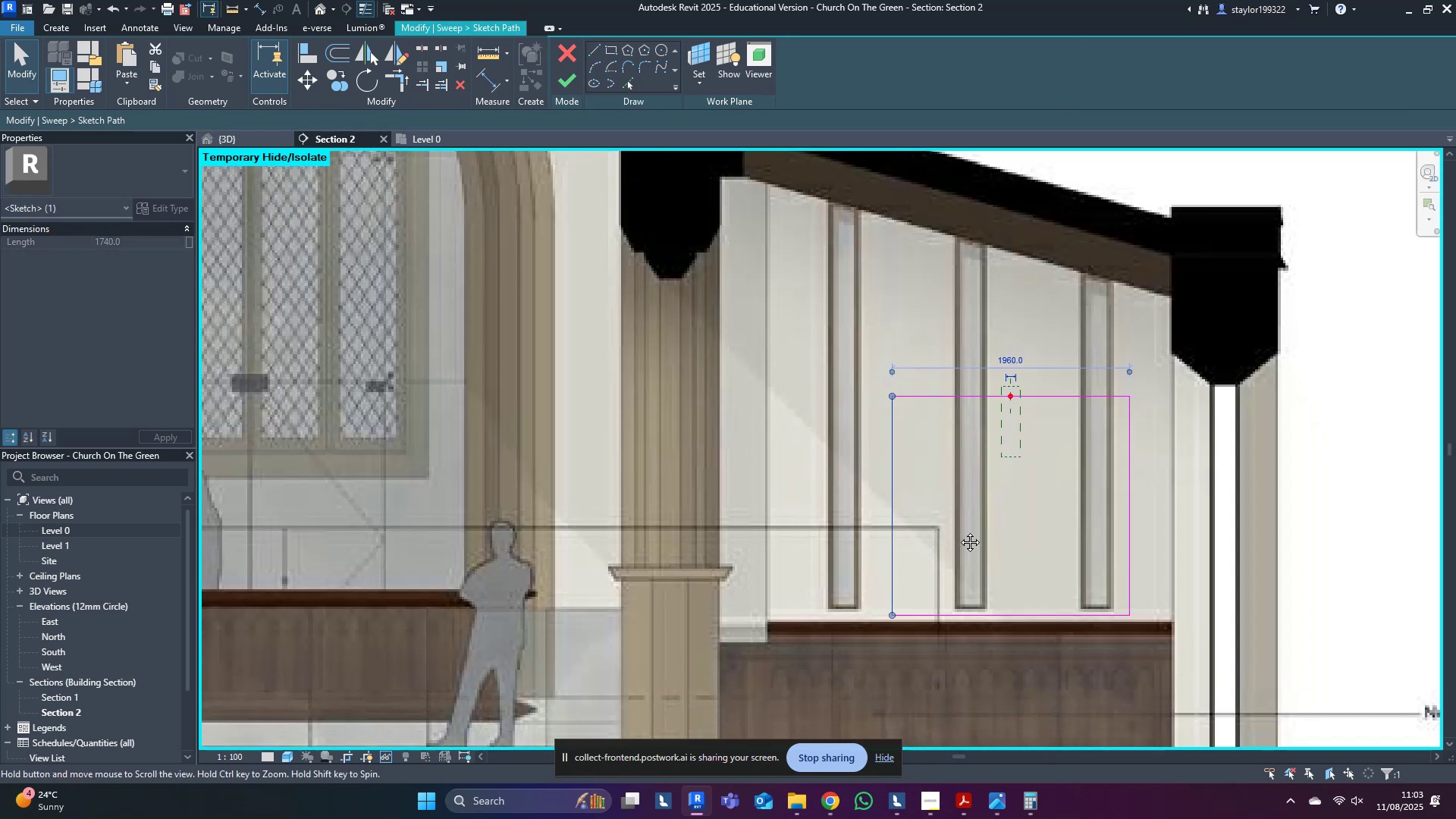 
scroll: coordinate [814, 570], scroll_direction: up, amount: 3.0
 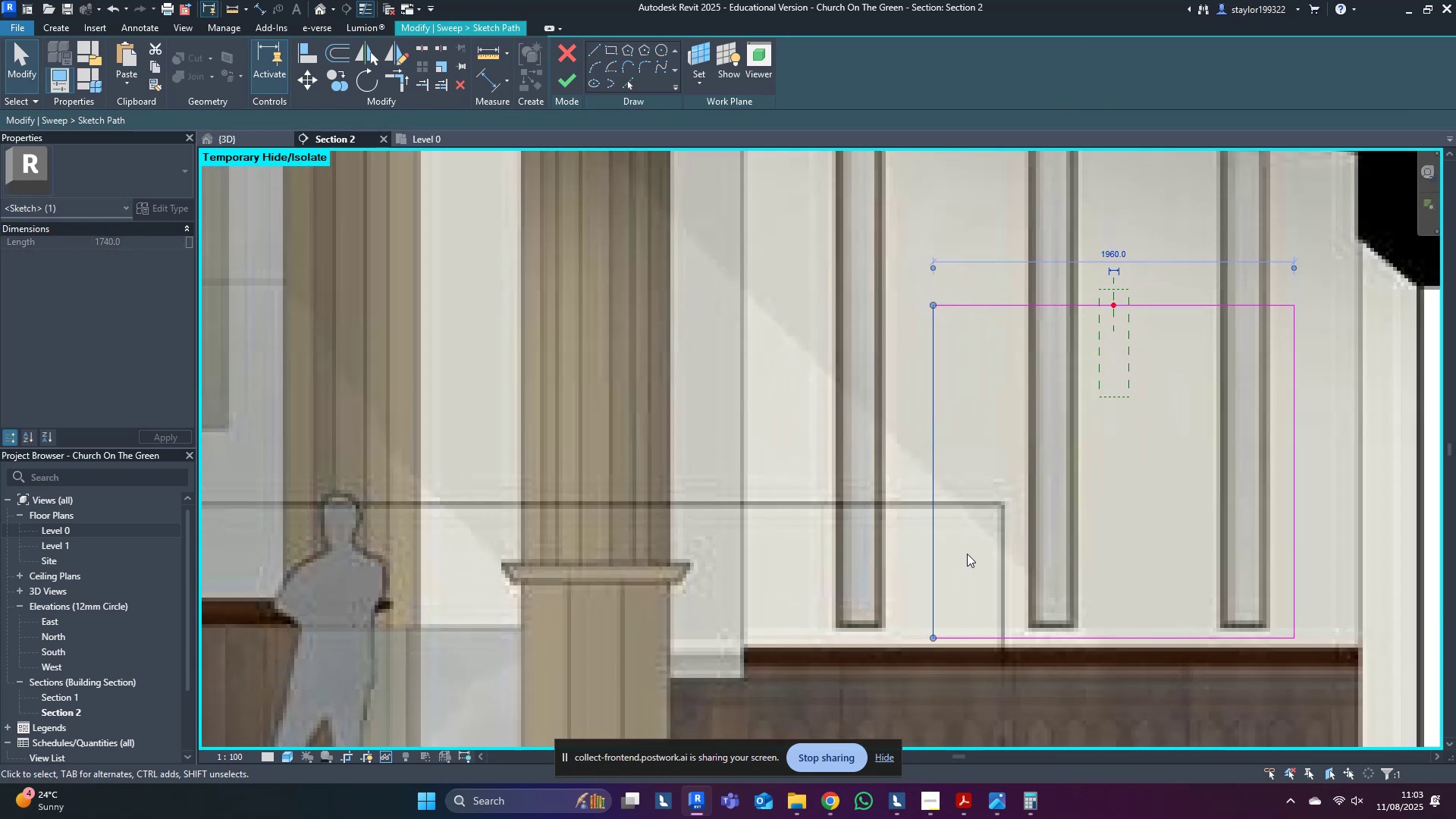 
key(ArrowLeft)
 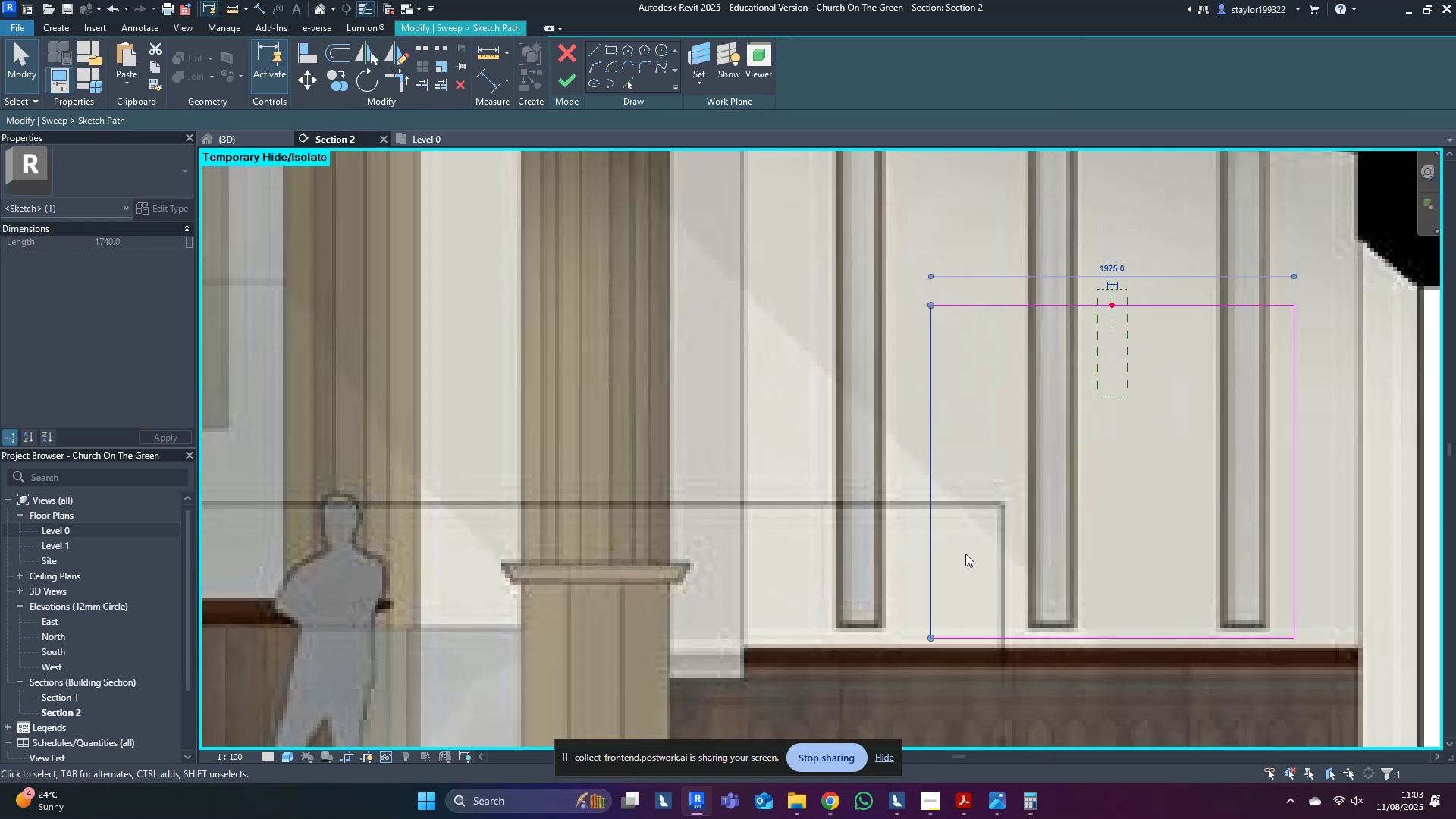 
key(Shift+ArrowLeft)
 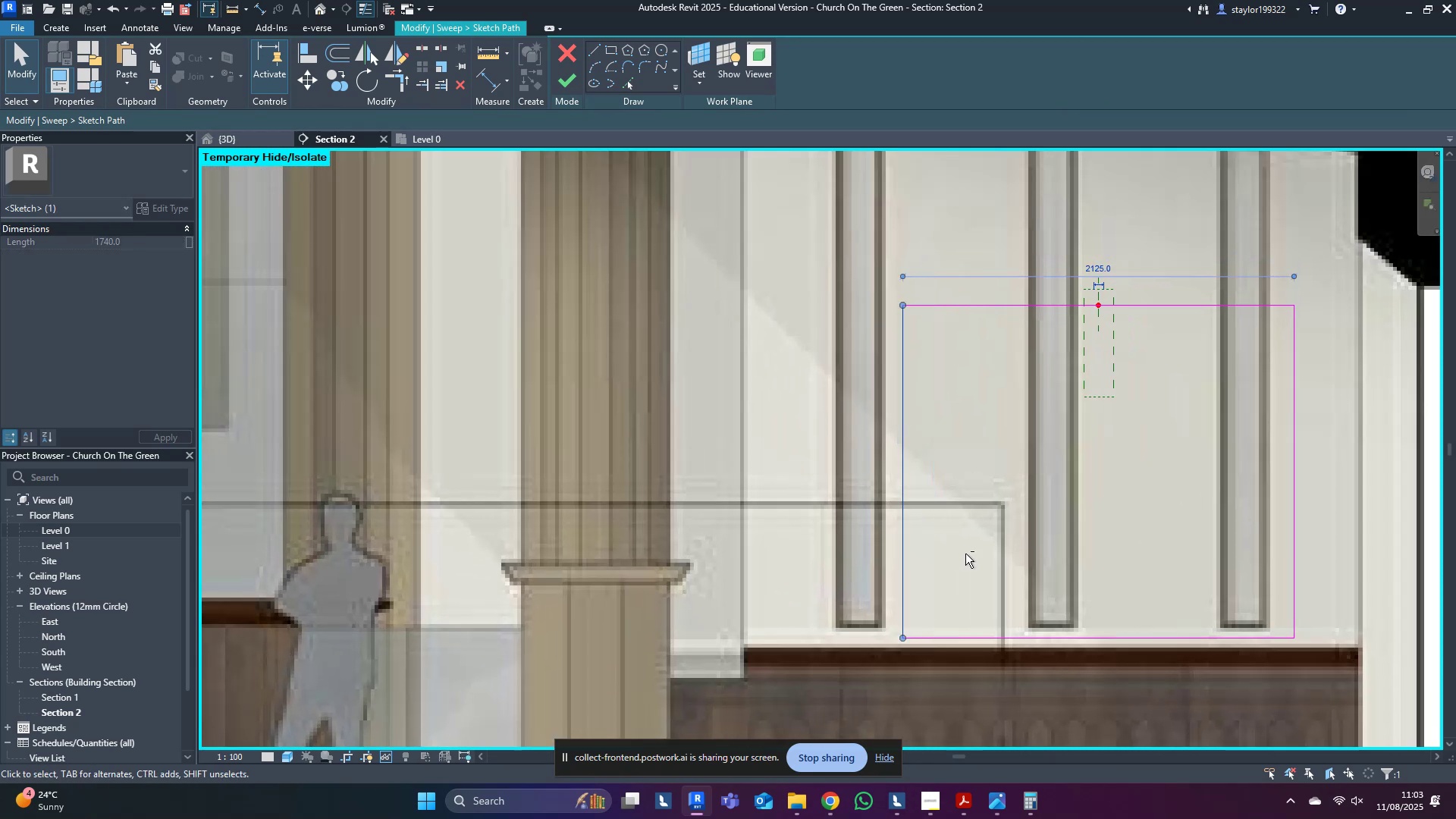 
key(Shift+ArrowLeft)
 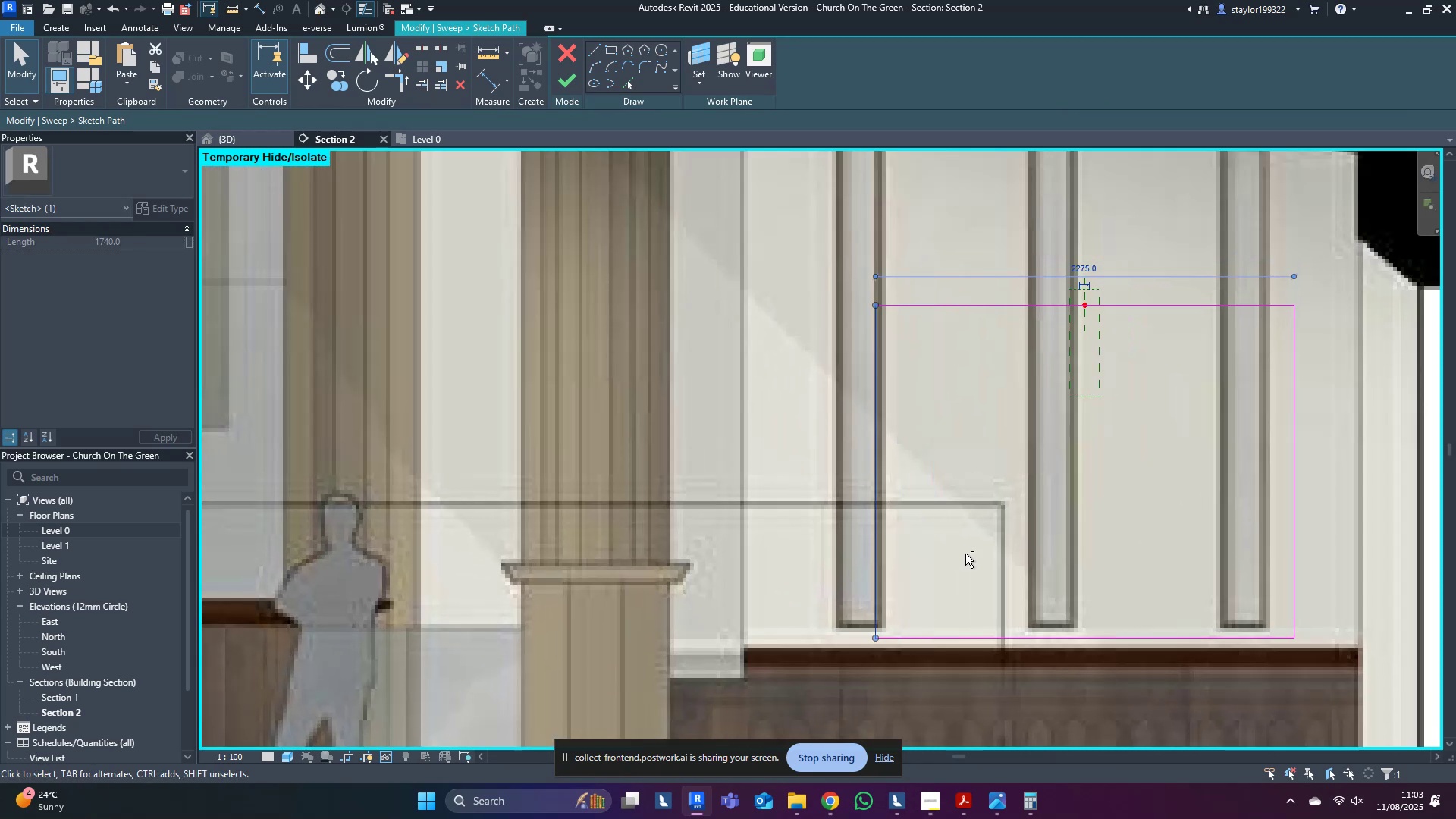 
key(Shift+ArrowLeft)
 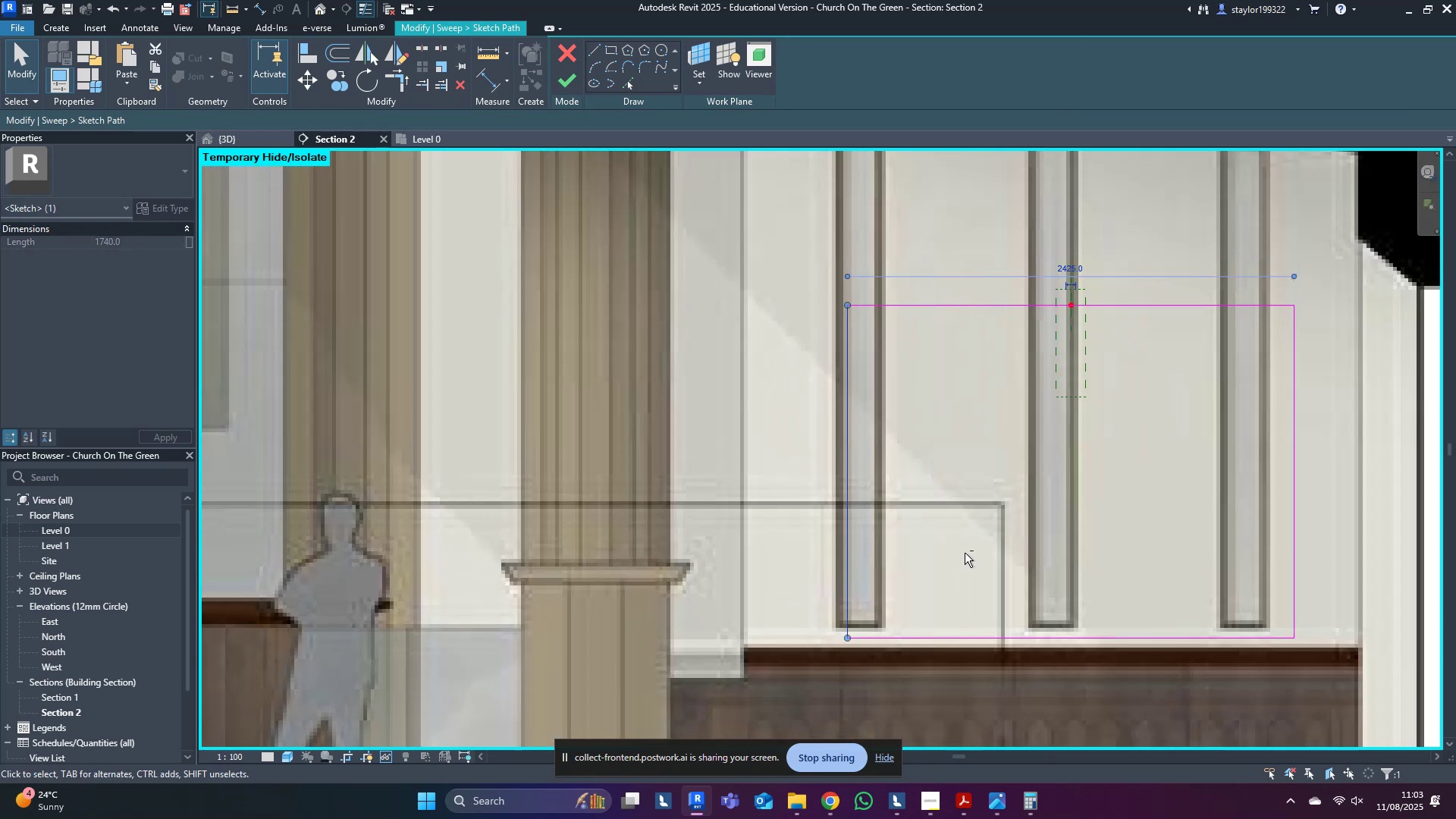 
key(Shift+ArrowLeft)
 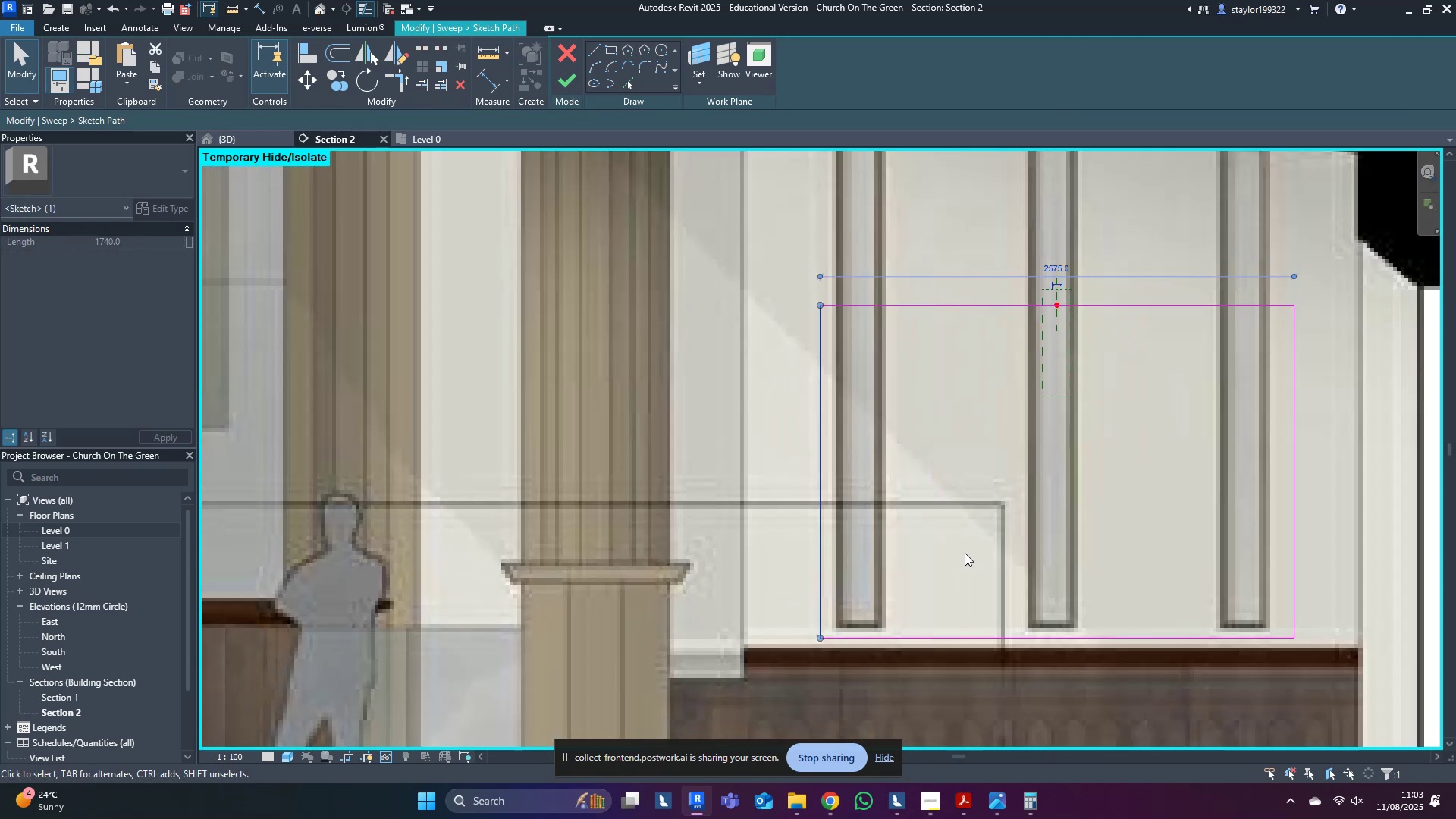 
hold_key(key=ArrowRight, duration=0.61)
 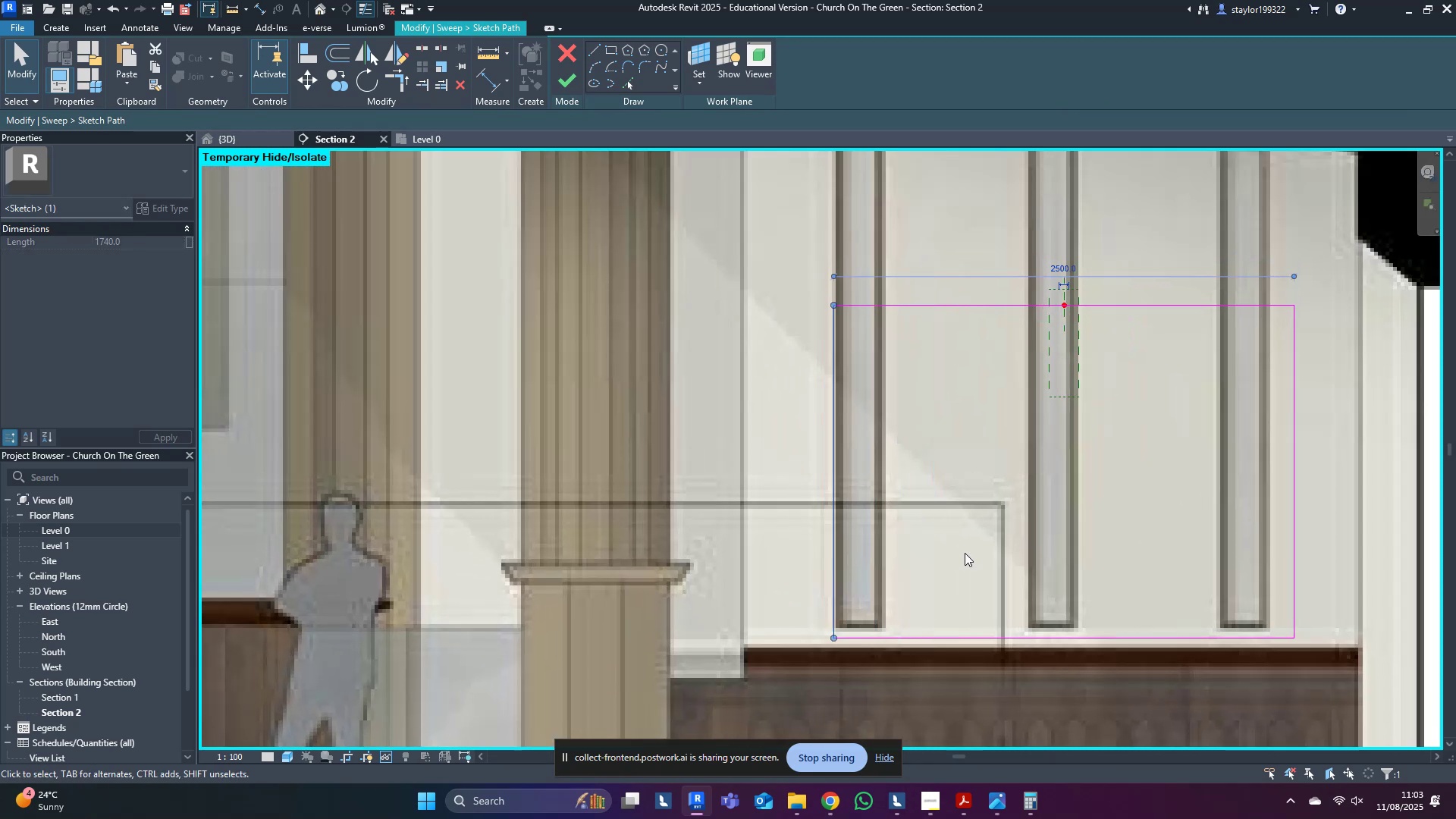 
key(ArrowRight)
 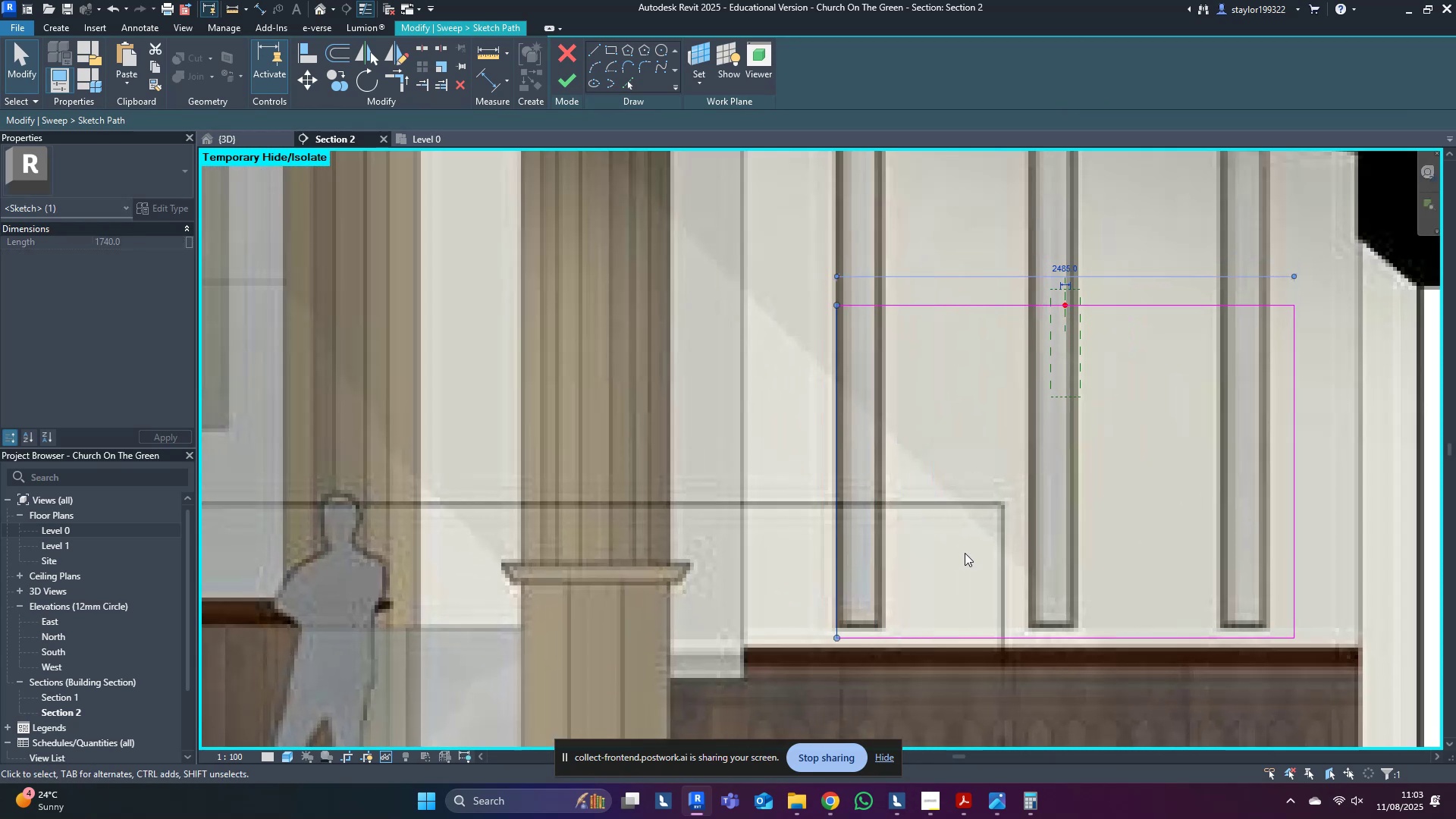 
key(ArrowLeft)
 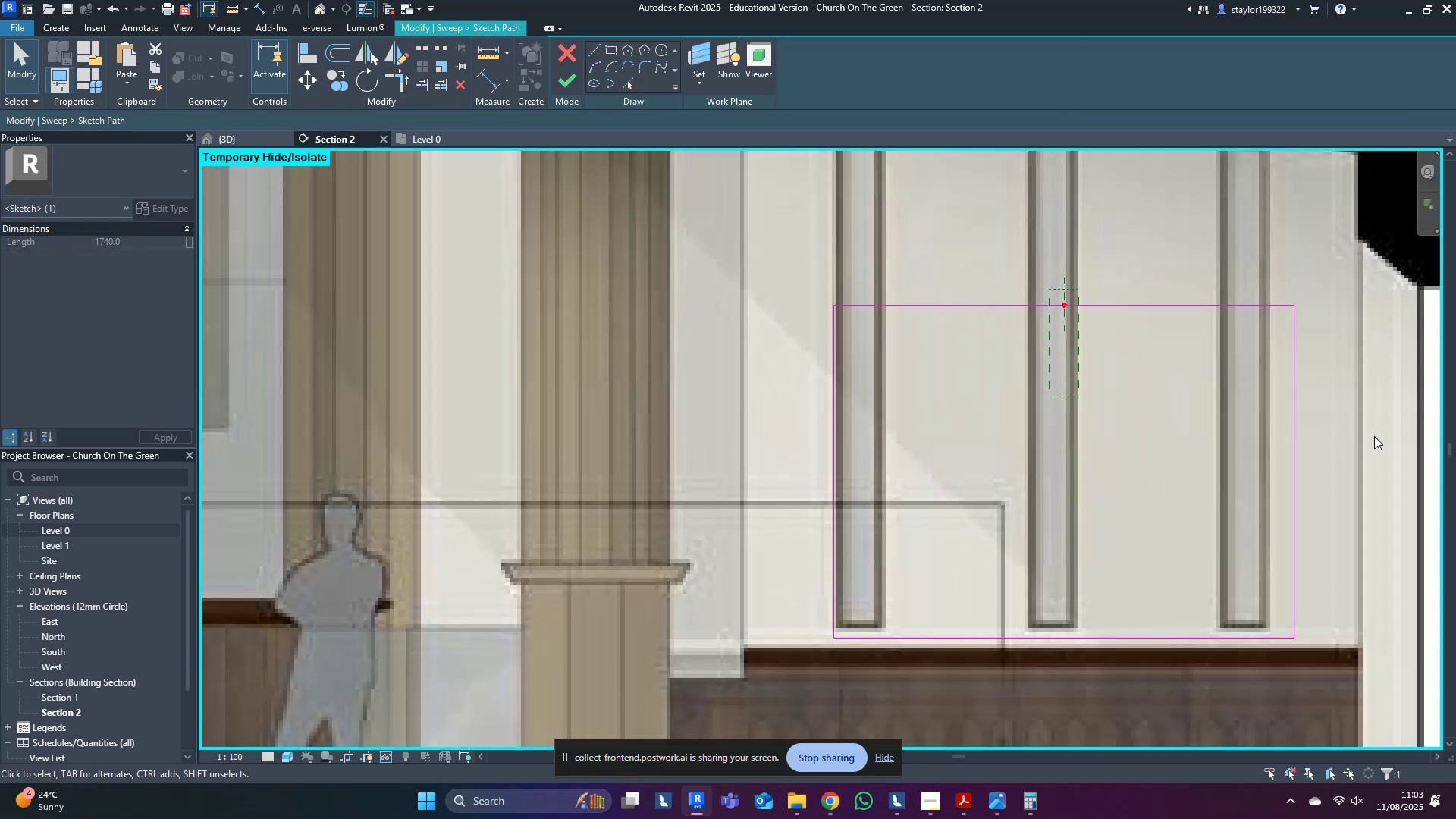 
hold_key(key=ShiftRight, duration=2.77)
 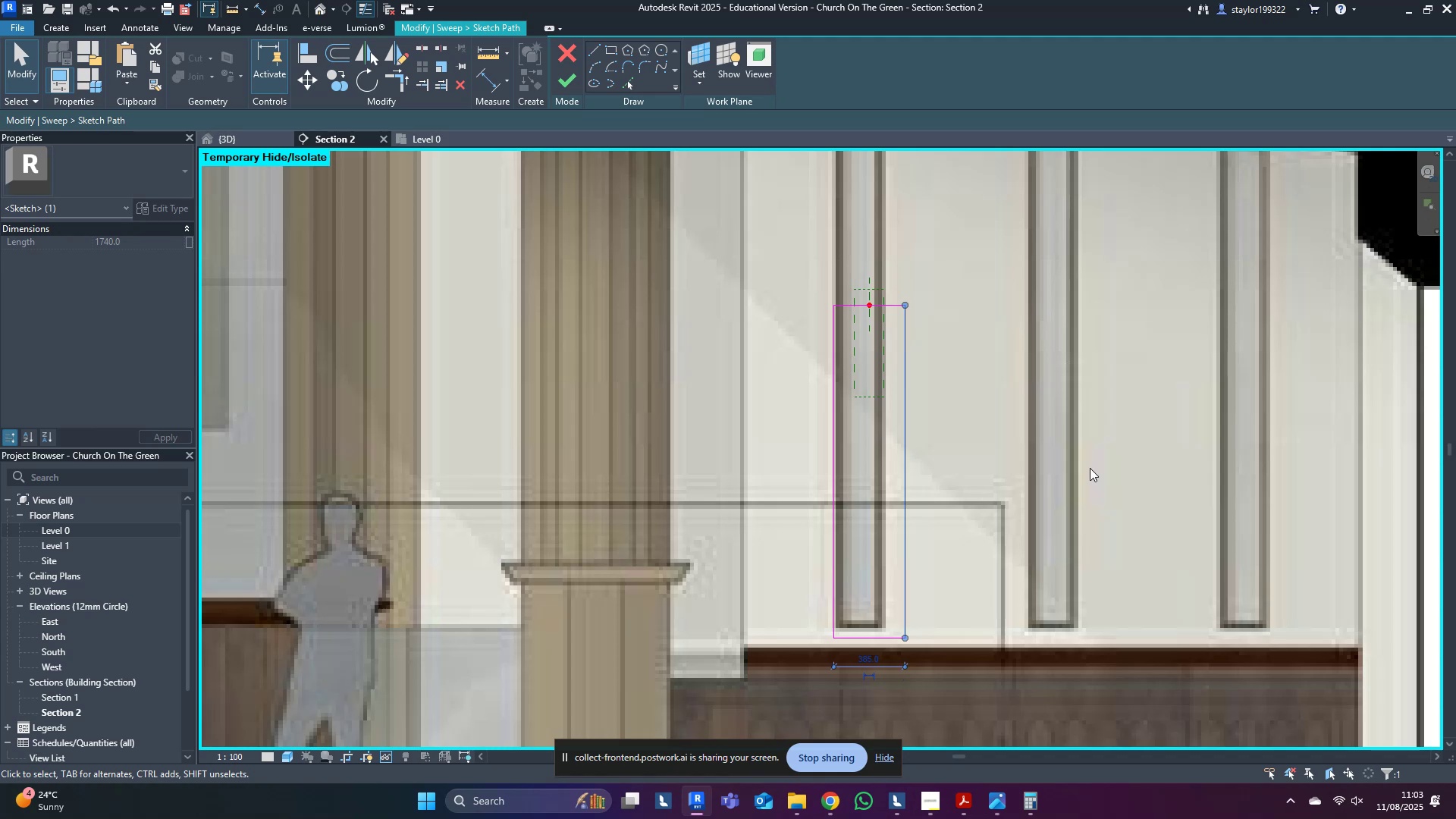 
hold_key(key=ArrowLeft, duration=1.2)
 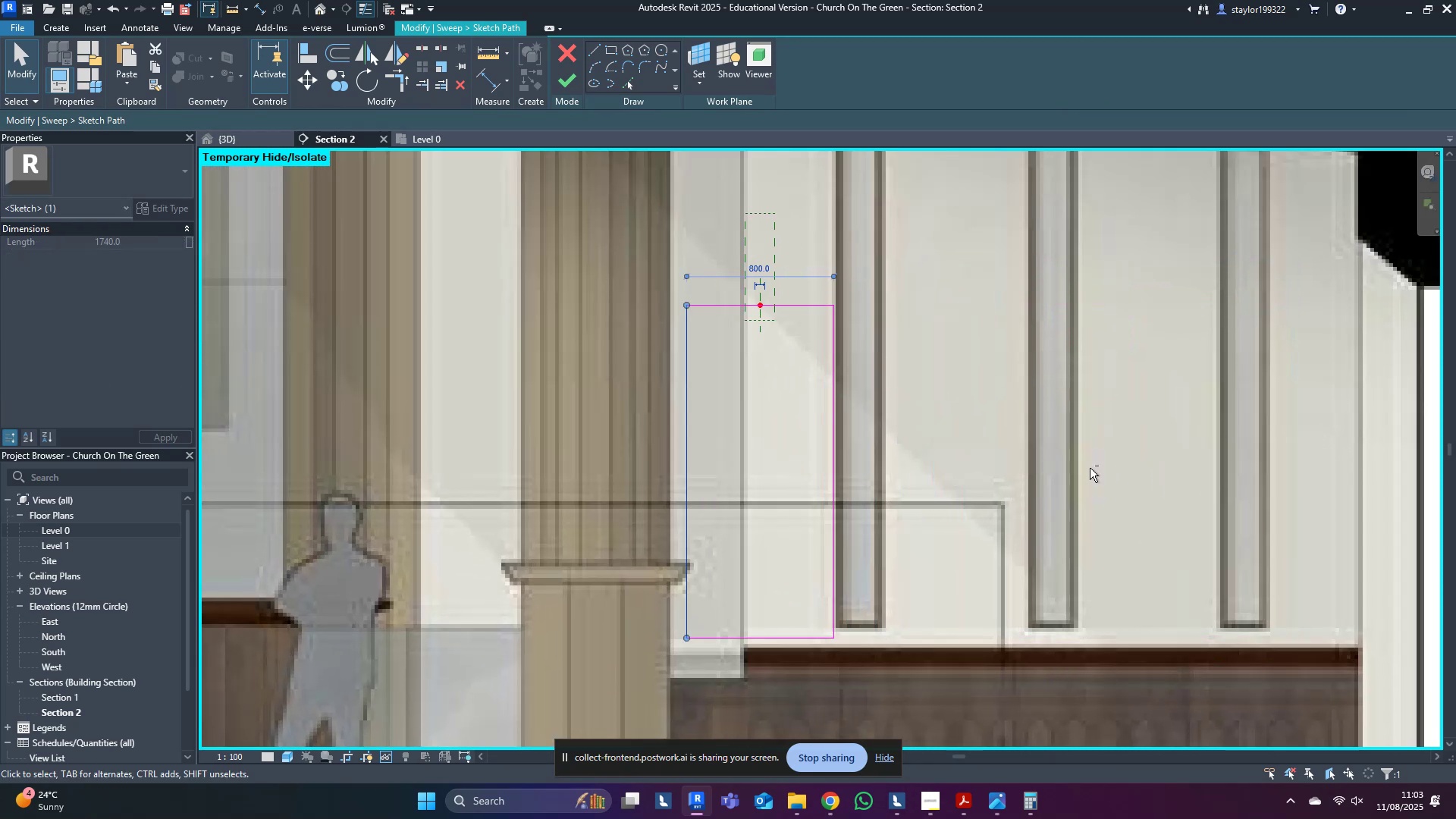 
hold_key(key=ArrowRight, duration=0.71)
 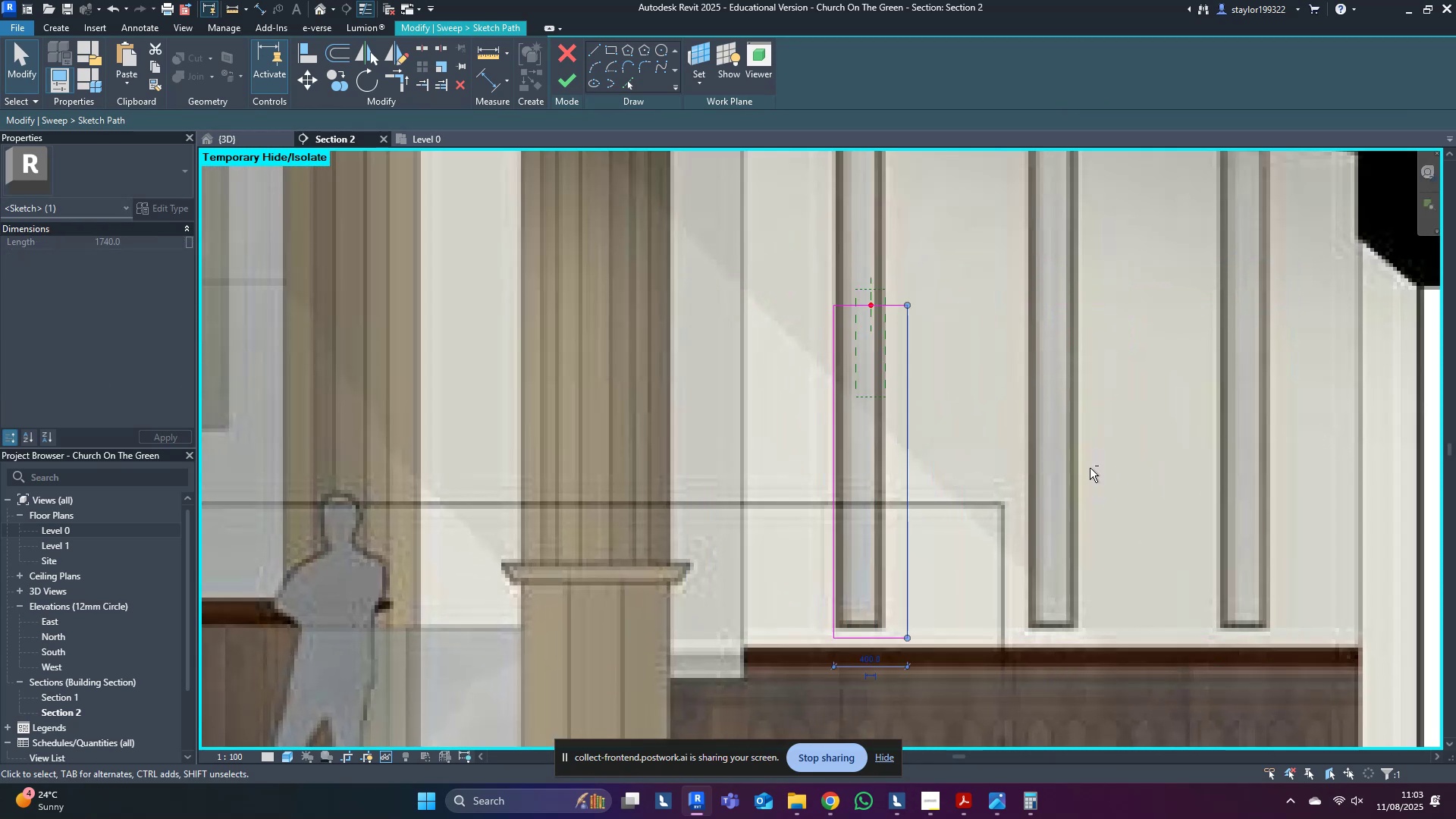 
key(ArrowLeft)
 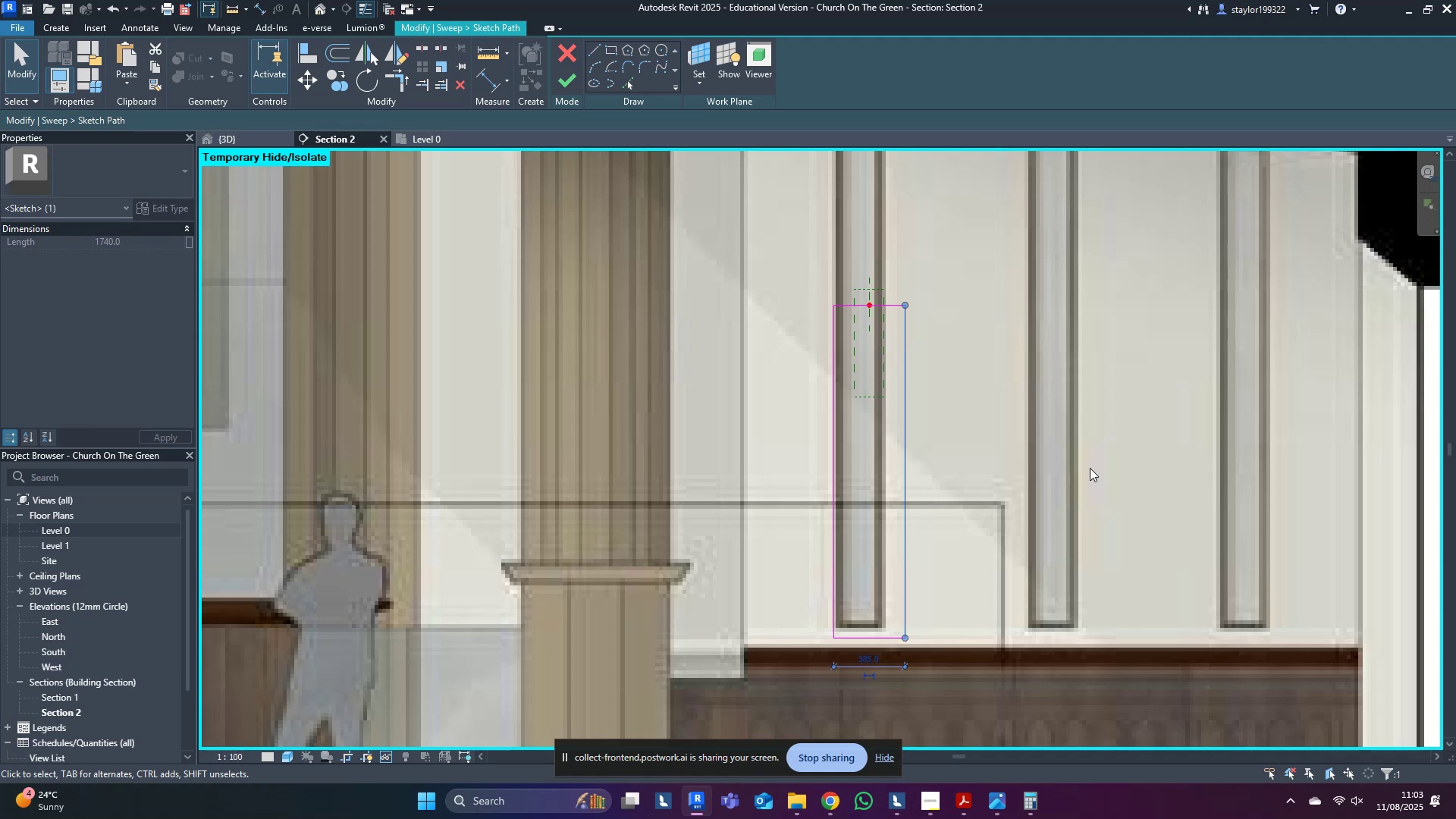 
key(ArrowLeft)
 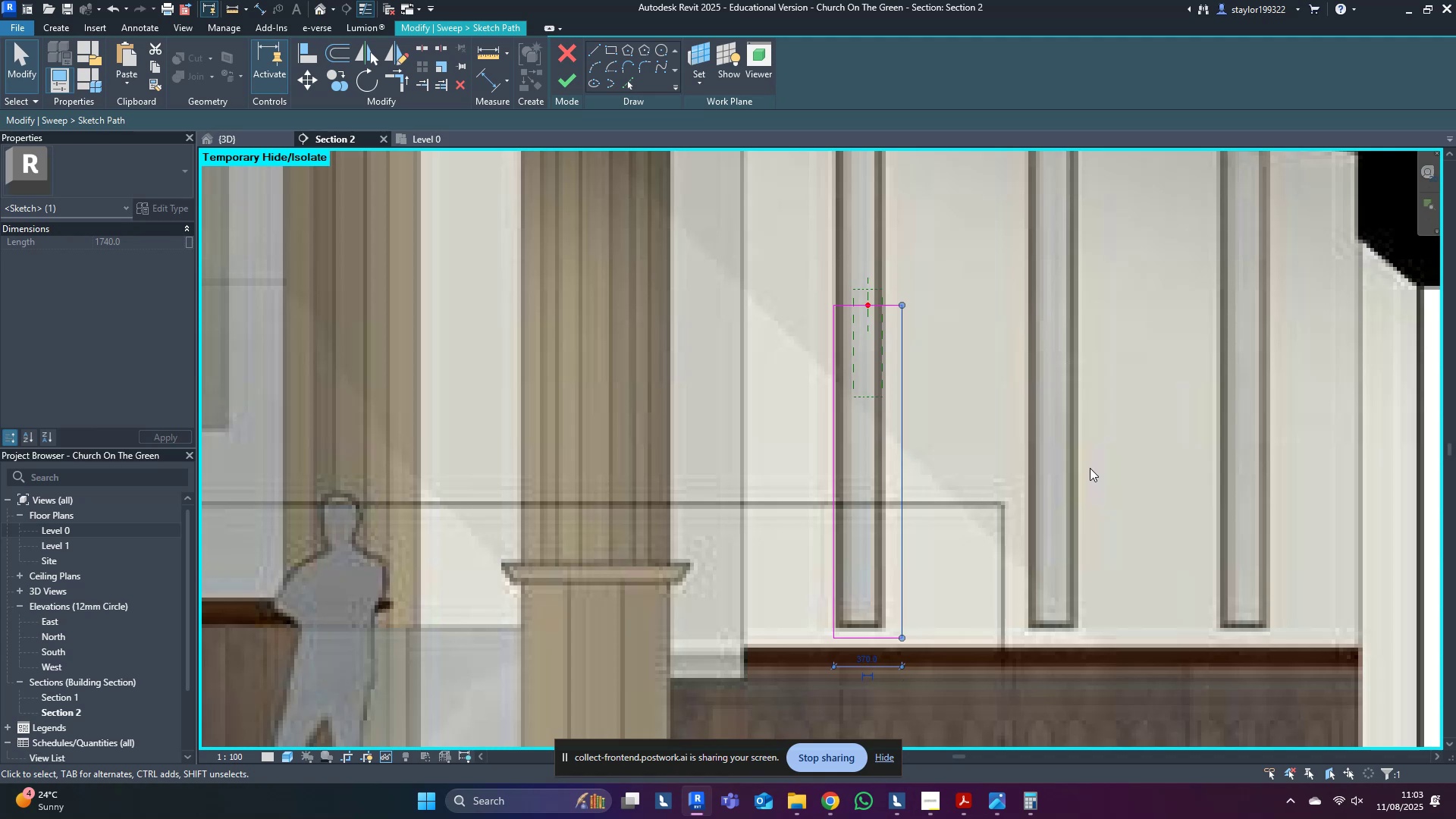 
key(ArrowLeft)
 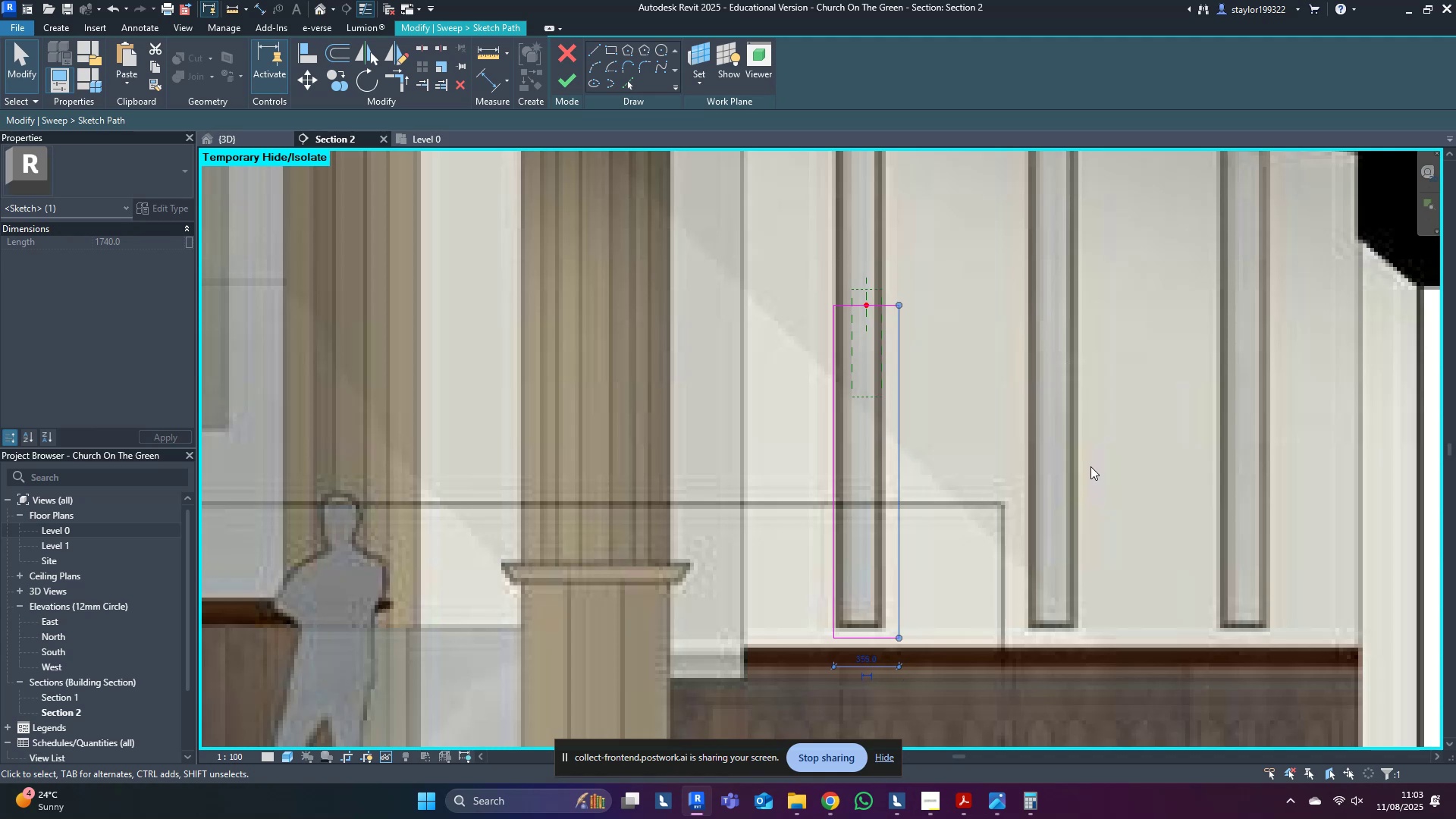 
key(ArrowLeft)
 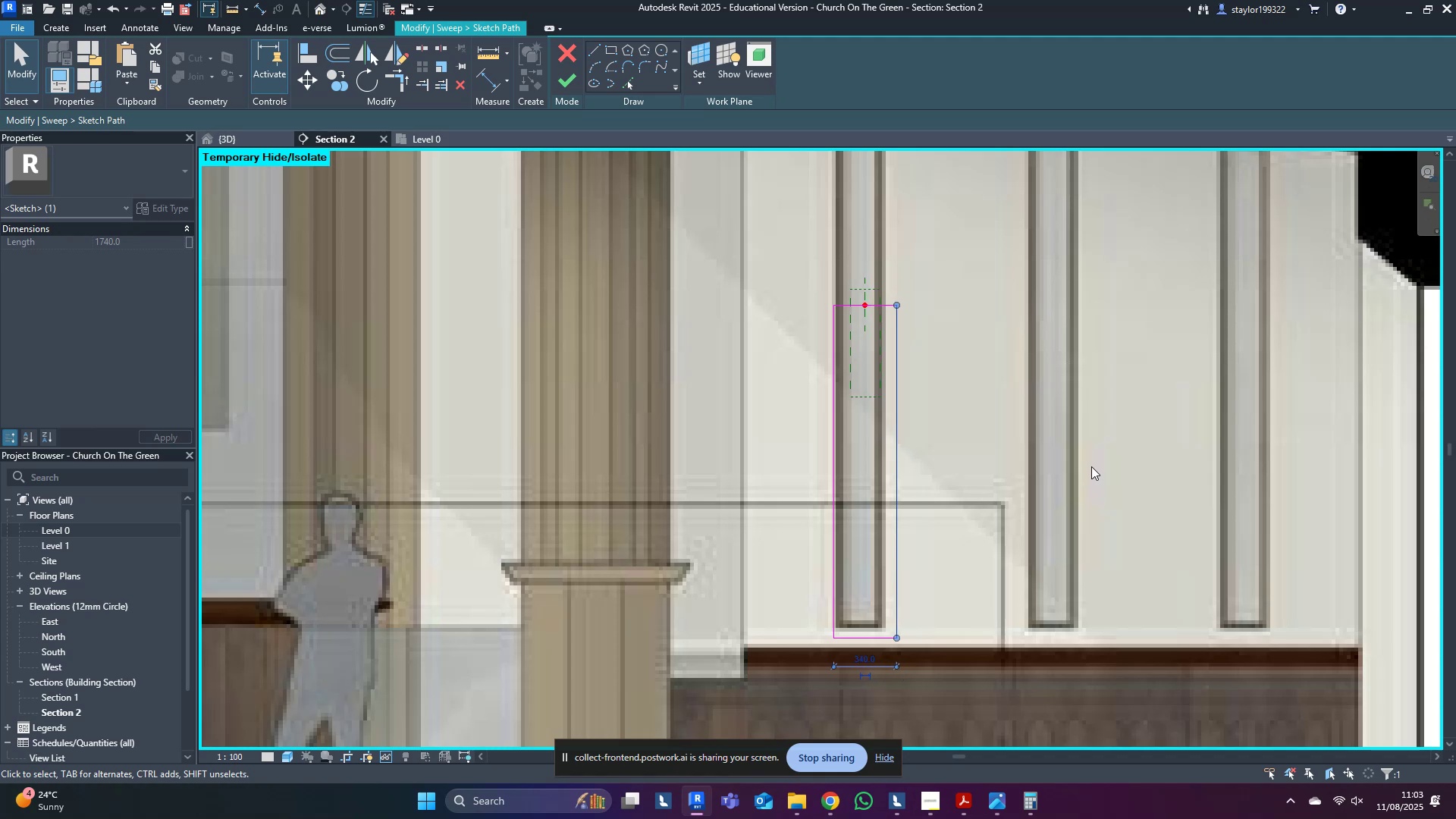 
key(ArrowLeft)
 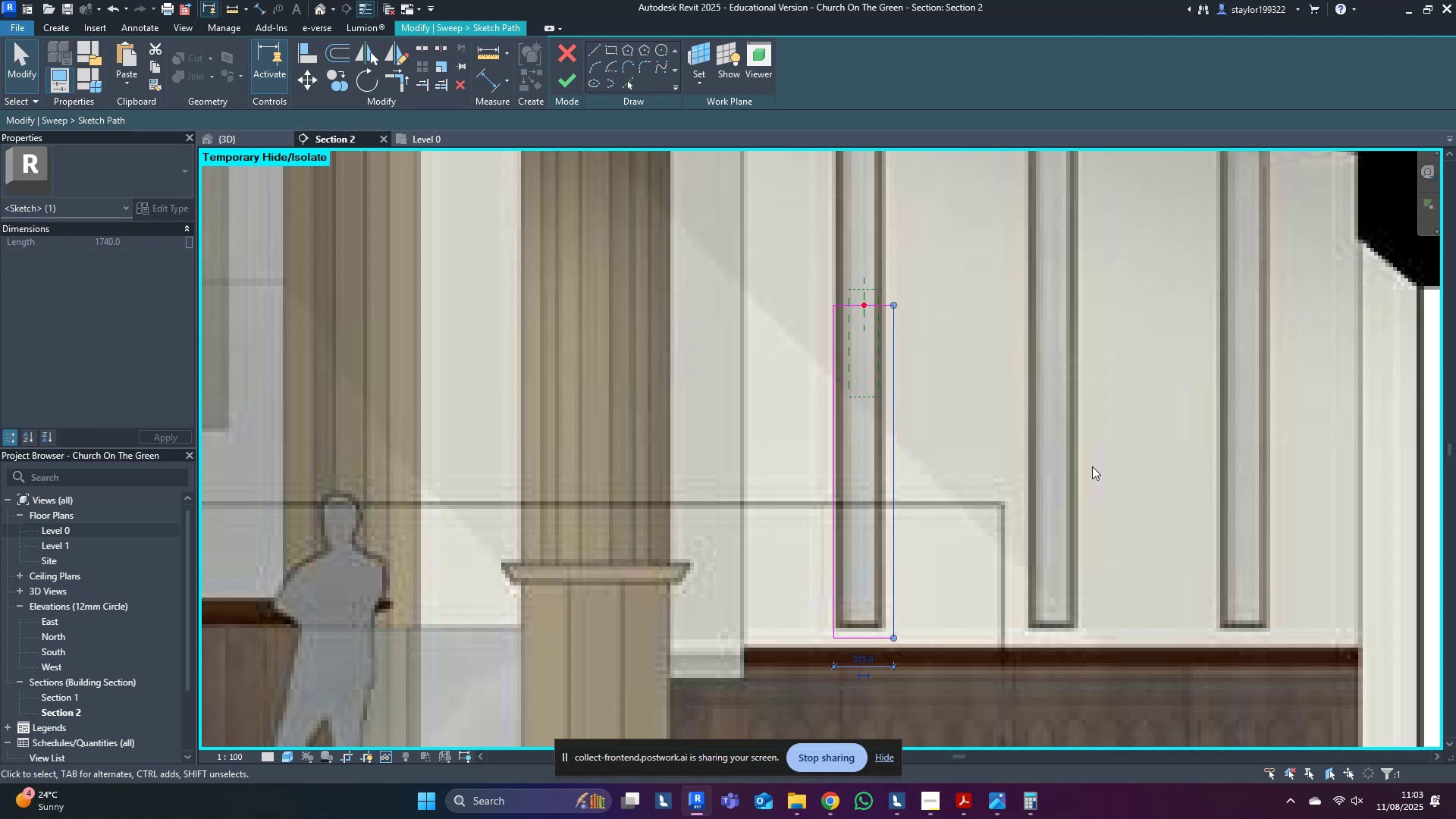 
key(ArrowLeft)
 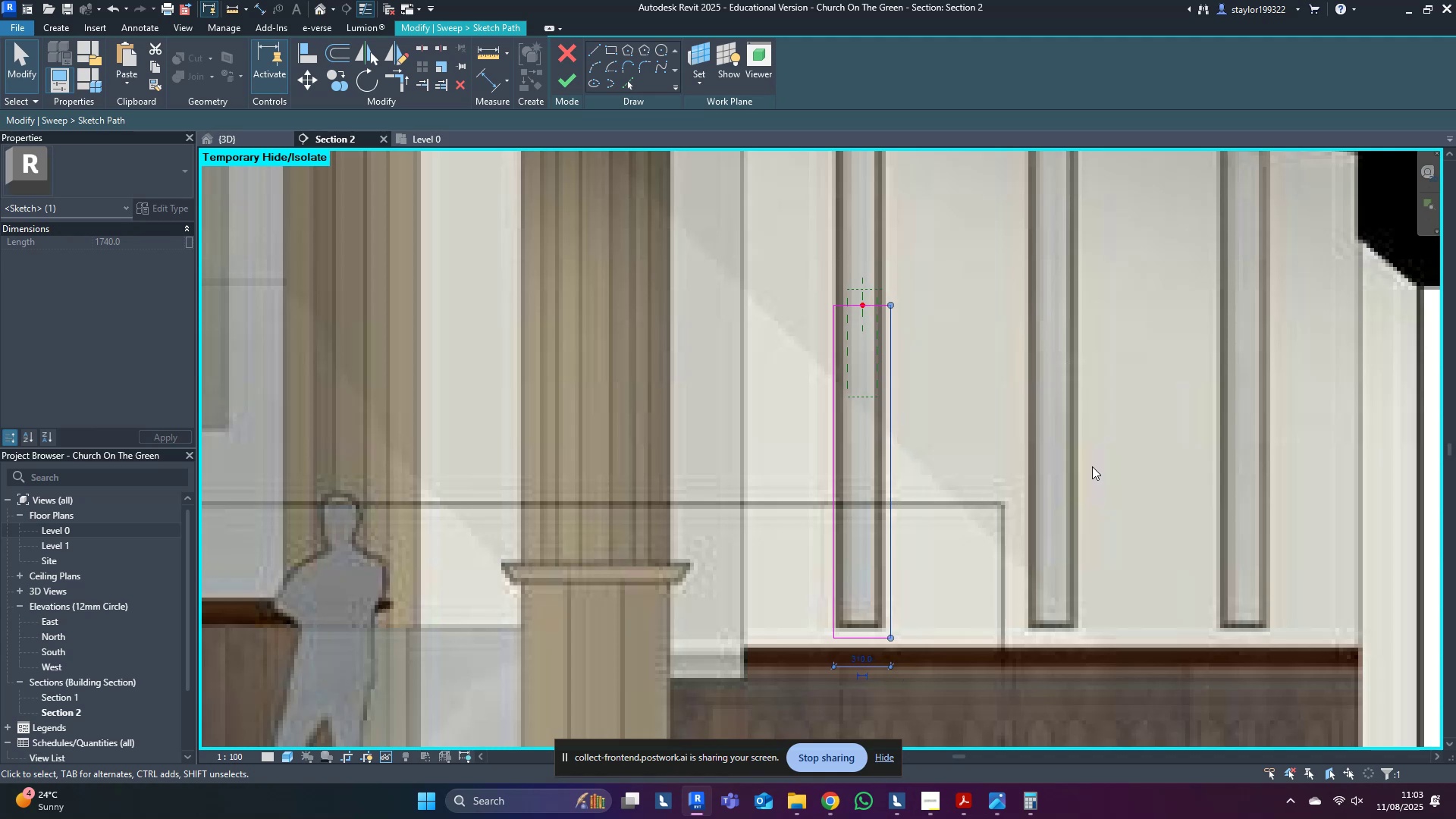 
key(ArrowLeft)
 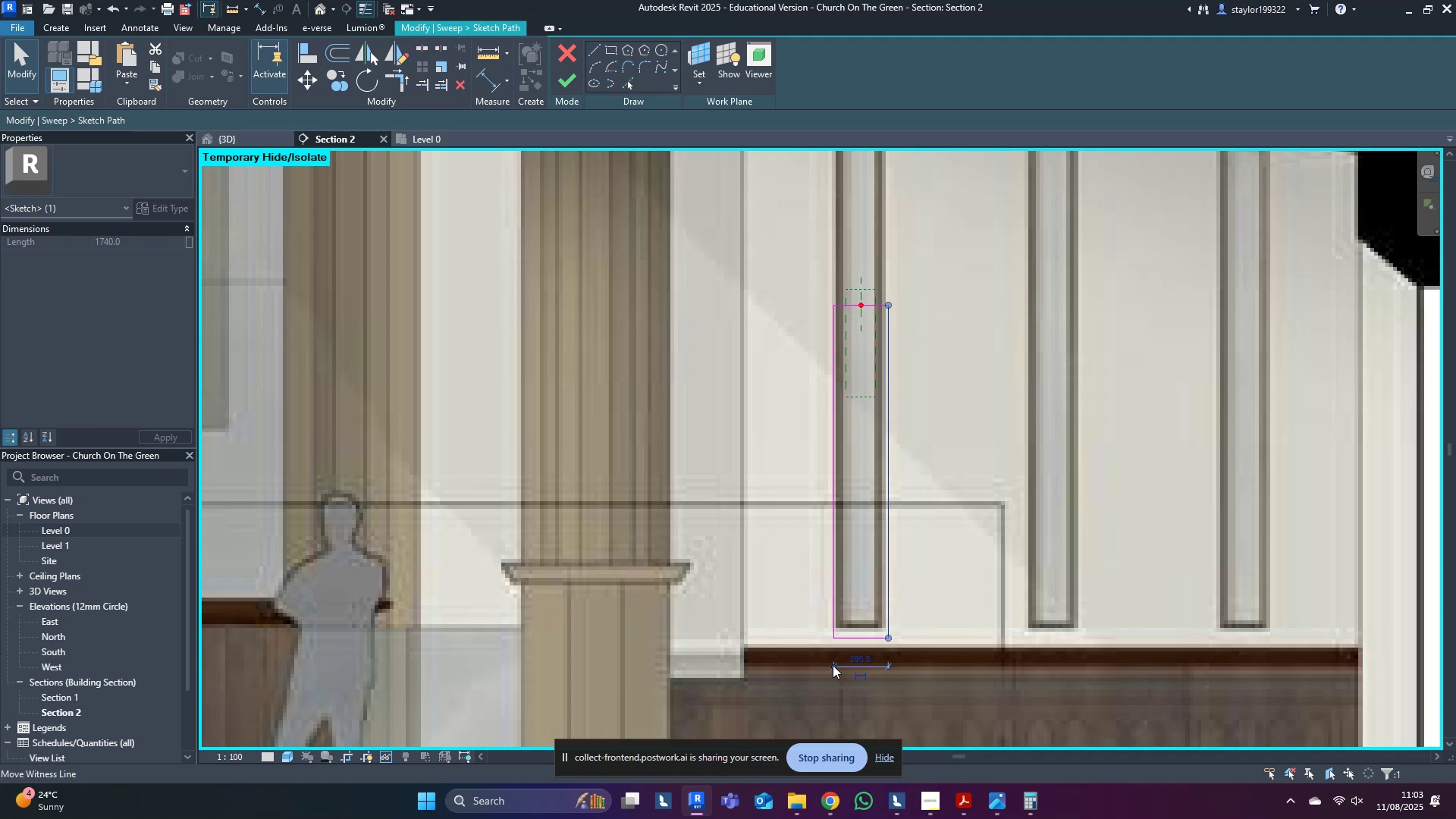 
left_click([864, 654])
 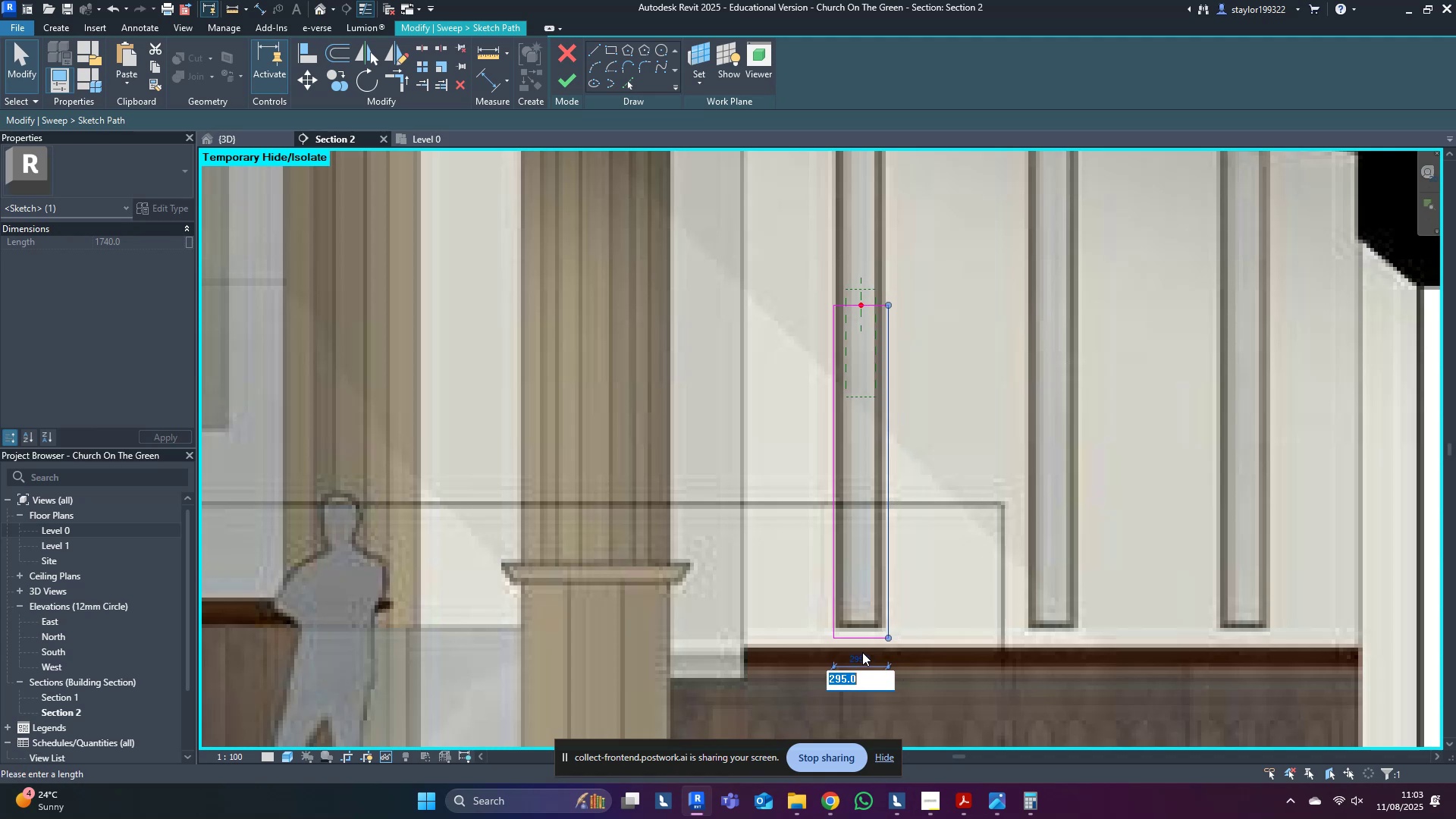 
type(399)
key(Backspace)
key(Backspace)
type(00)
 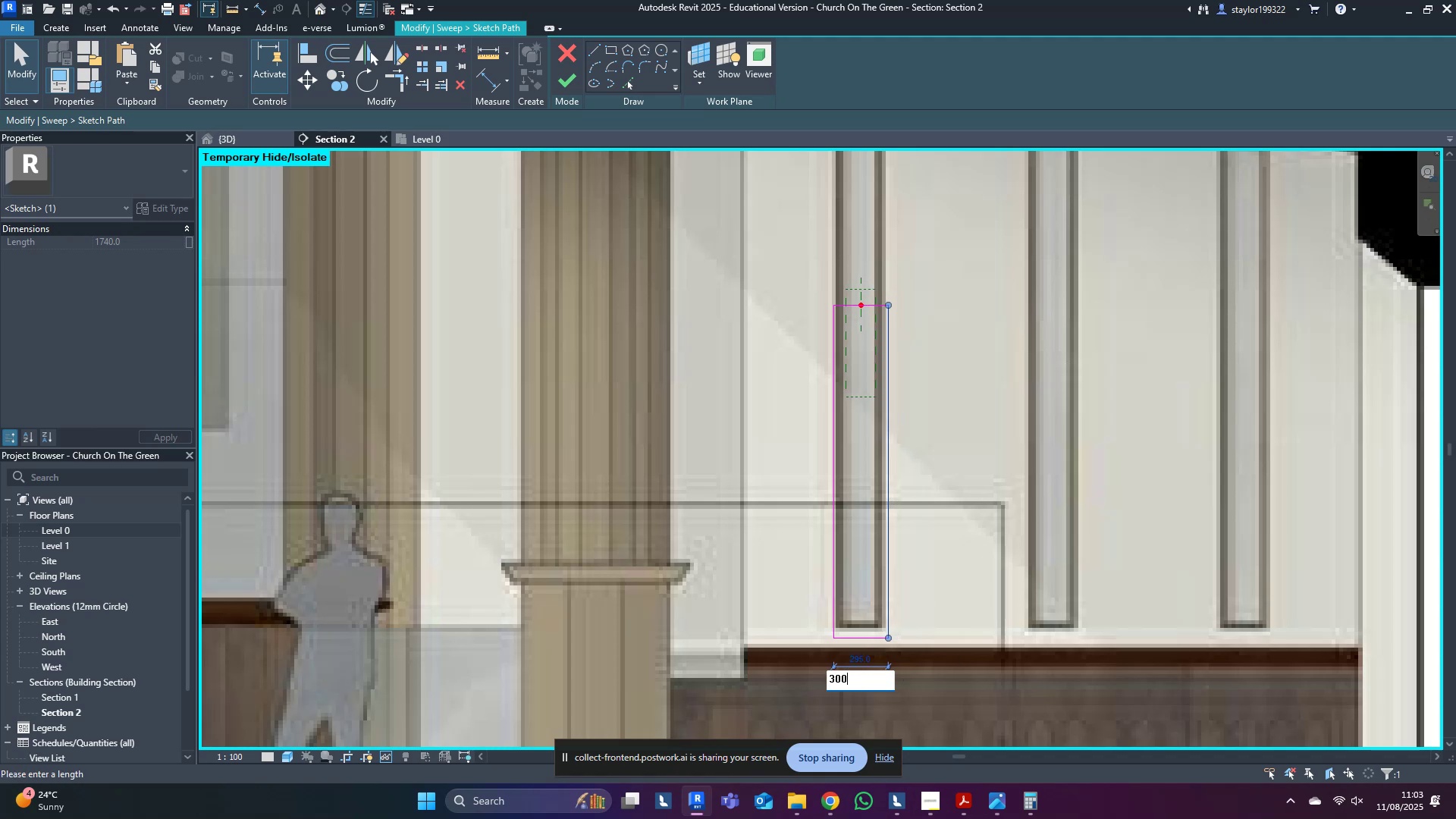 
key(Enter)
 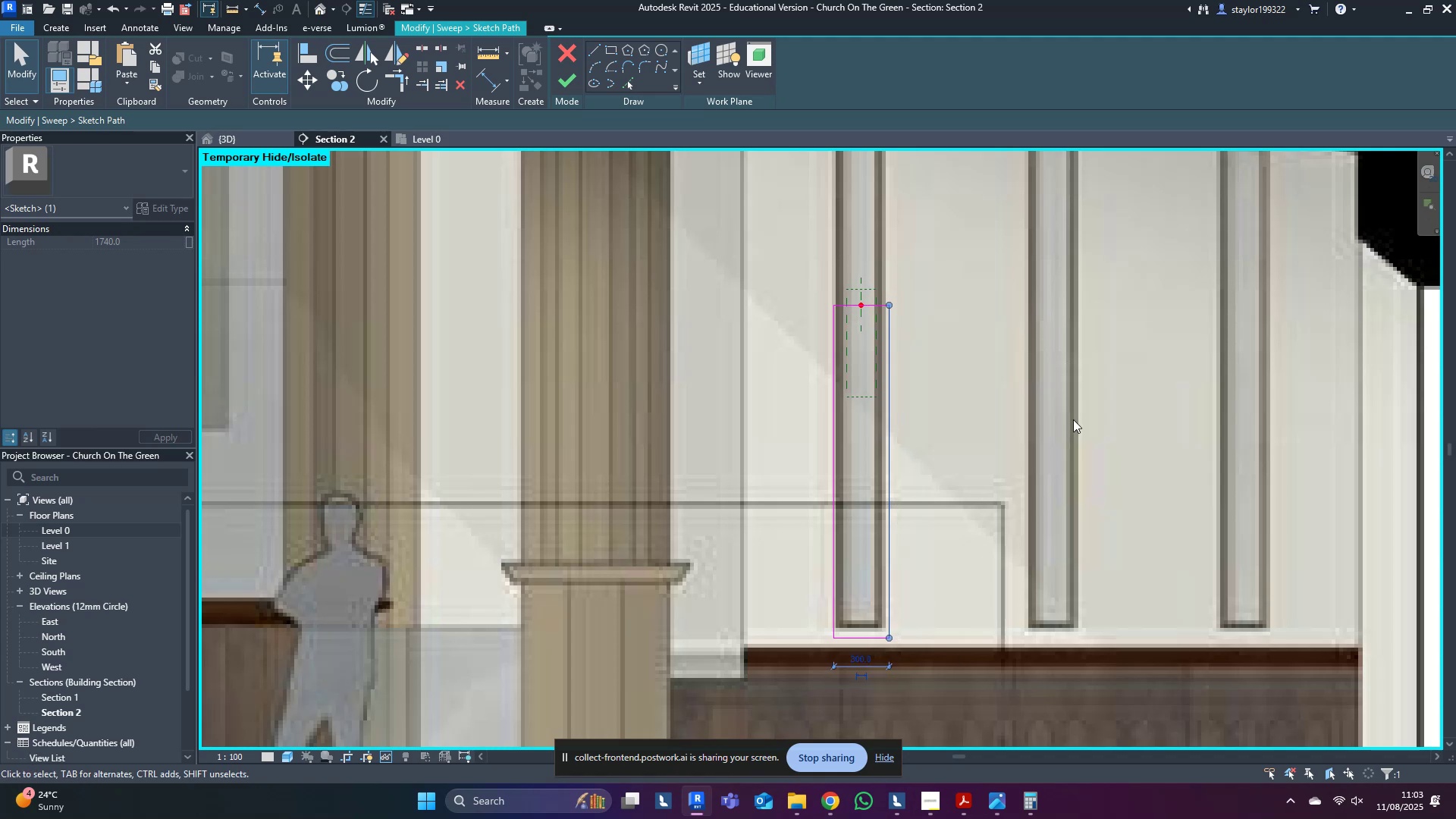 
left_click([1147, 293])
 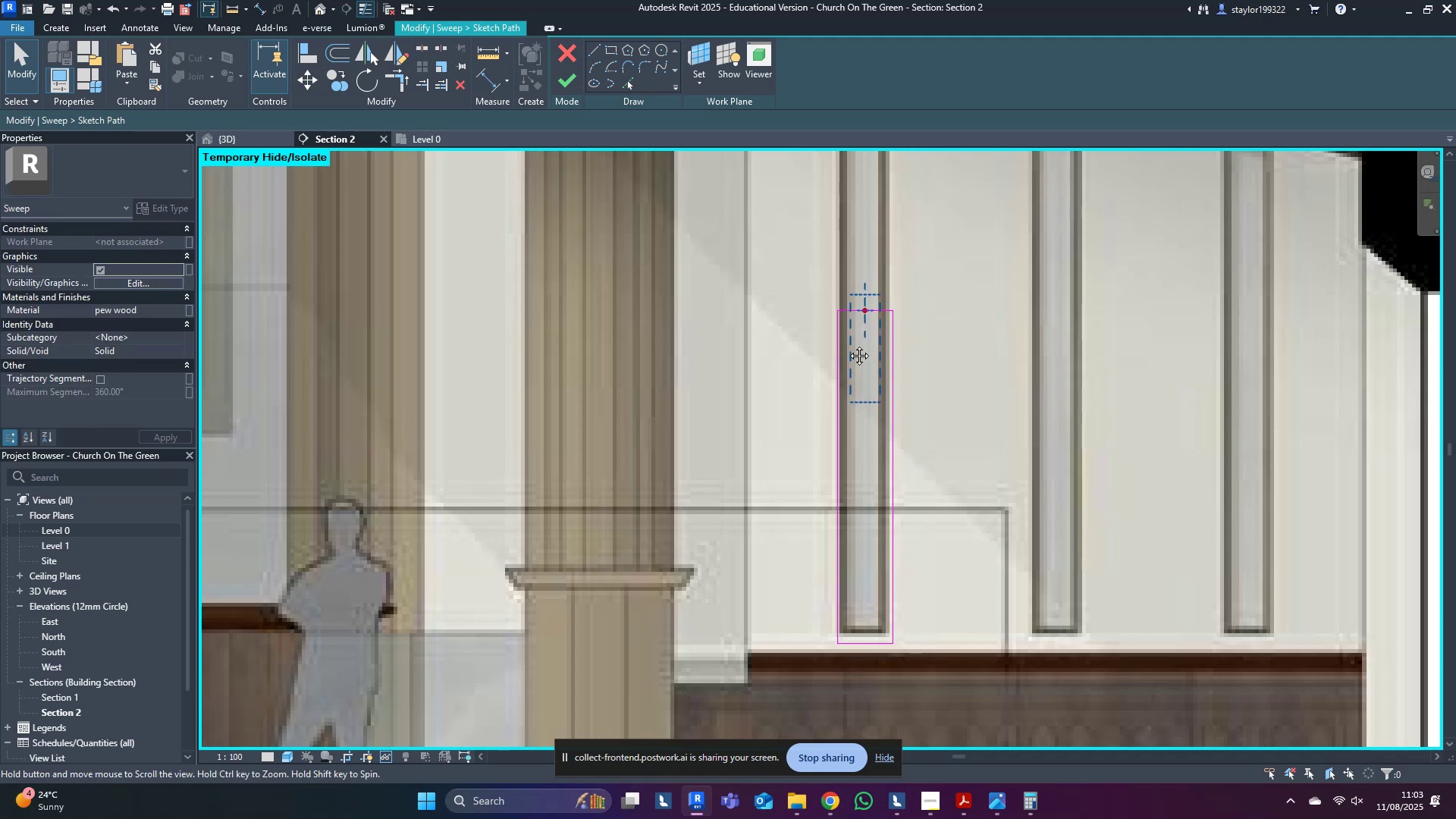 
scroll: coordinate [877, 538], scroll_direction: down, amount: 2.0
 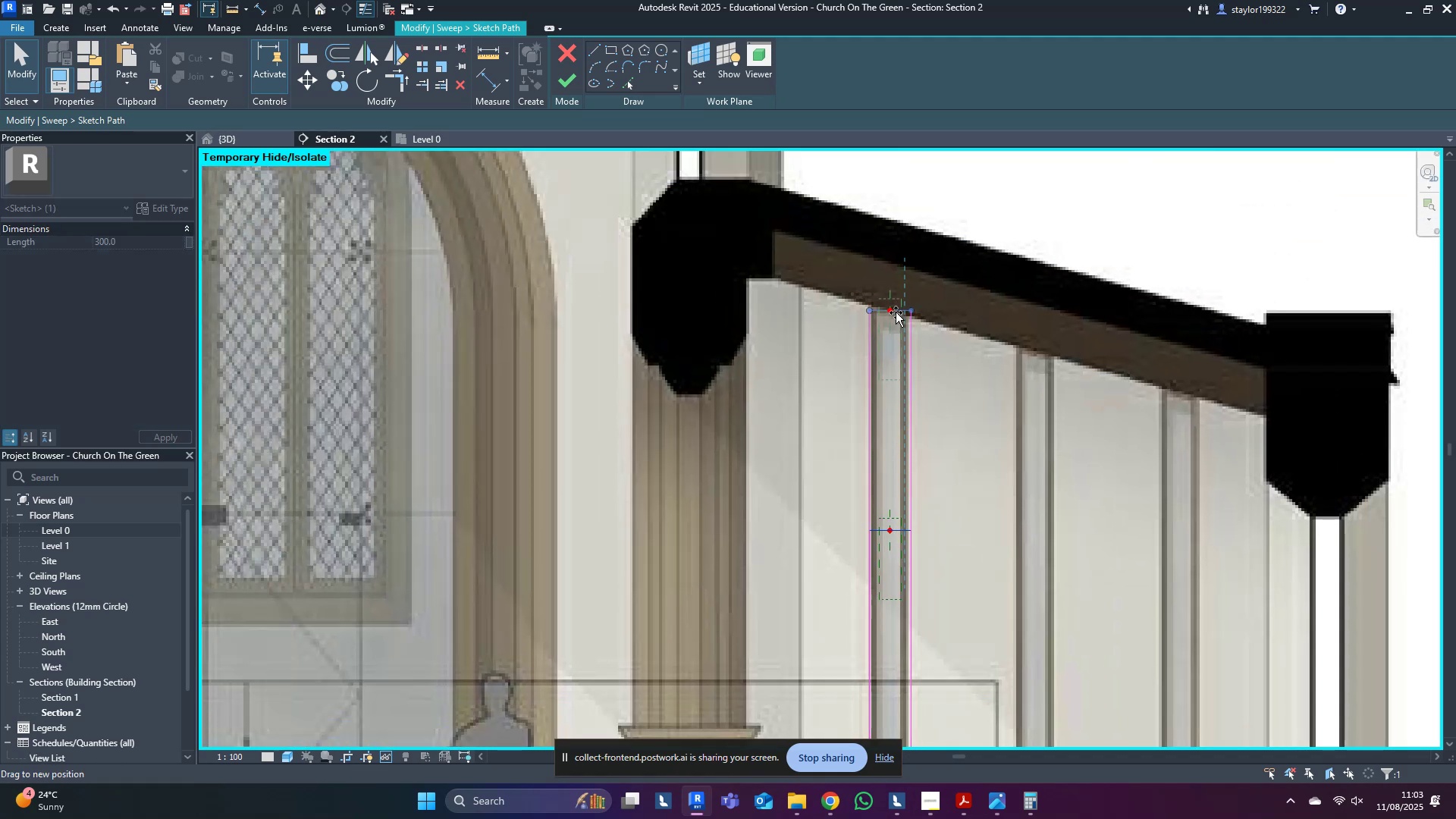 
type(sd)
 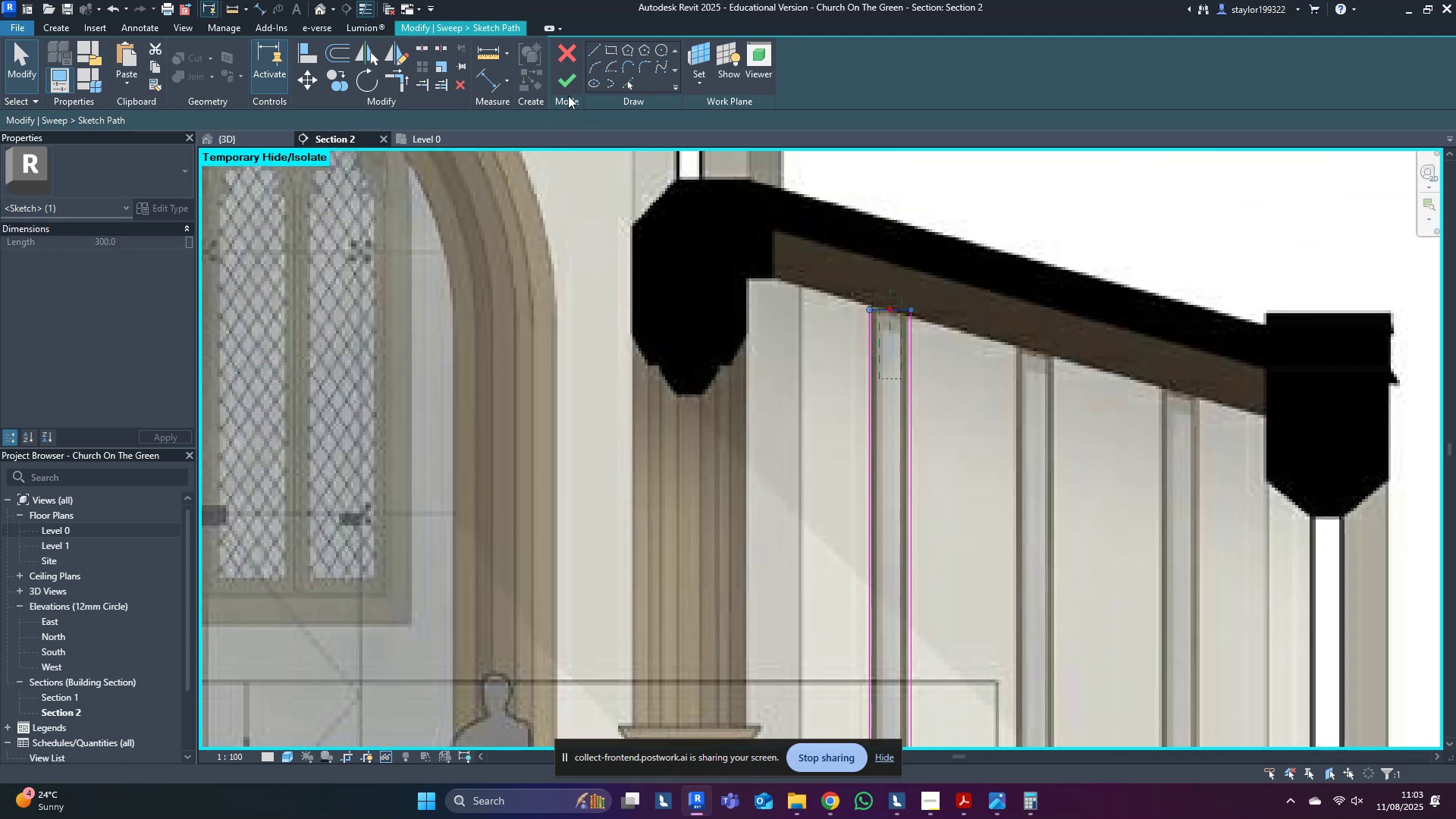 
left_click([563, 73])
 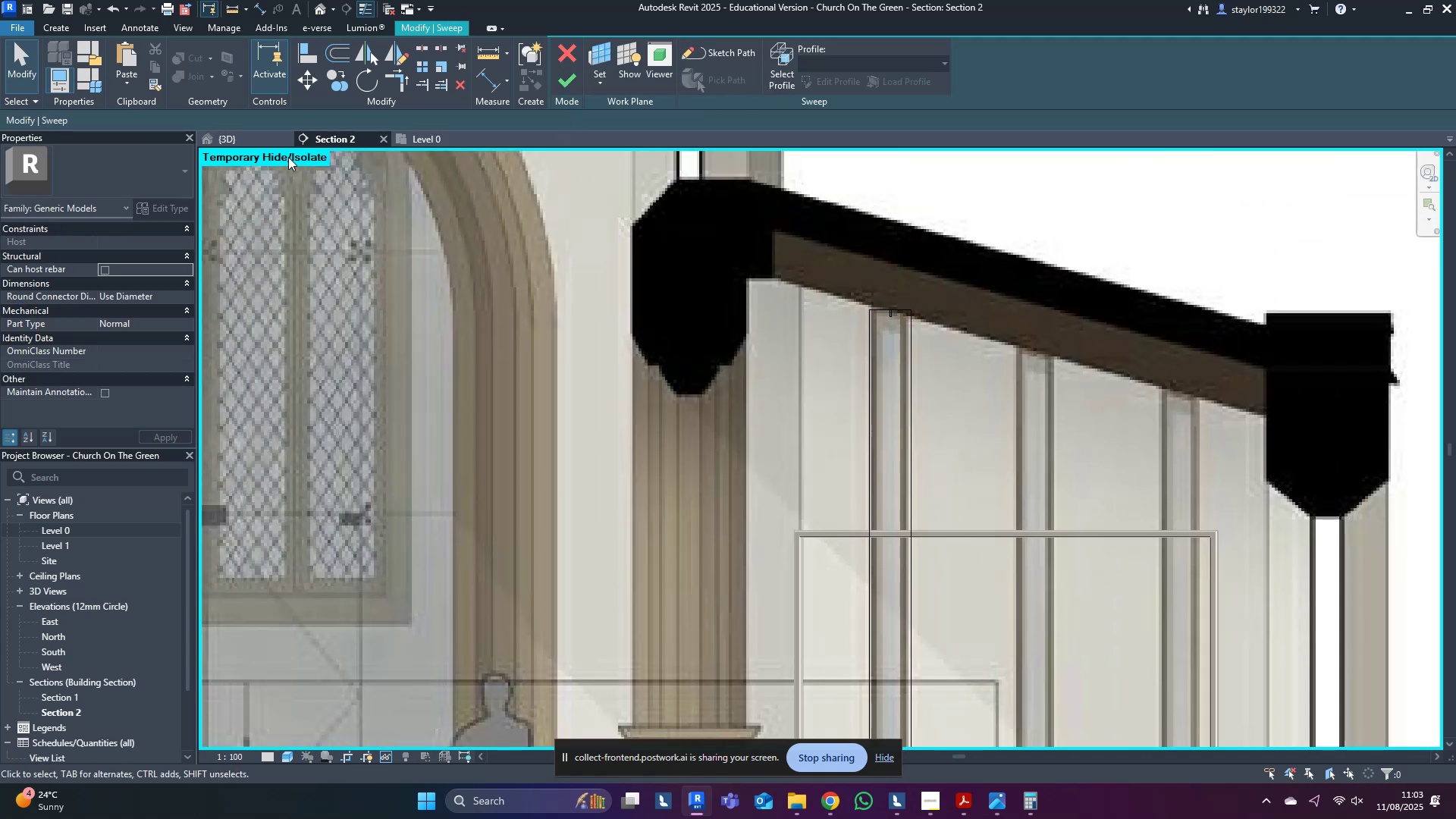 
left_click([240, 142])
 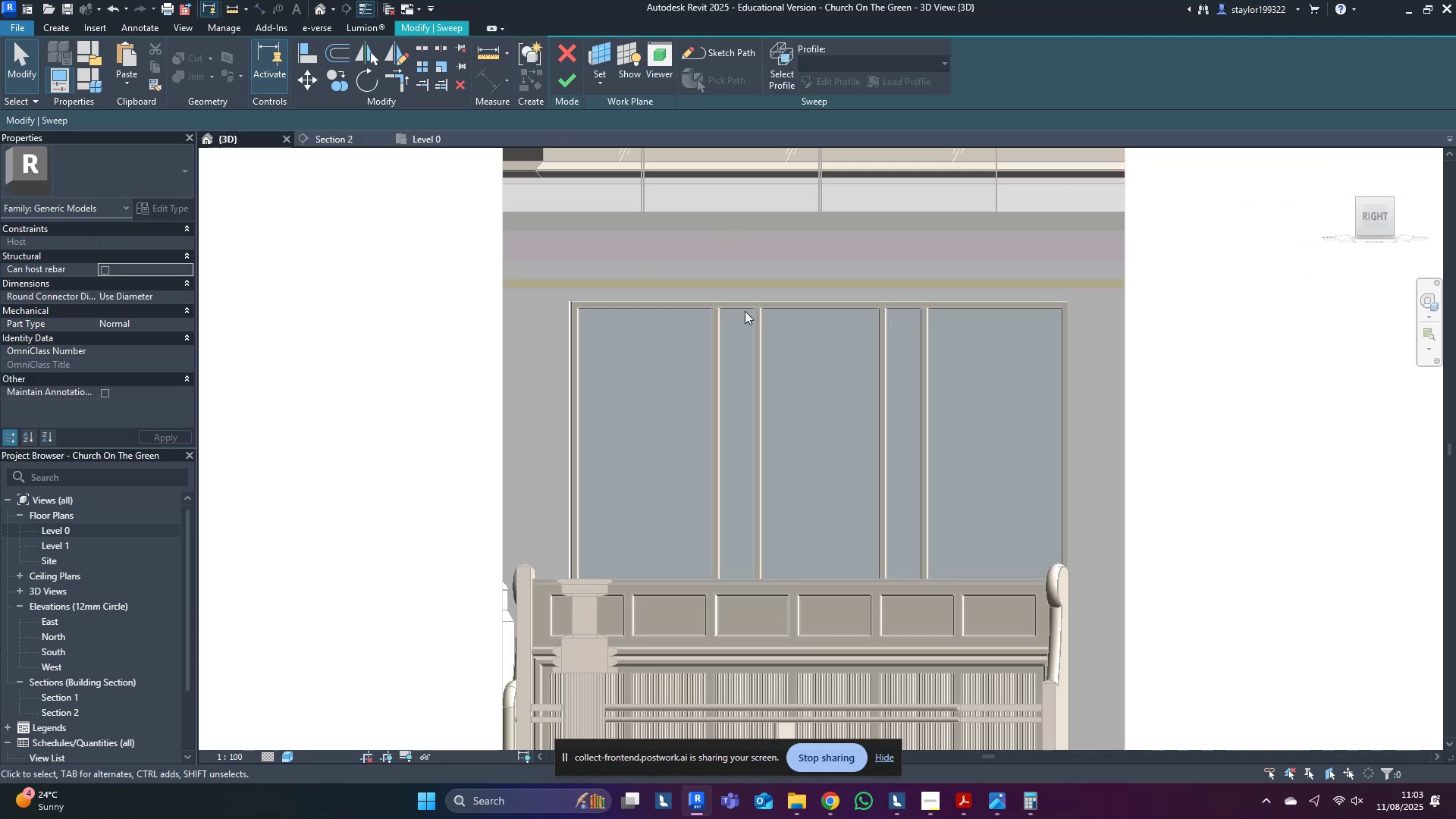 
scroll: coordinate [892, 526], scroll_direction: down, amount: 5.0
 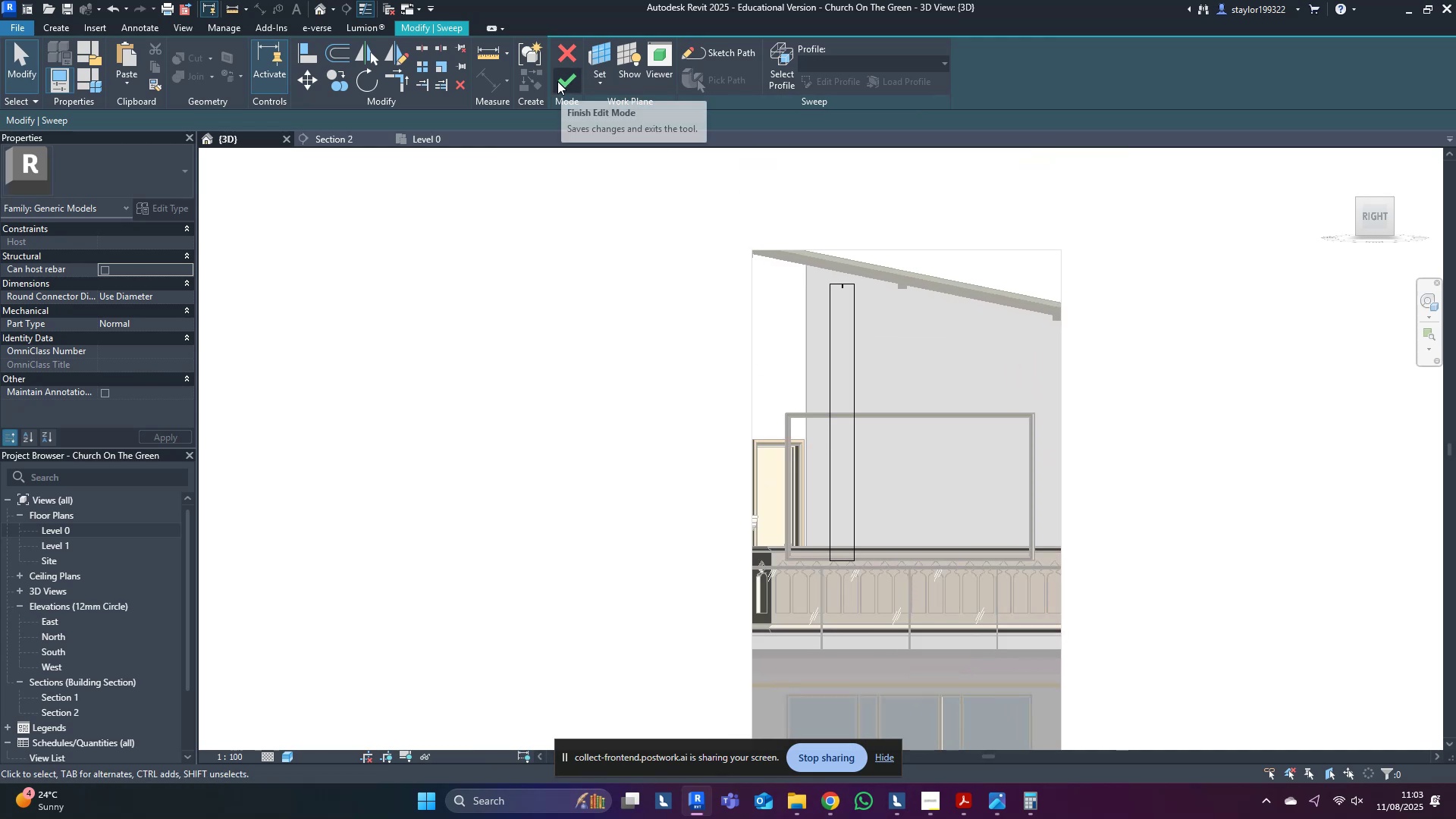 
left_click([557, 81])
 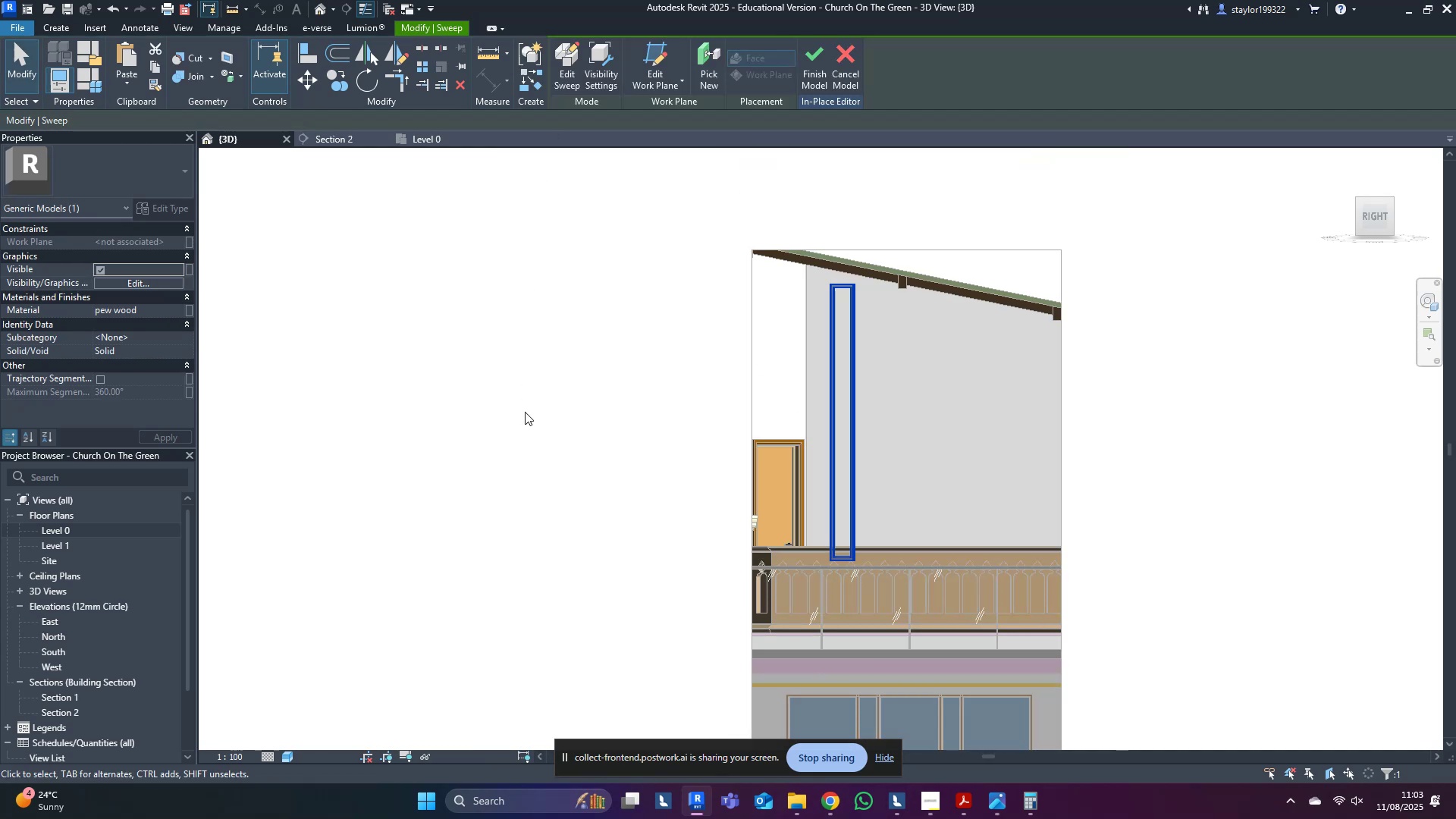 
scroll: coordinate [473, 475], scroll_direction: down, amount: 3.0
 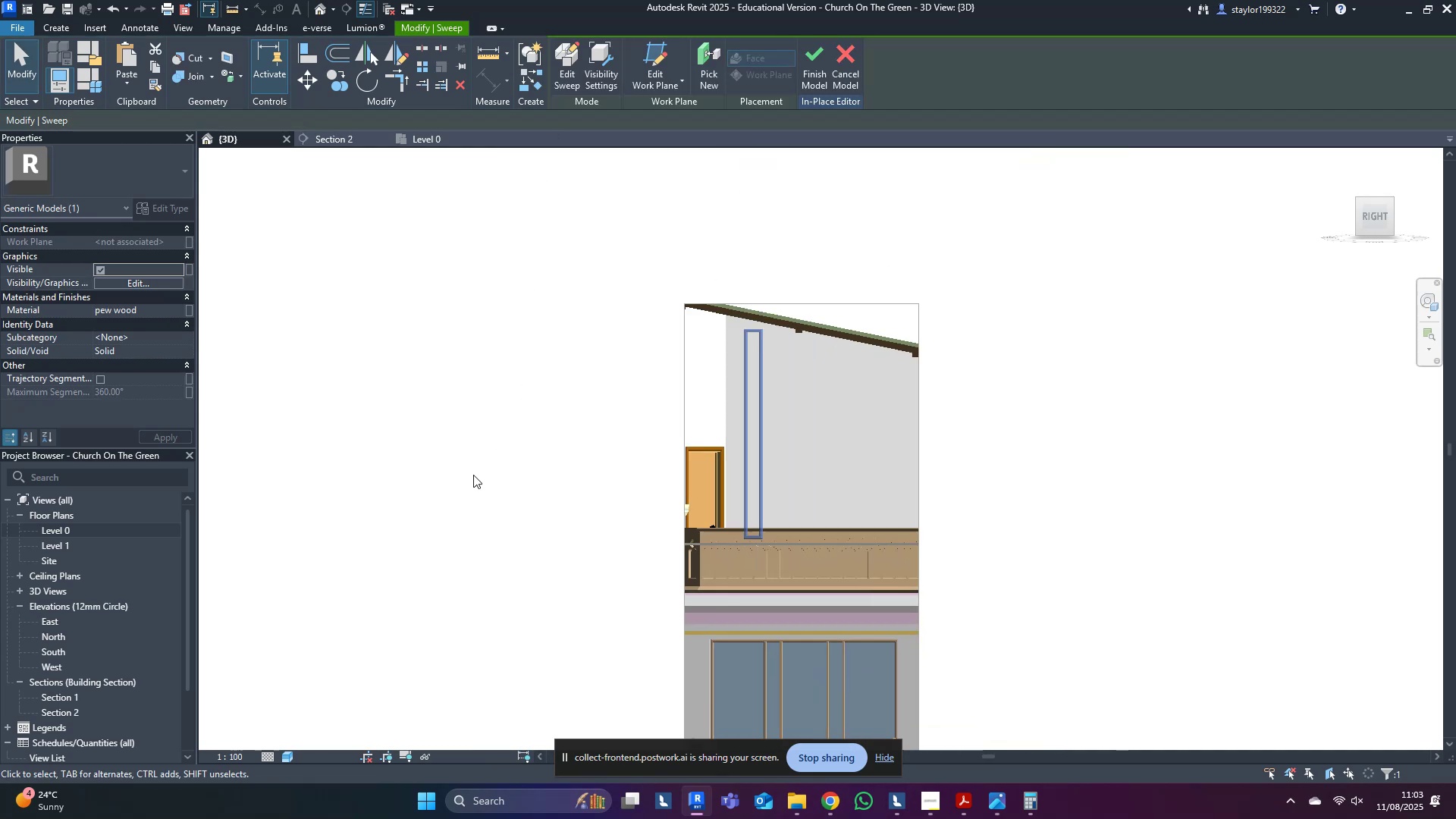 
hold_key(key=ShiftLeft, duration=0.37)
 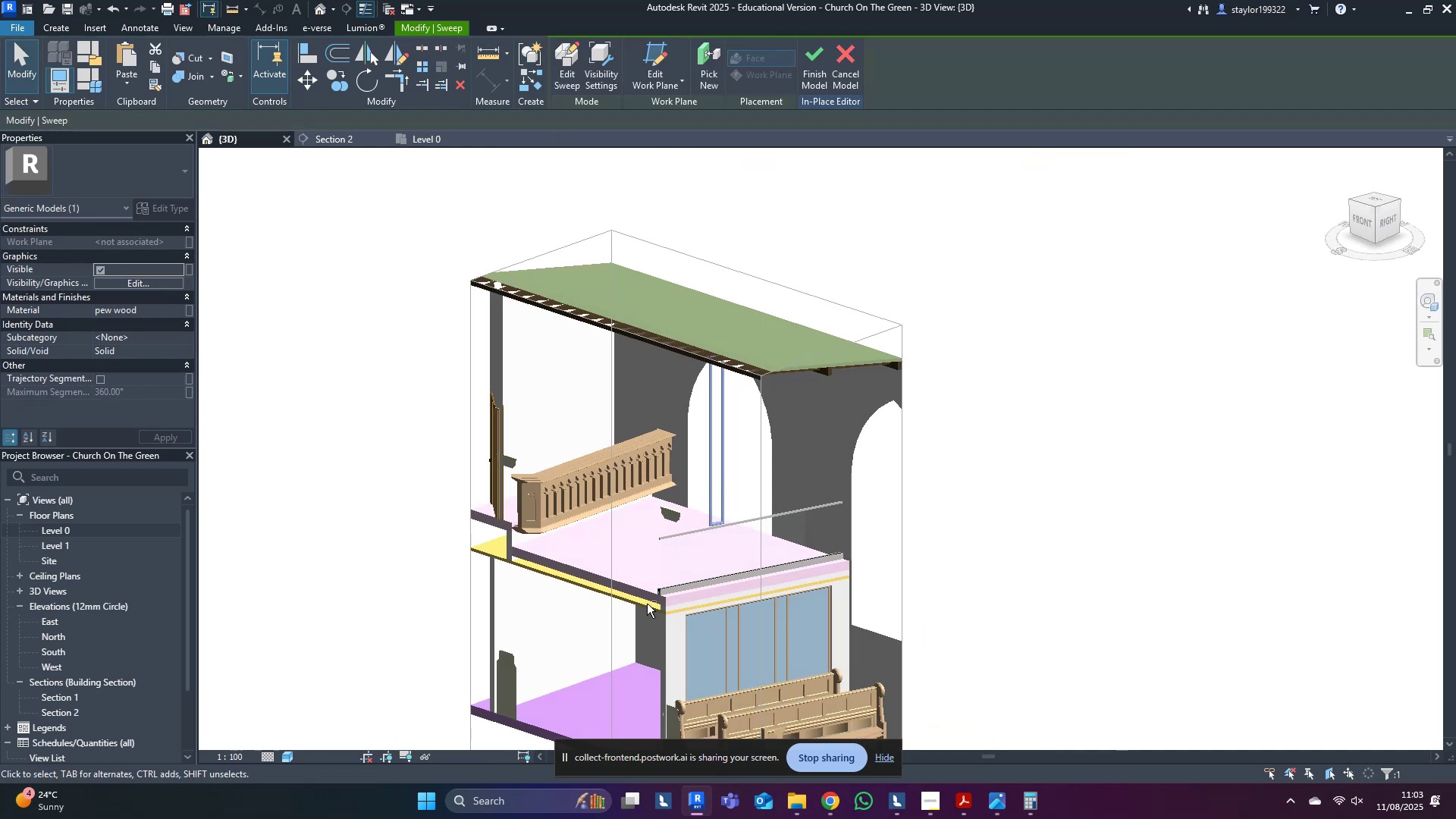 
scroll: coordinate [667, 476], scroll_direction: up, amount: 11.0
 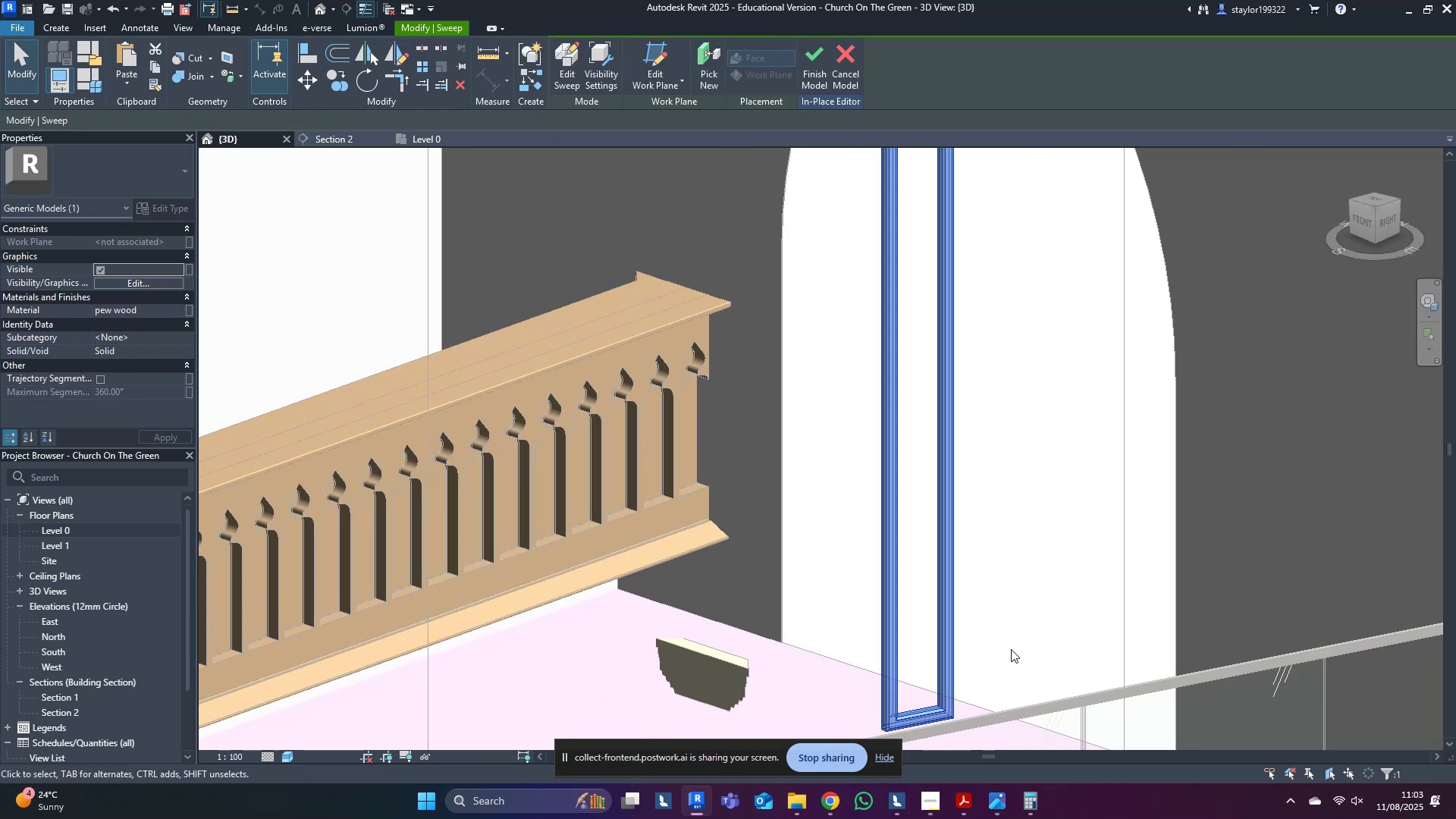 
key(Escape)
 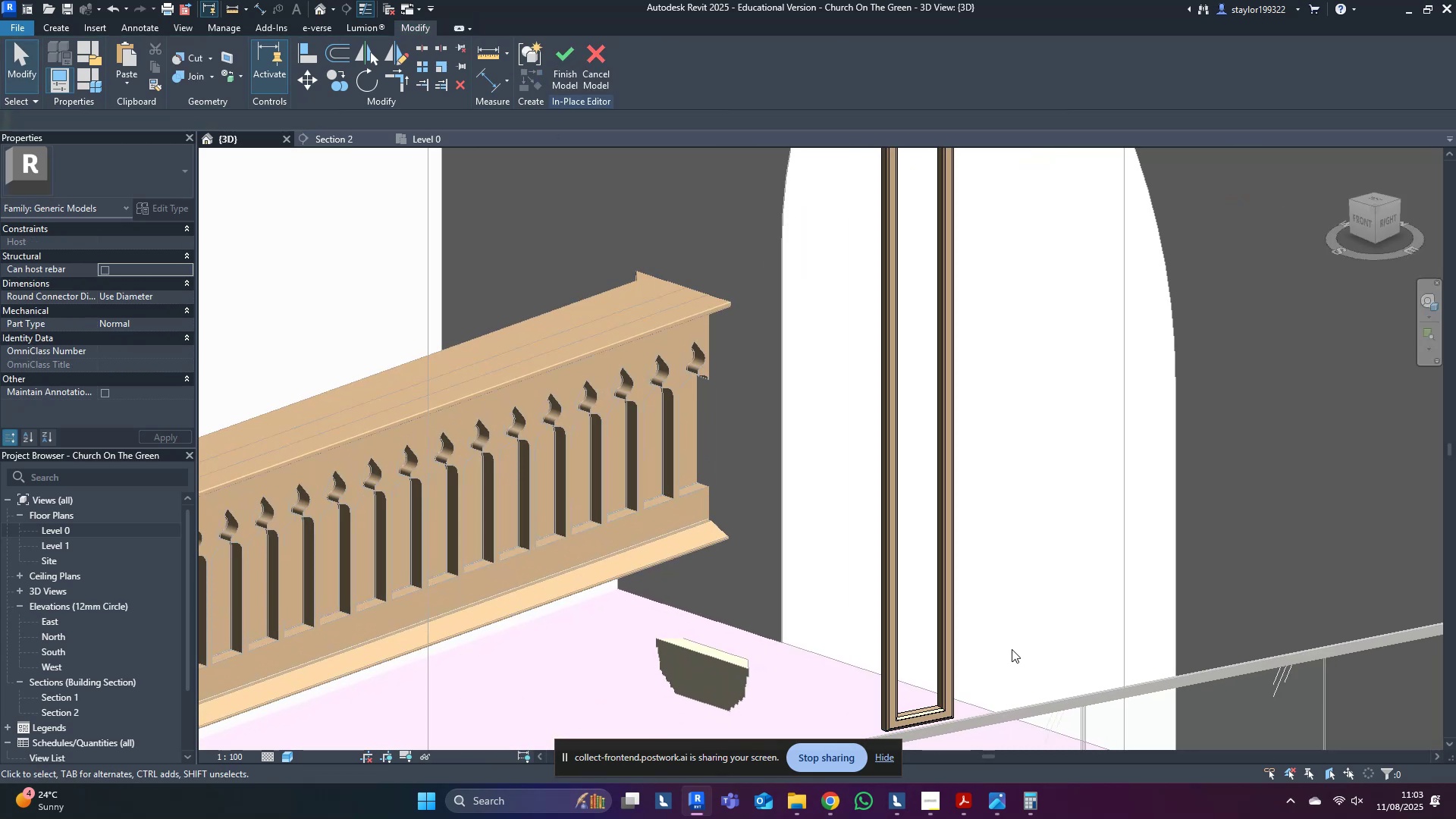 
scroll: coordinate [1012, 642], scroll_direction: down, amount: 10.0
 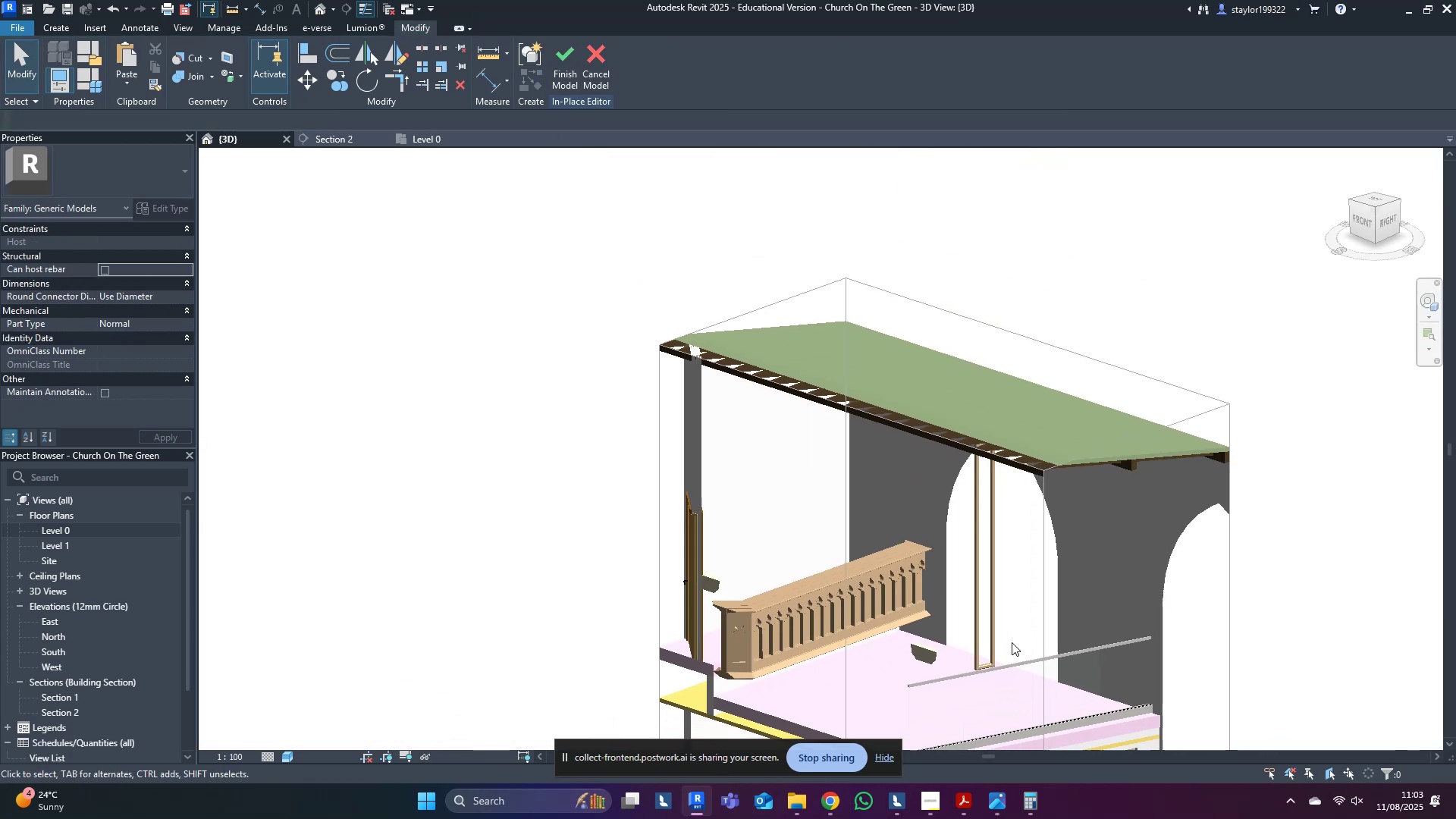 
hold_key(key=ShiftLeft, duration=0.76)
 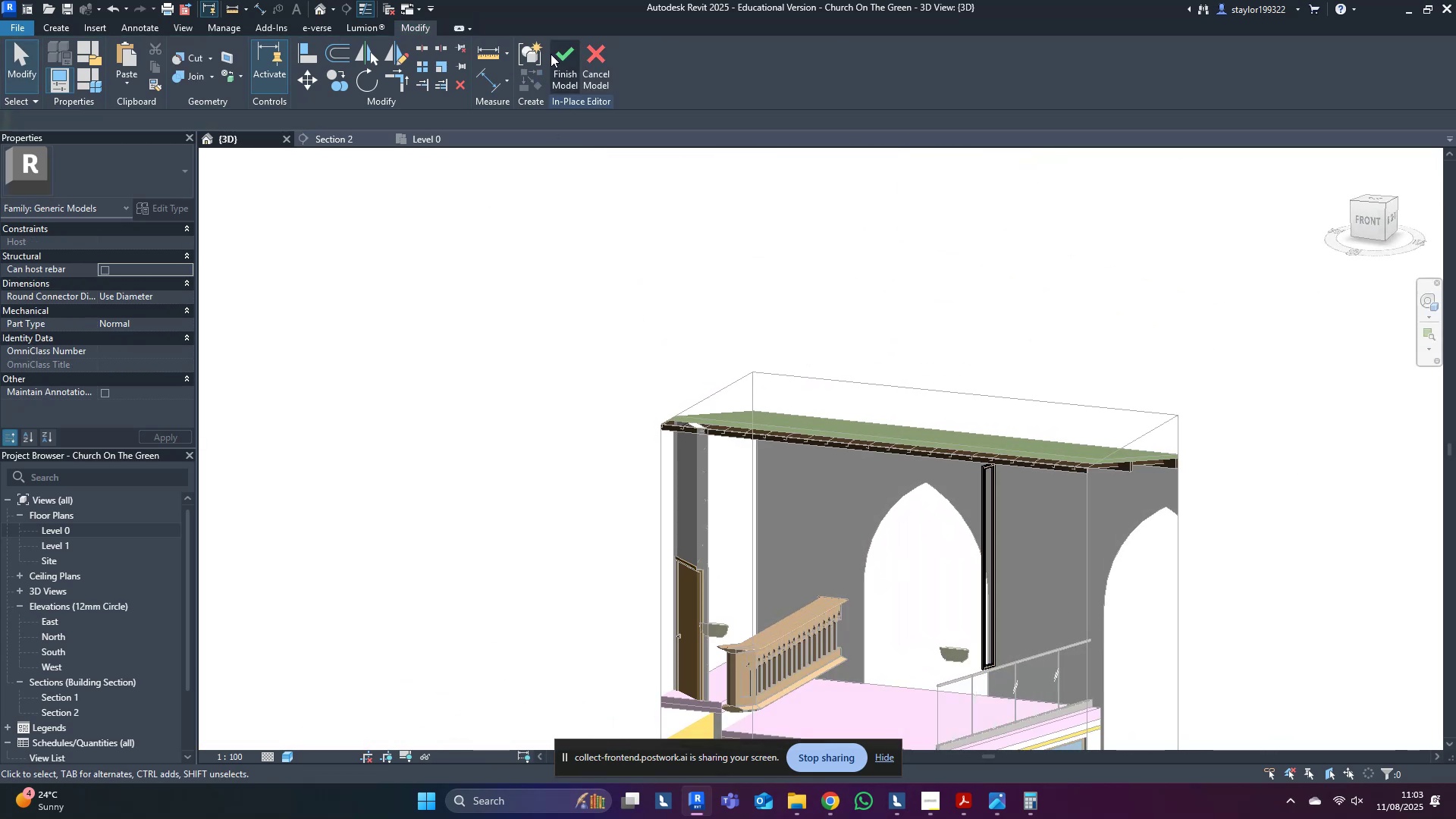 
left_click([556, 56])
 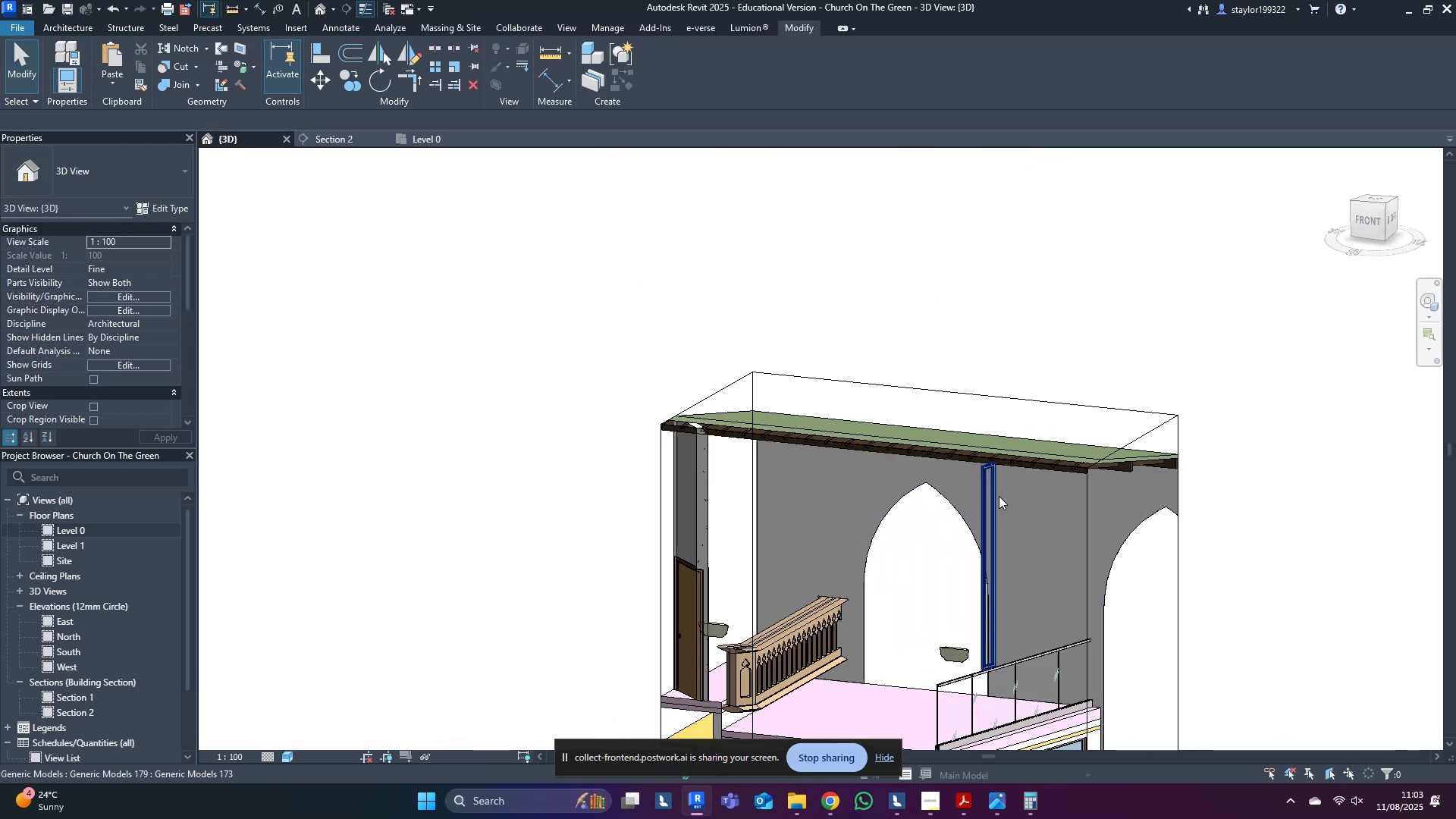 
left_click([996, 496])
 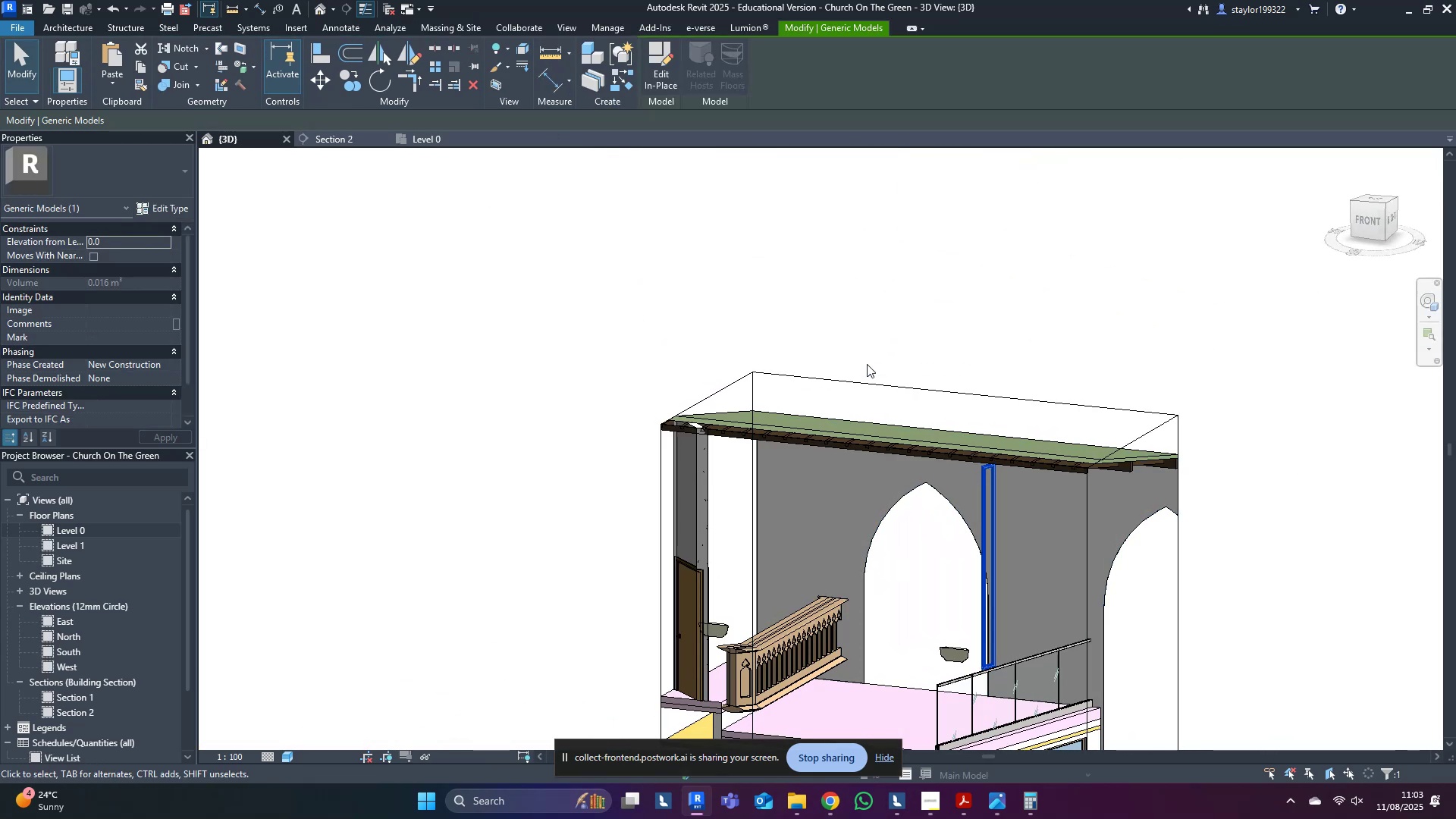 
left_click([796, 375])
 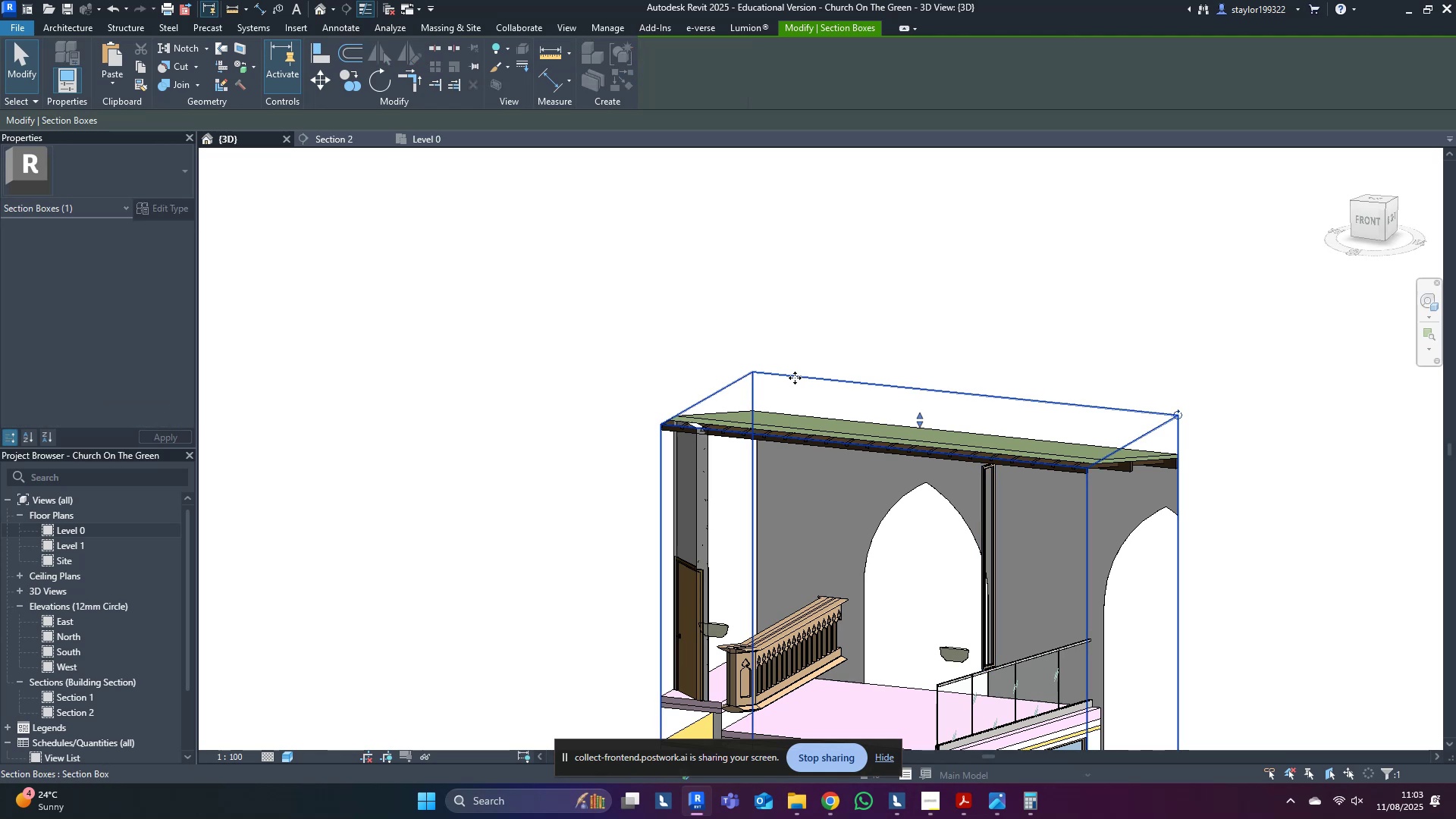 
scroll: coordinate [781, 402], scroll_direction: down, amount: 3.0
 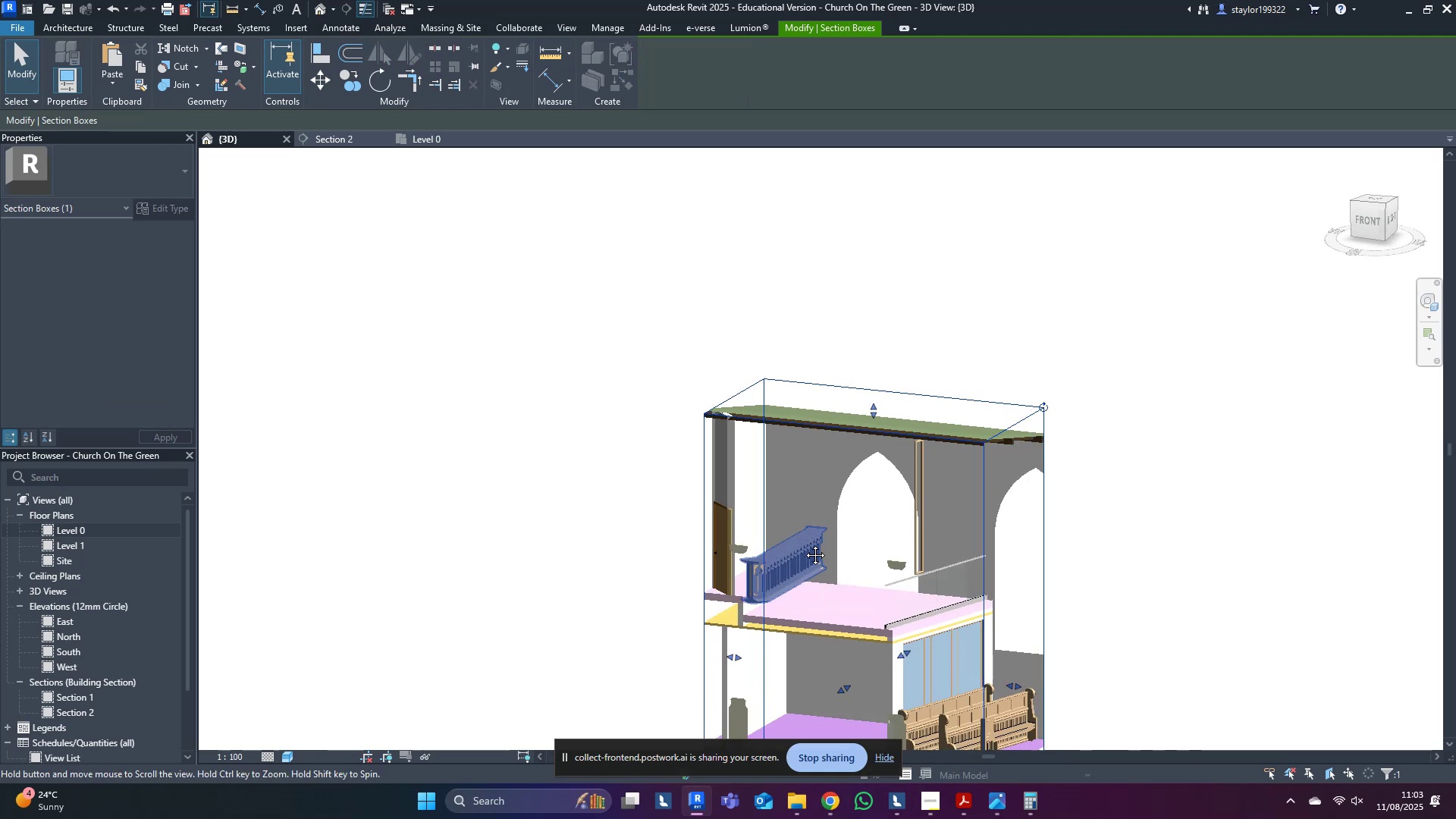 
key(Shift+ShiftLeft)
 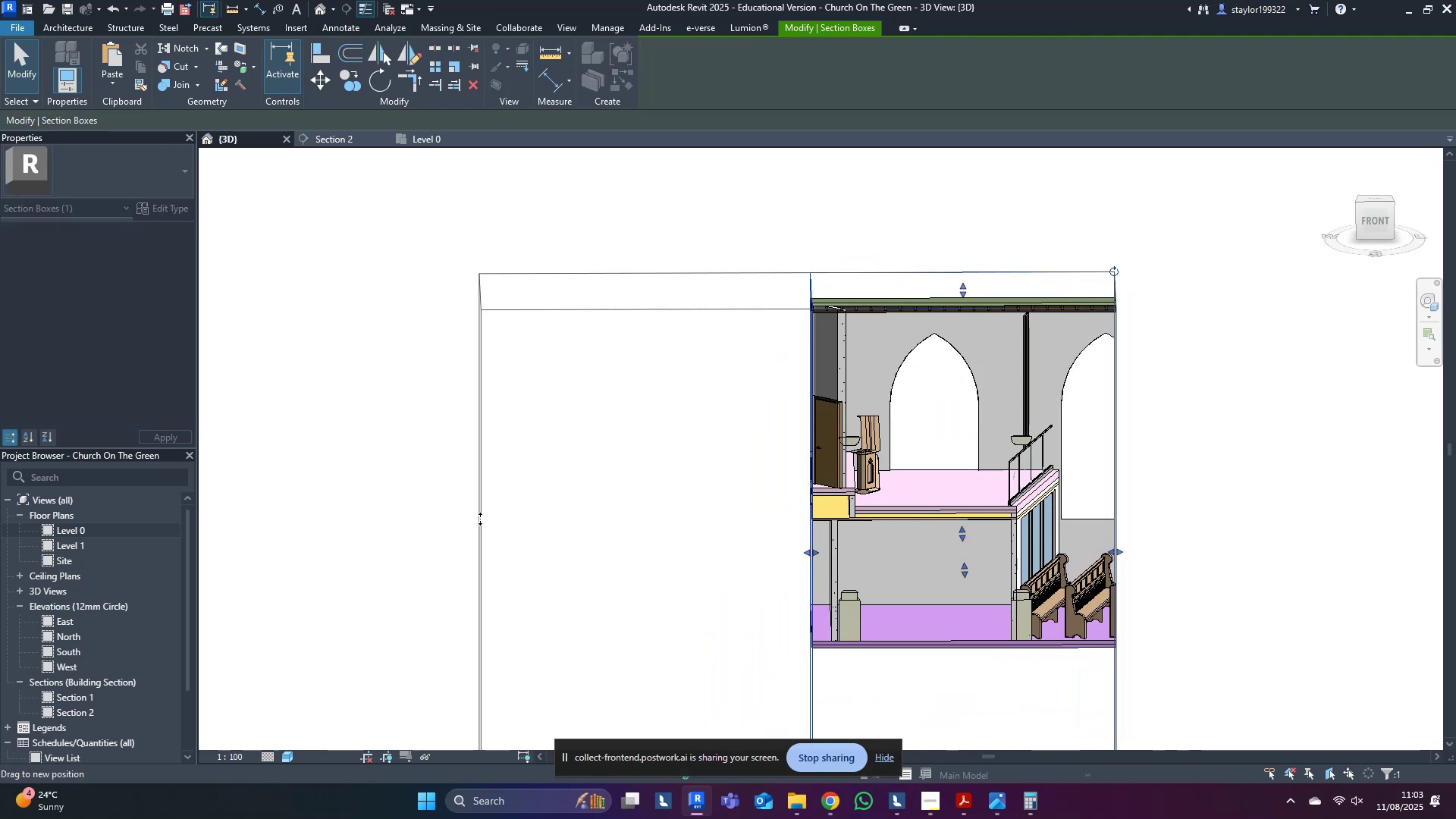 
hold_key(key=ShiftLeft, duration=1.53)
 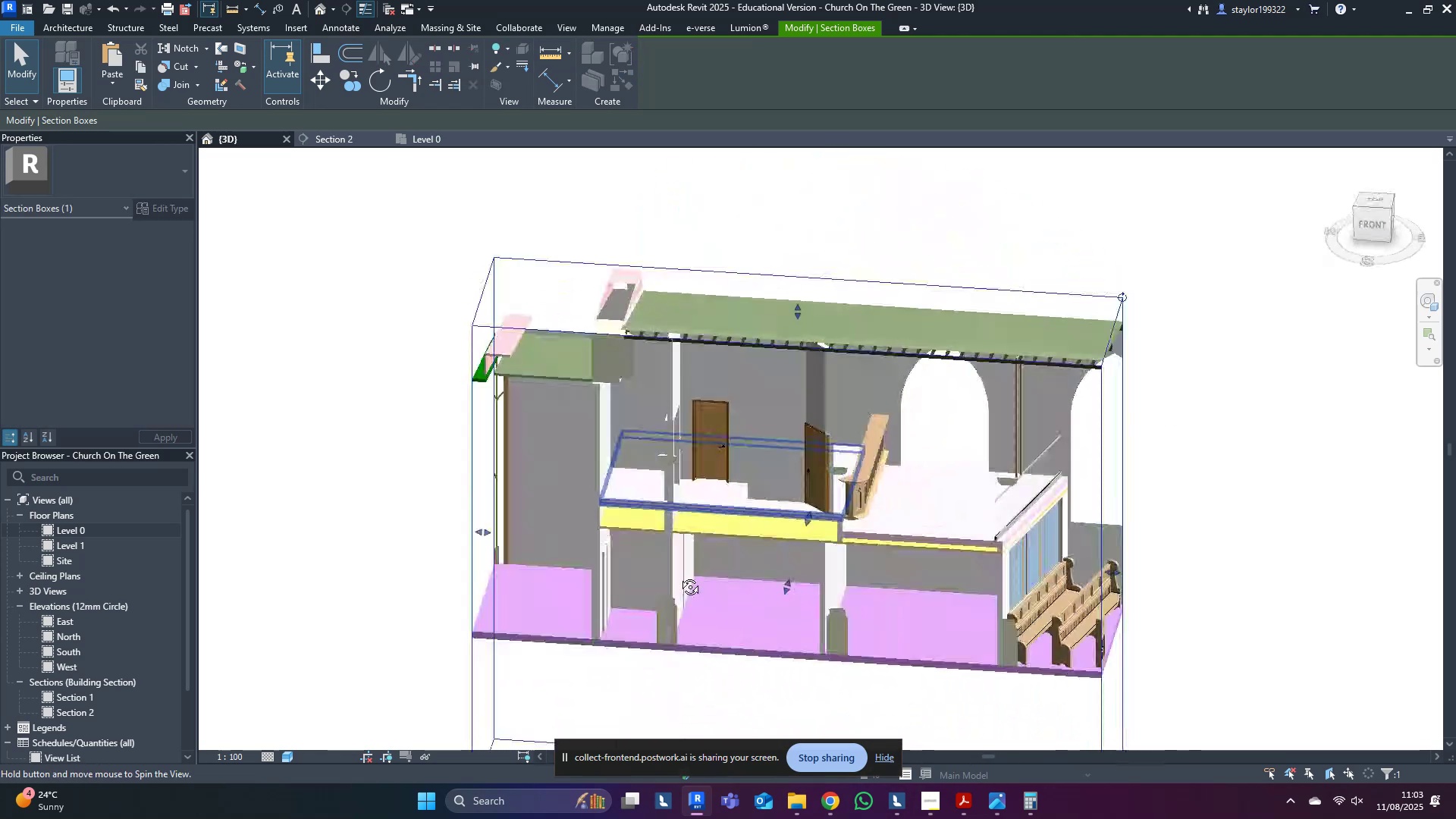 
hold_key(key=ShiftLeft, duration=1.15)
 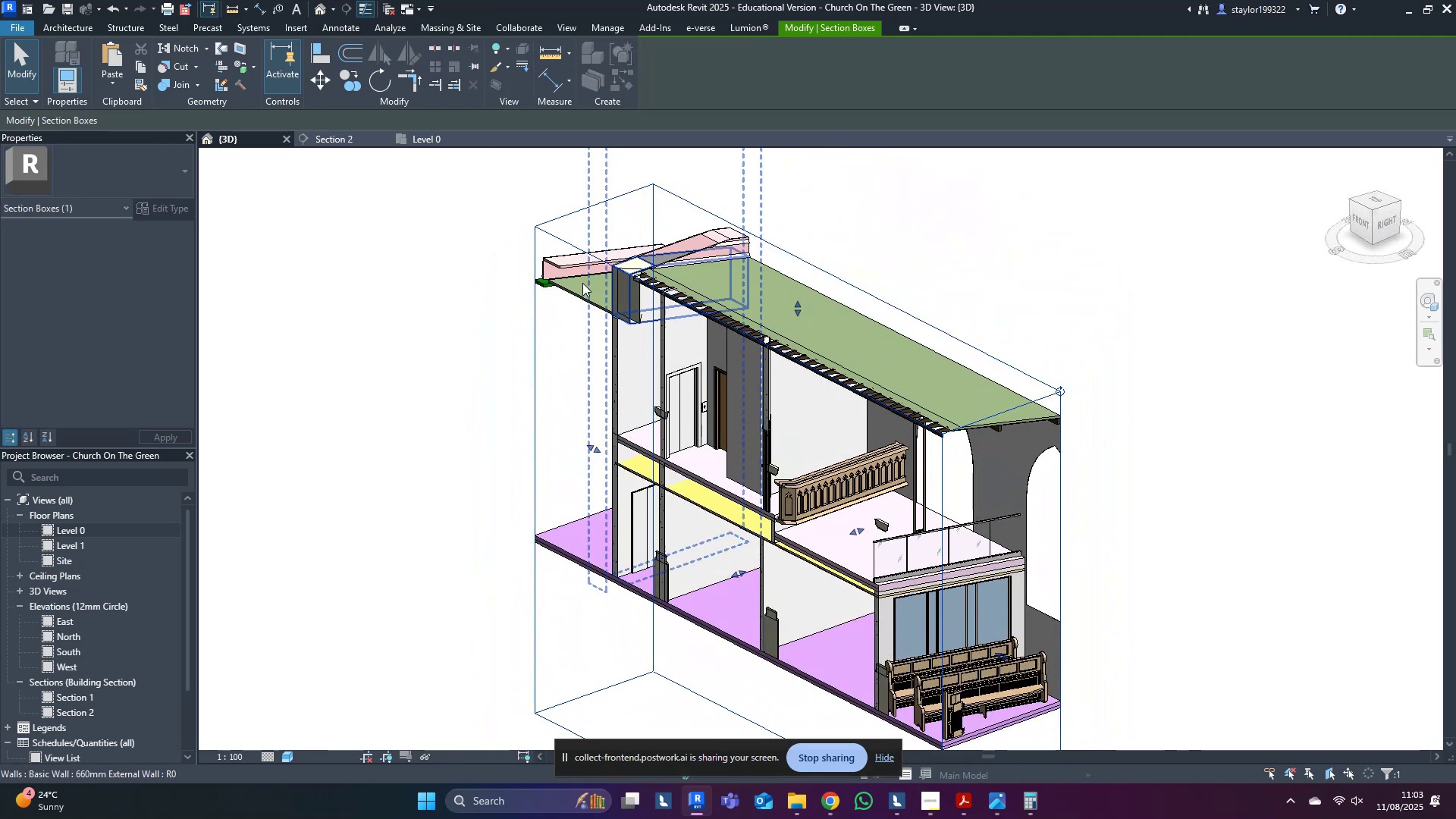 
left_click([413, 140])
 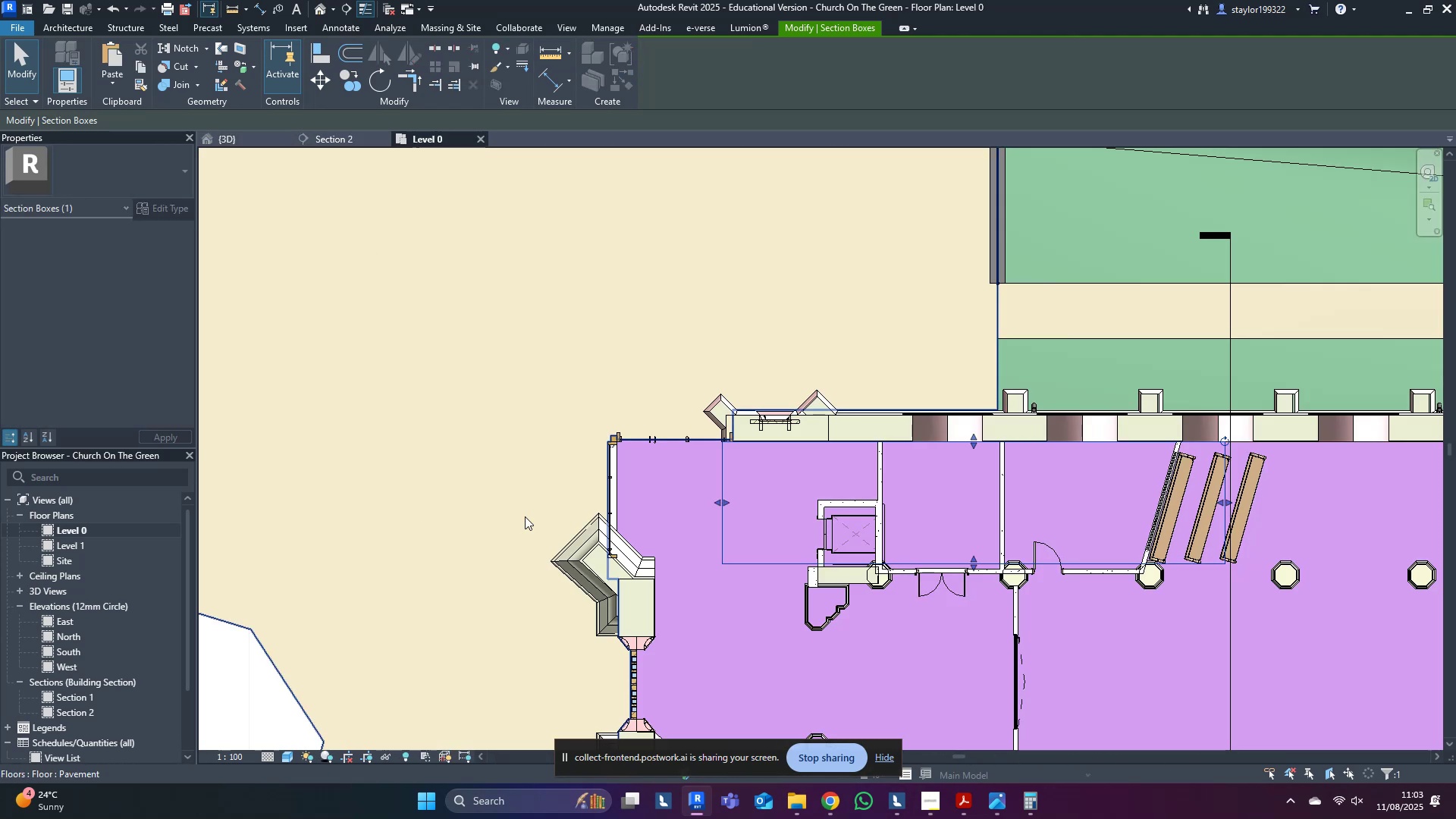 
middle_click([1067, 518])
 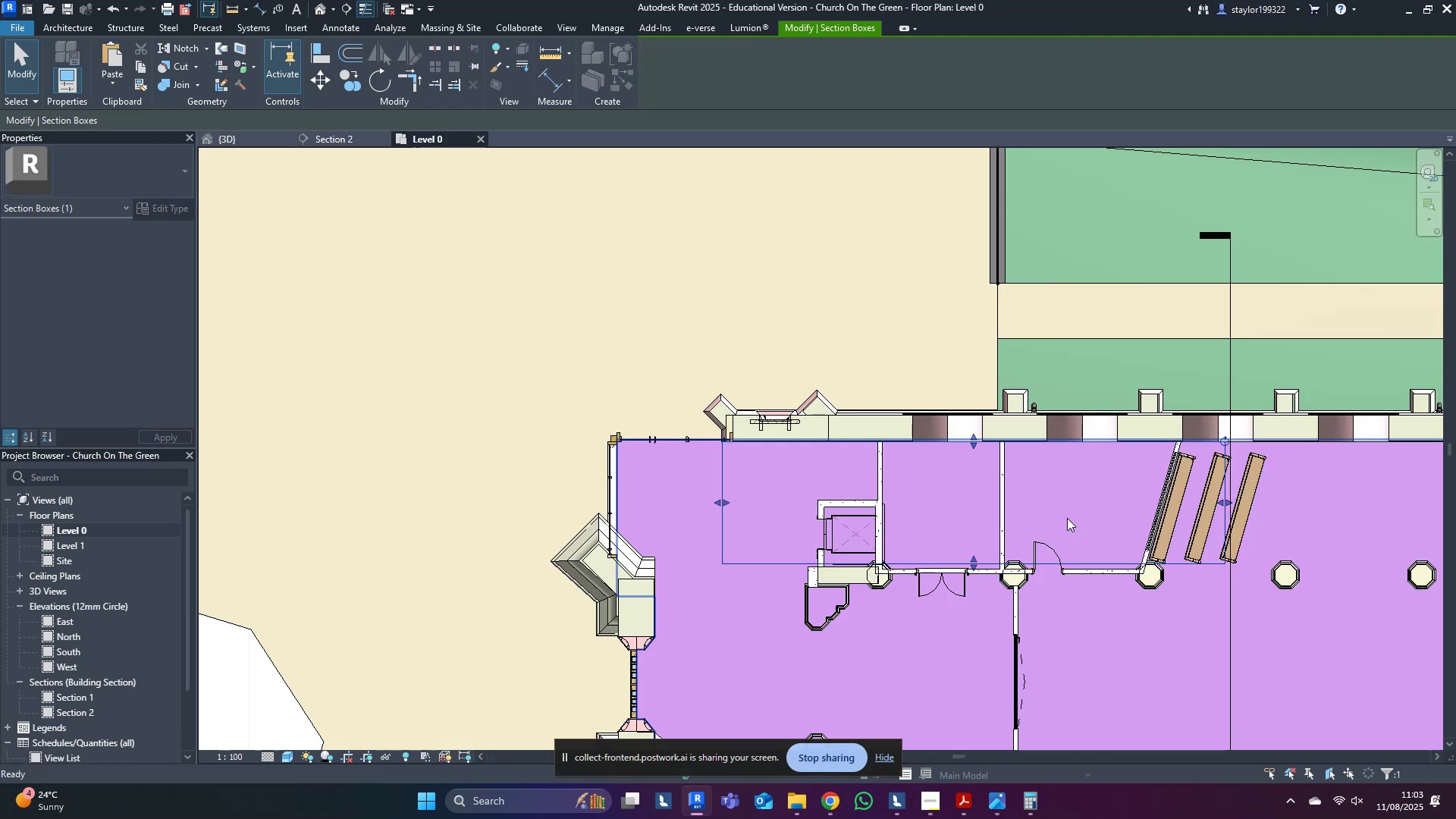 
type(wfsd)
 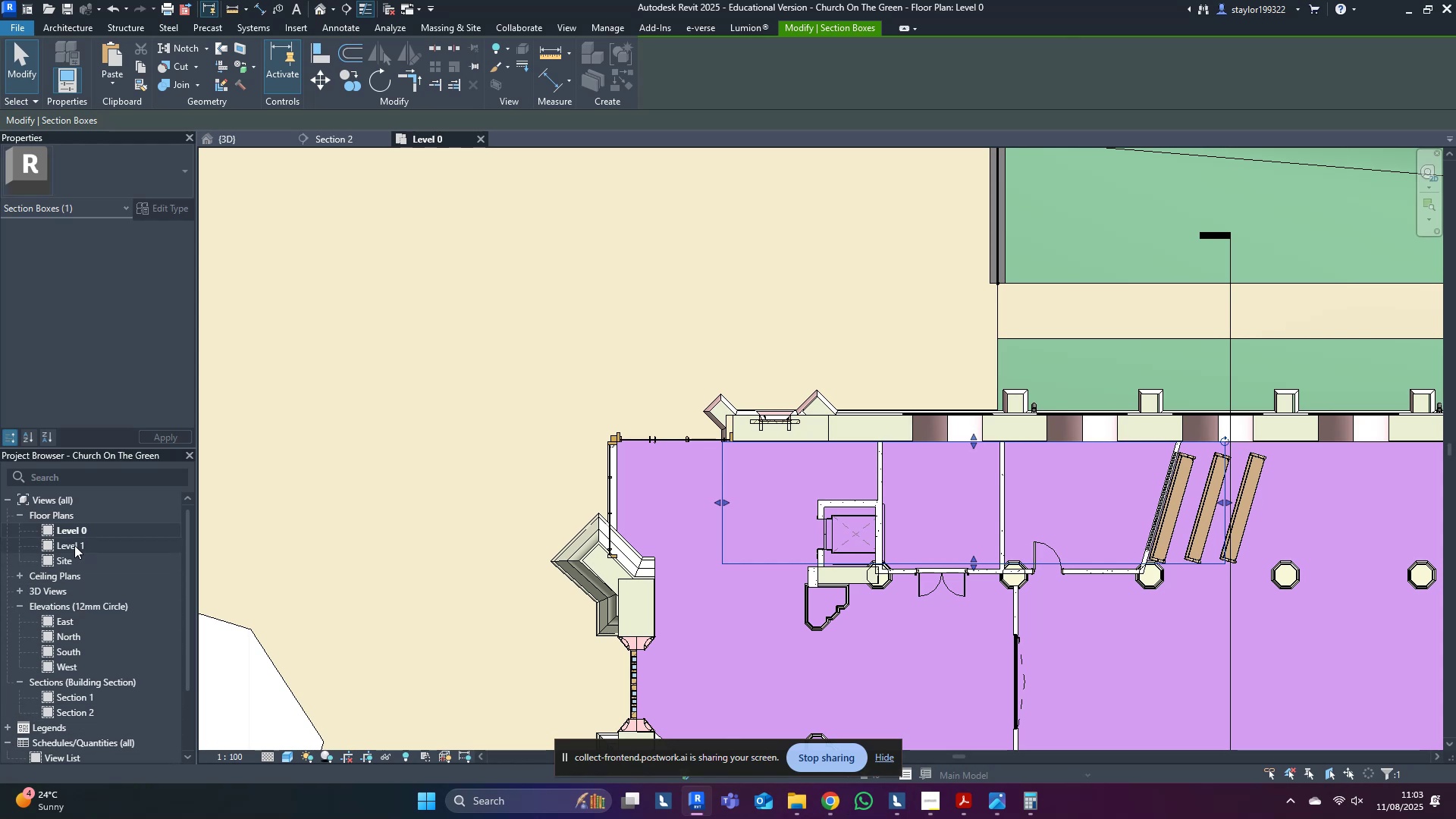 
double_click([74, 545])
 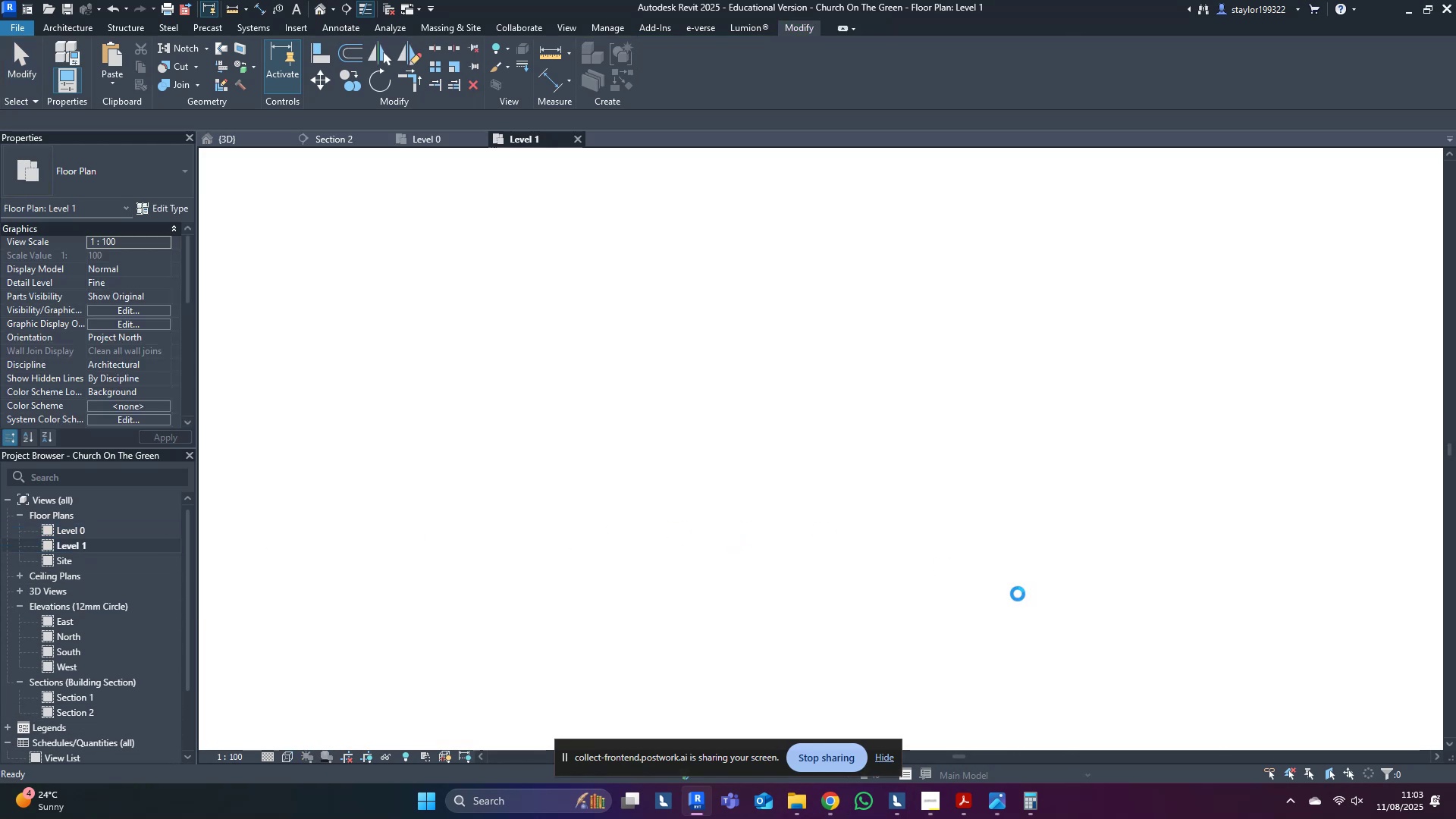 
scroll: coordinate [1079, 515], scroll_direction: up, amount: 10.0
 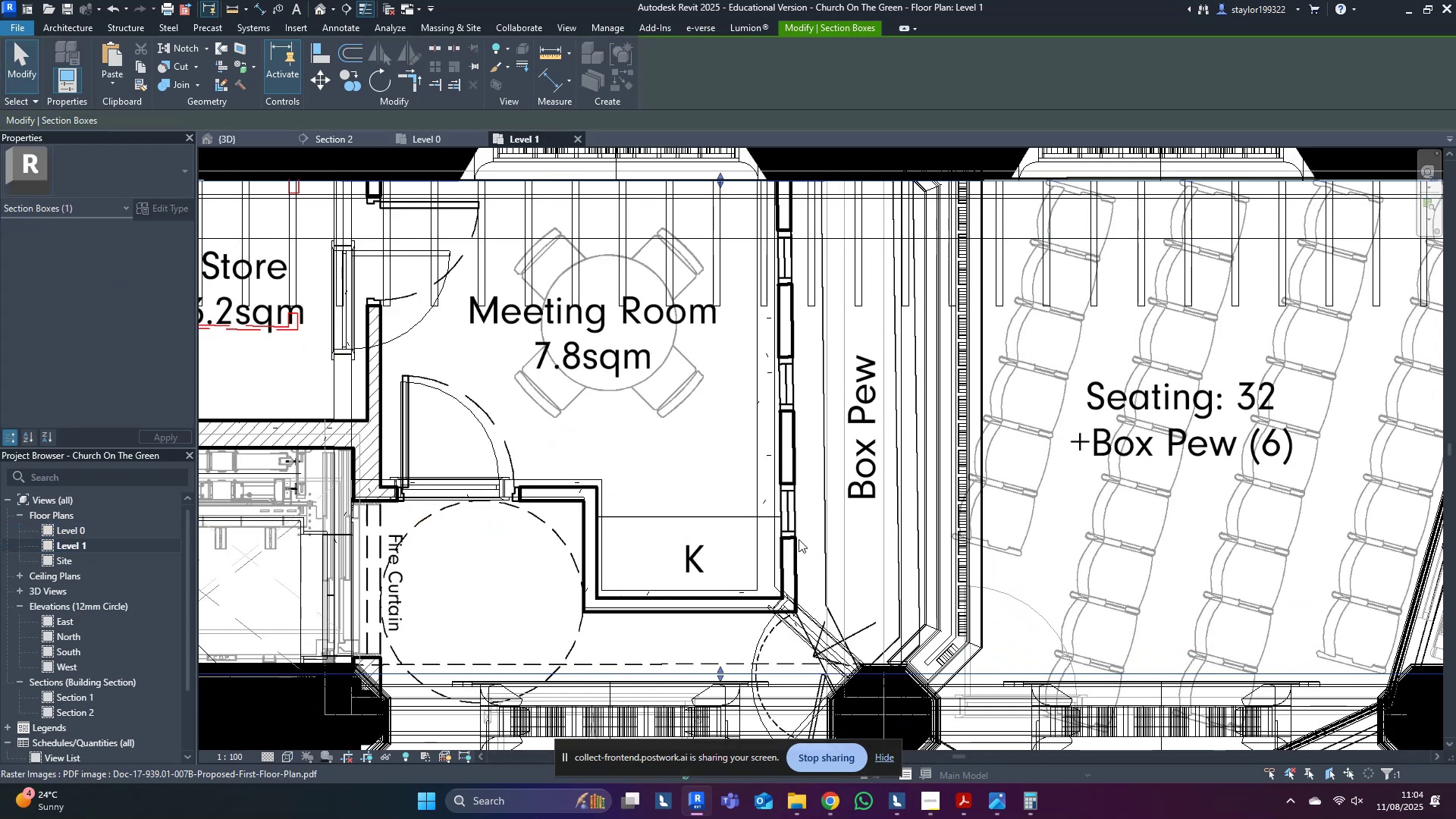 
left_click([754, 550])
 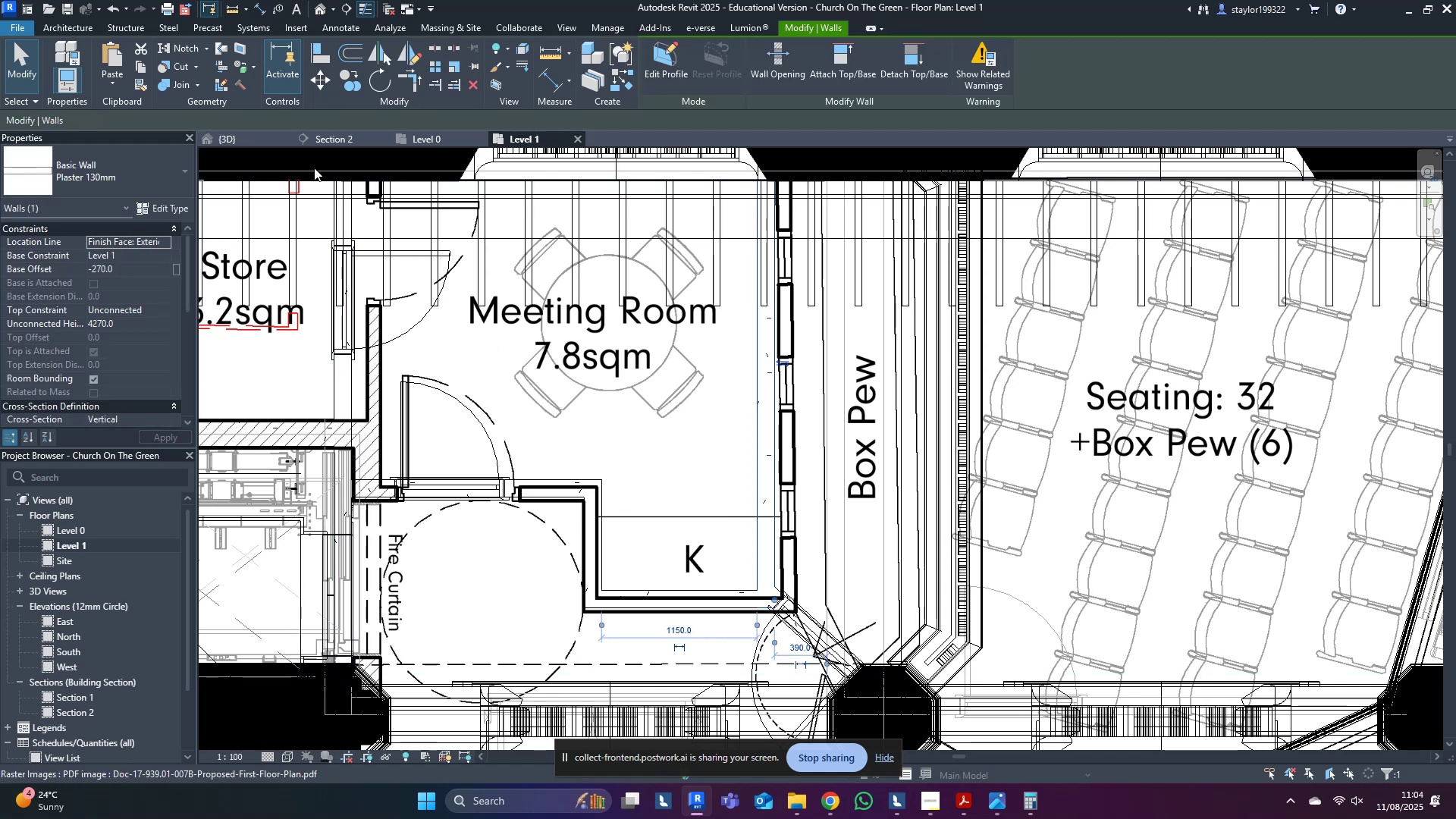 
left_click([250, 136])
 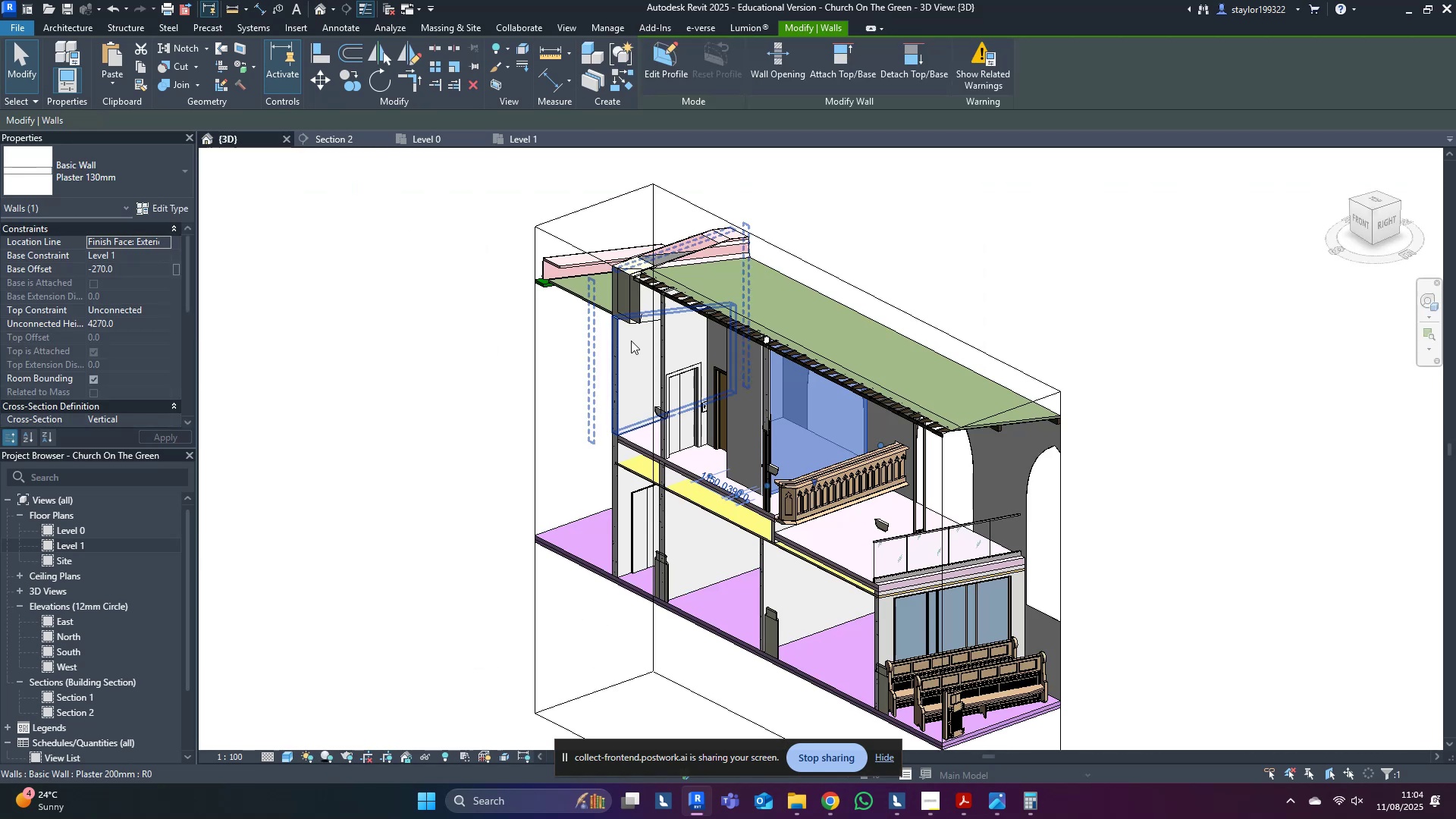 
middle_click([723, 398])
 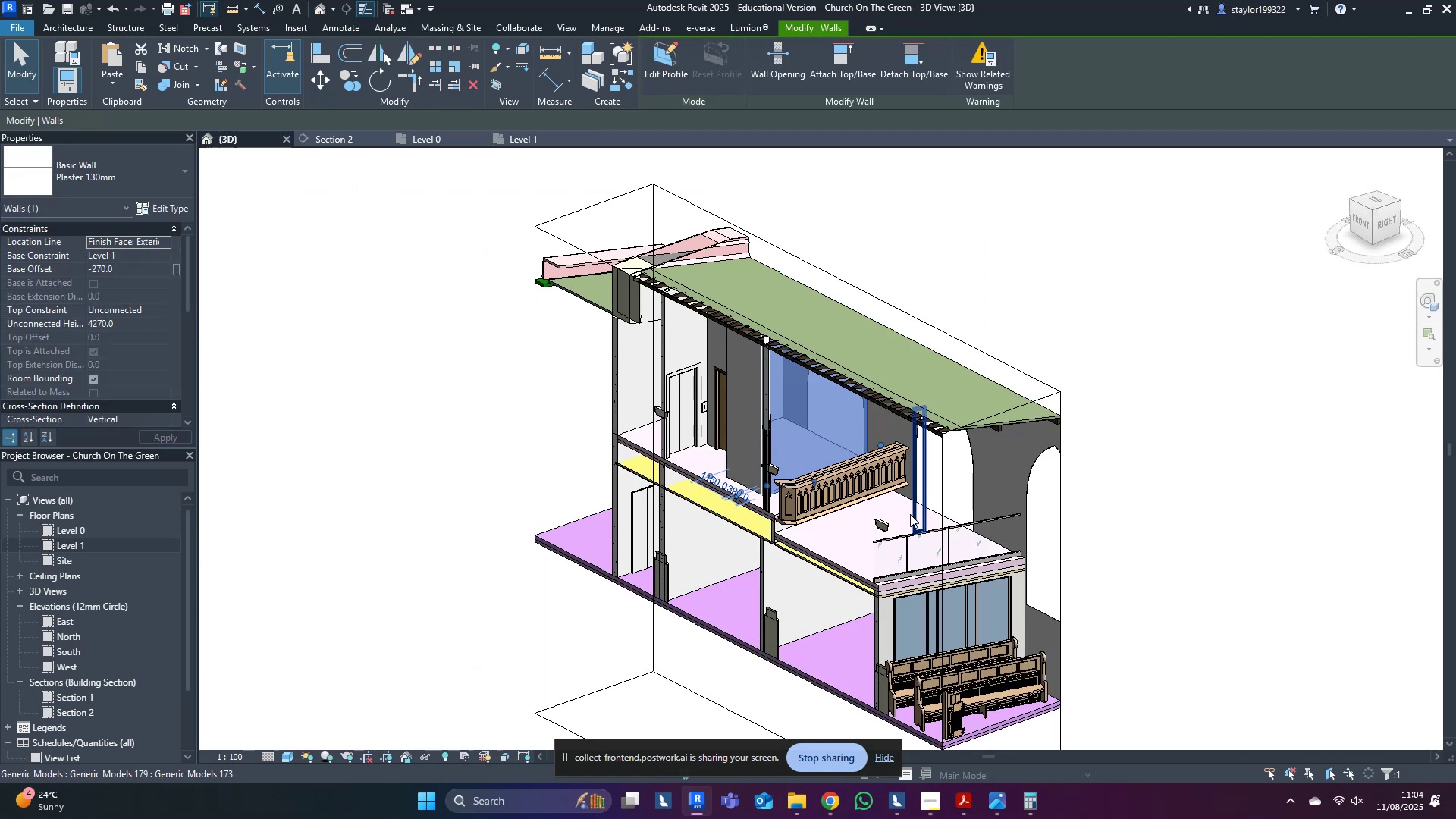 
hold_key(key=ShiftLeft, duration=0.4)
 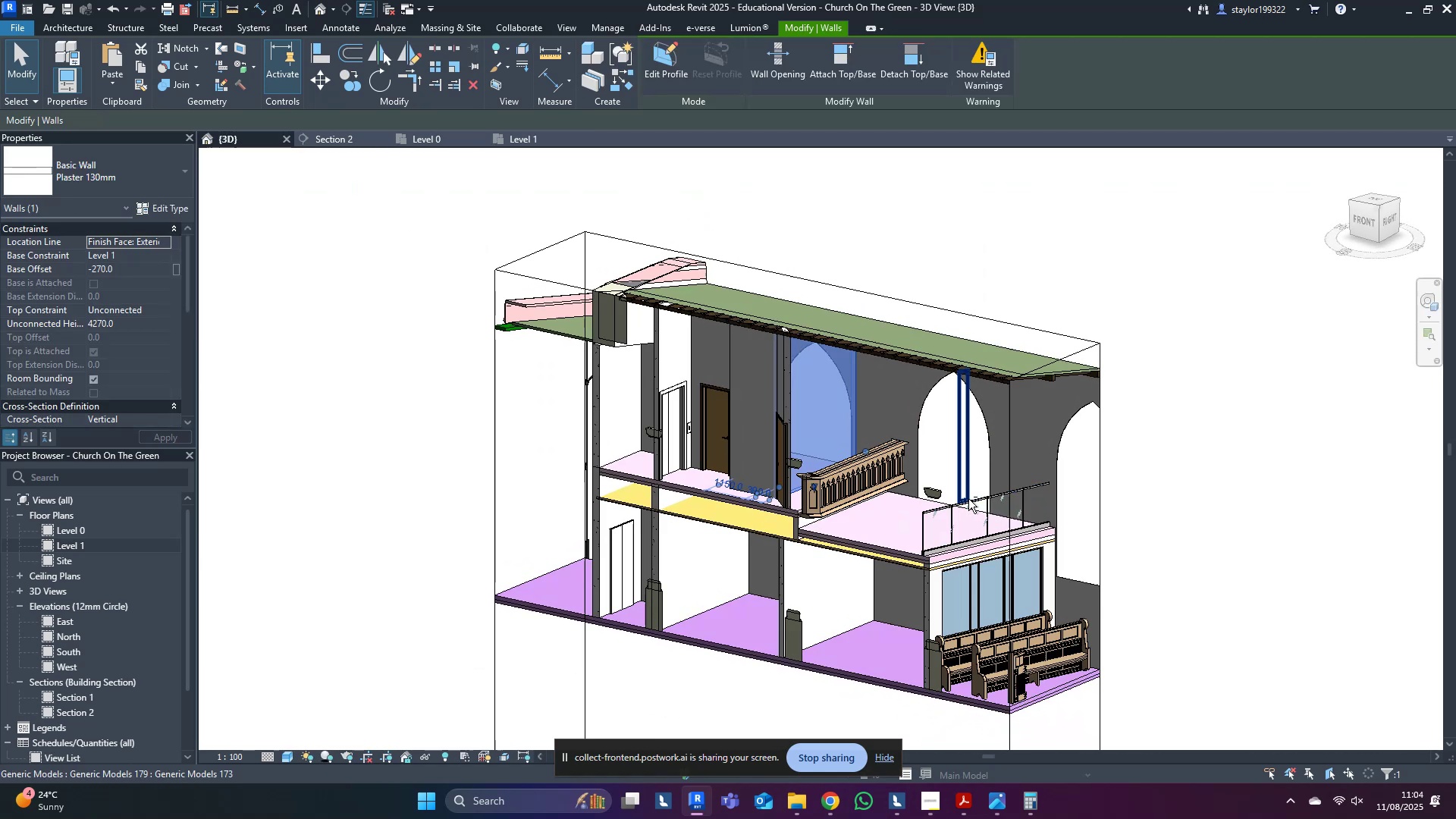 
hold_key(key=ControlLeft, duration=1.2)
left_click([962, 442])
 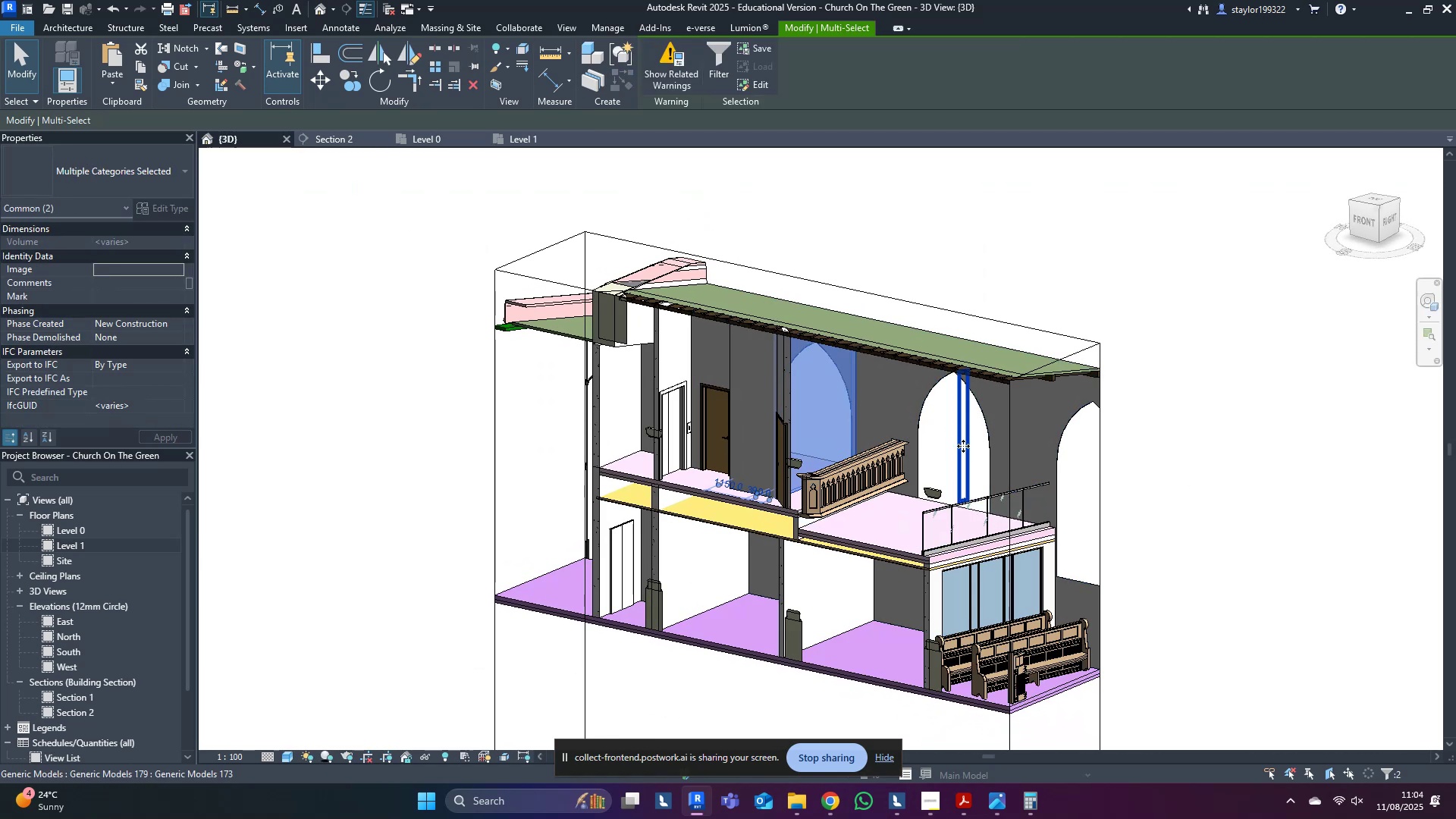 
hold_key(key=ShiftLeft, duration=1.03)
 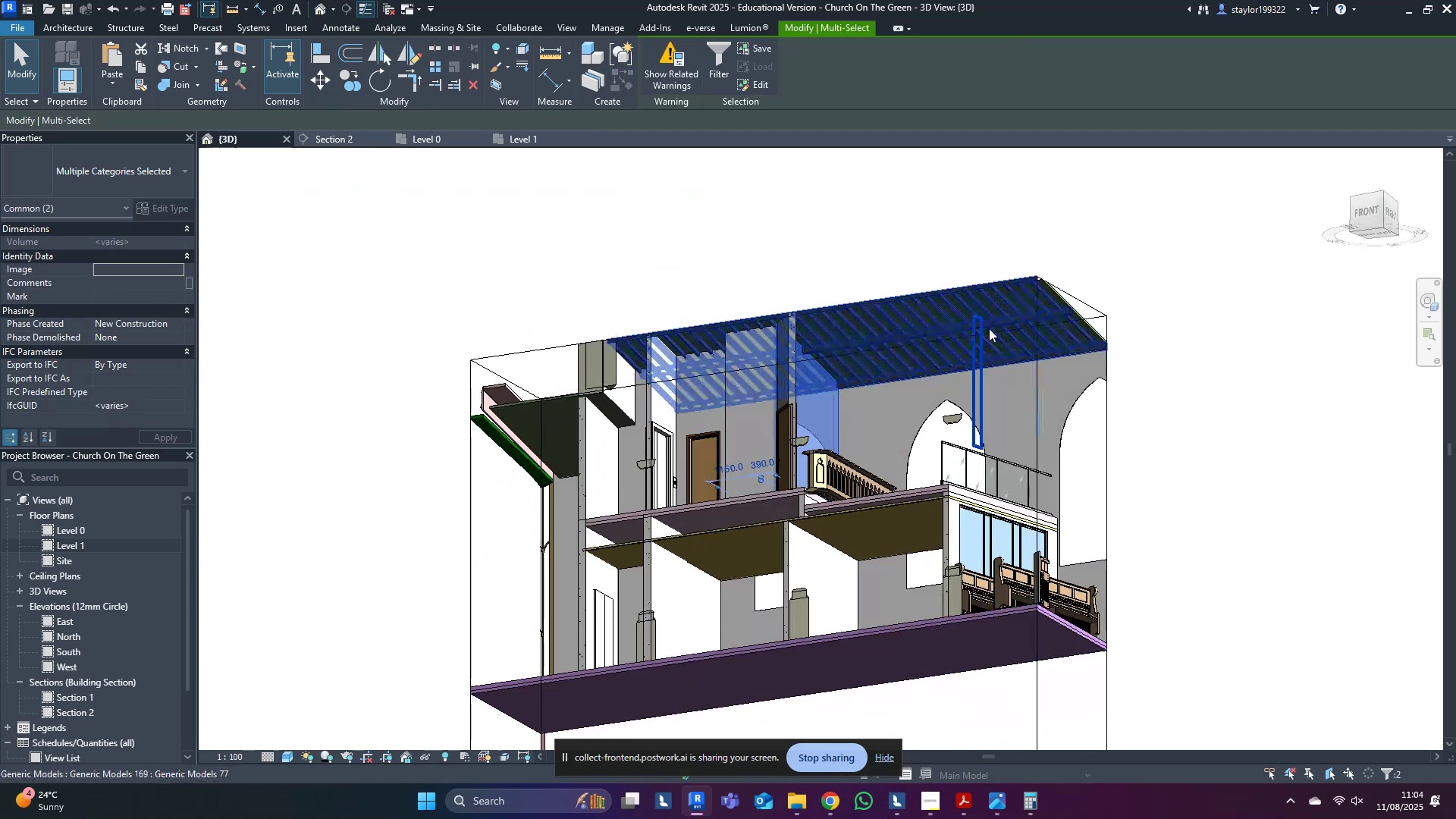 
scroll: coordinate [949, 309], scroll_direction: up, amount: 11.0
 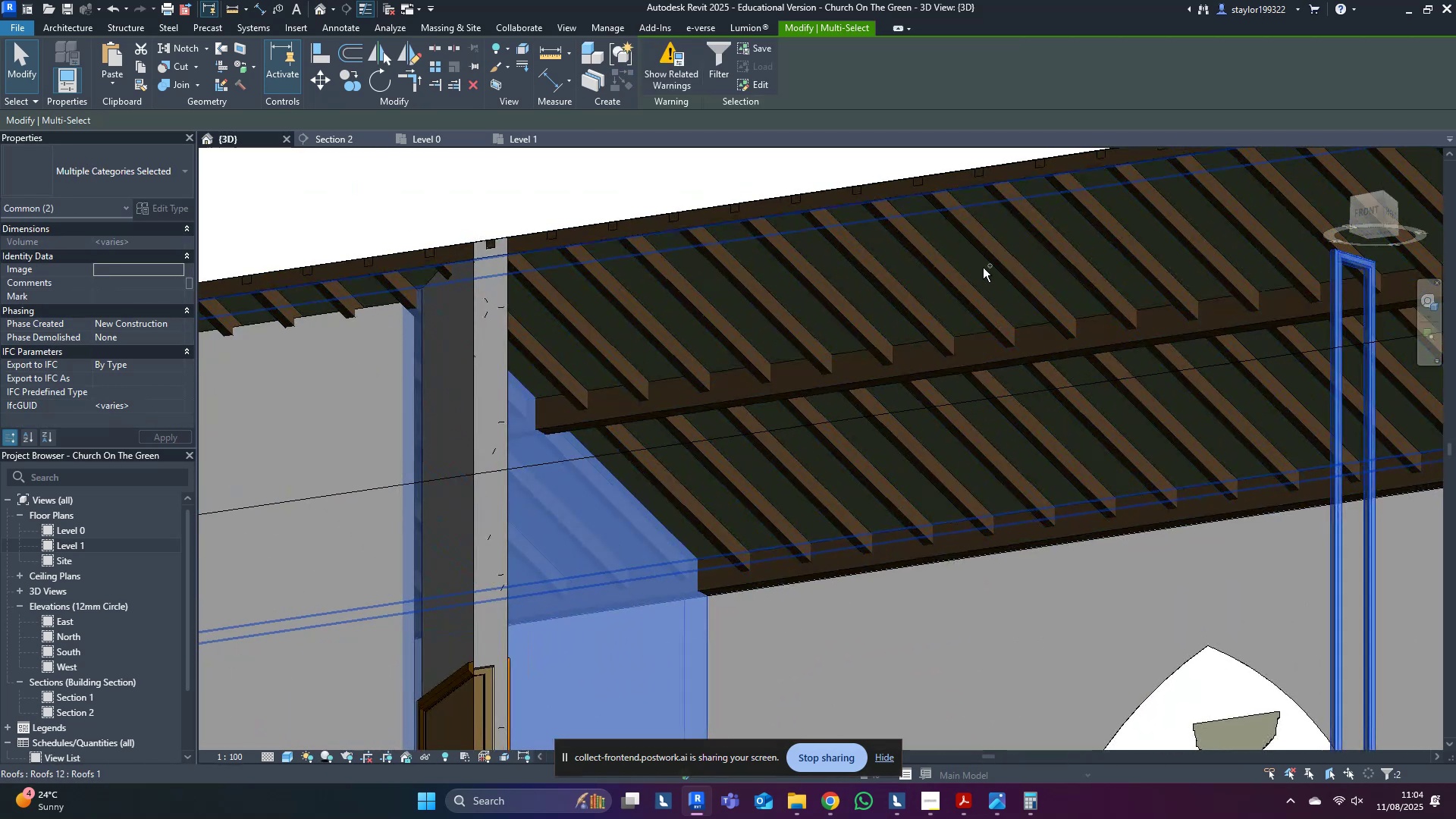 
key(Shift+ShiftLeft)
 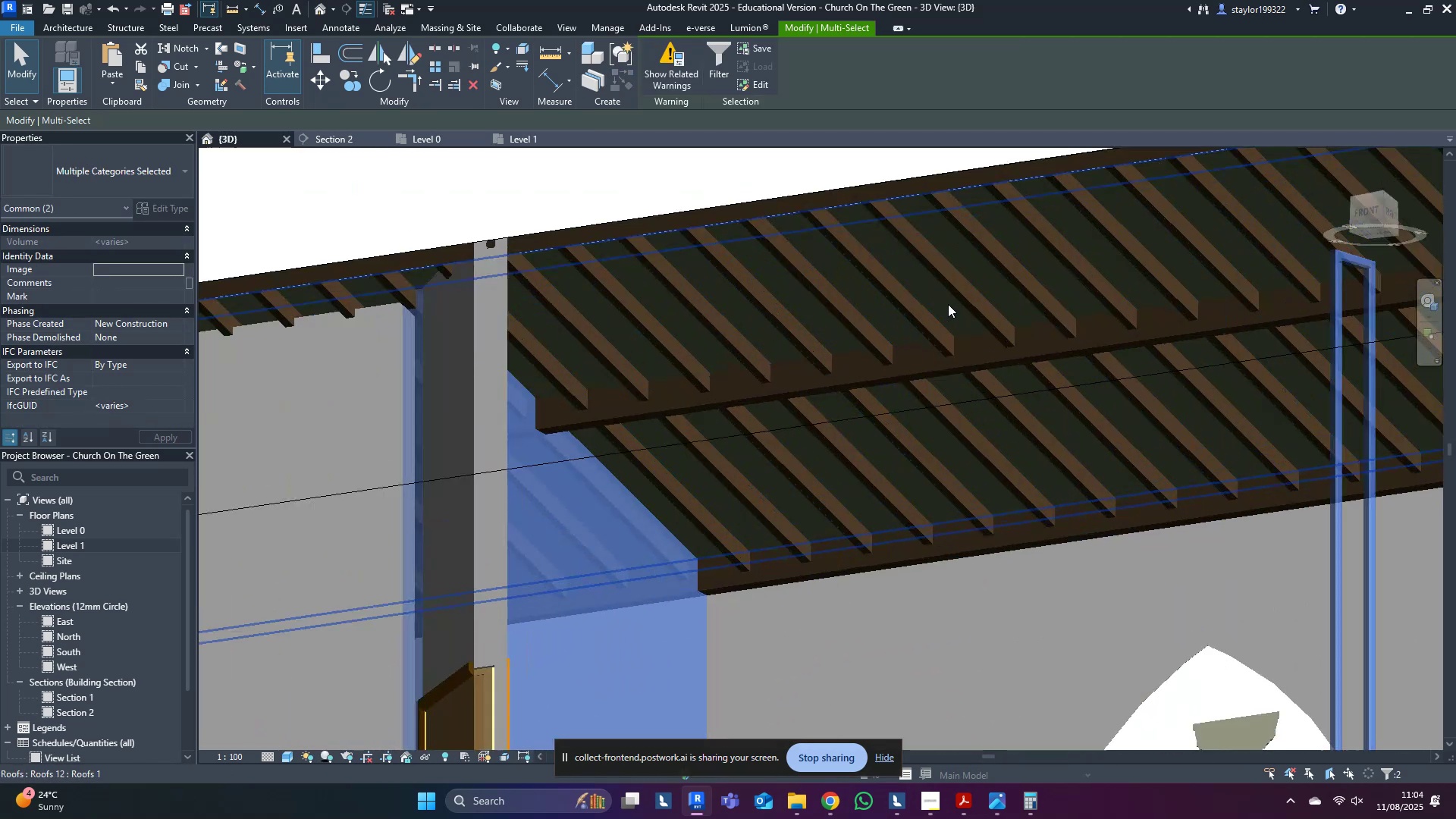 
hold_key(key=ControlLeft, duration=0.83)
left_click([976, 300])
 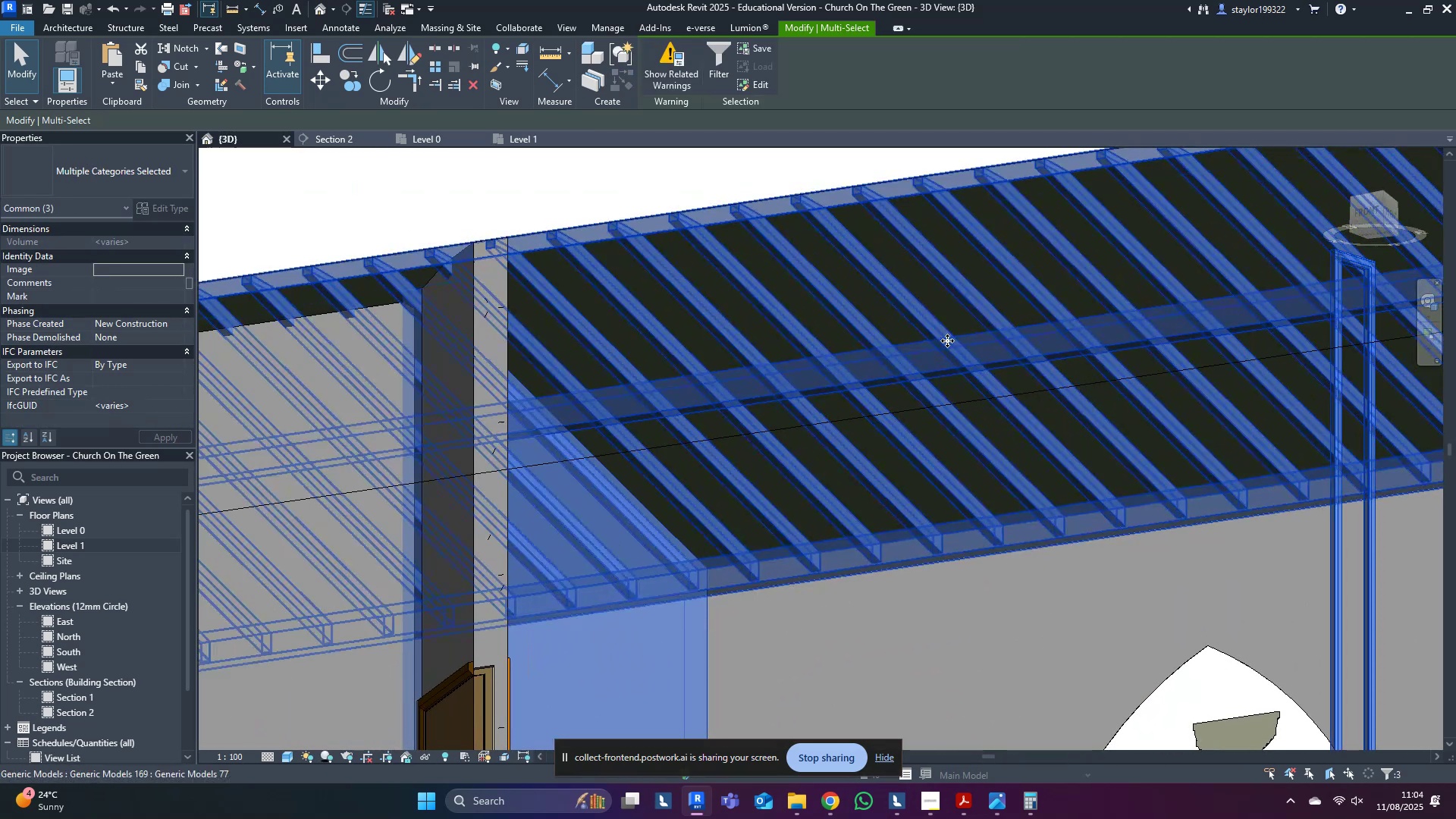 
scroll: coordinate [905, 490], scroll_direction: down, amount: 5.0
 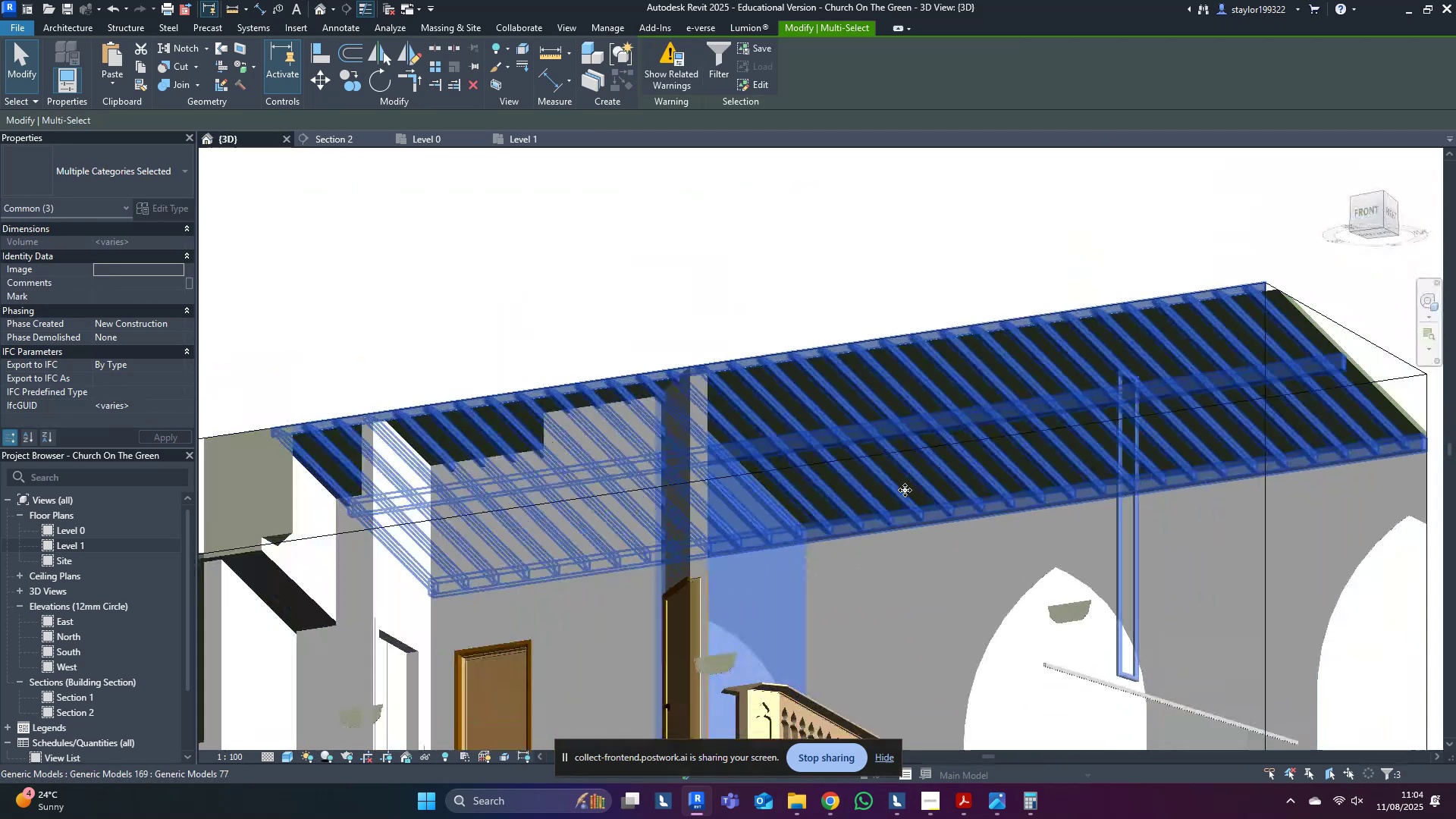 
hold_key(key=ShiftLeft, duration=0.4)
 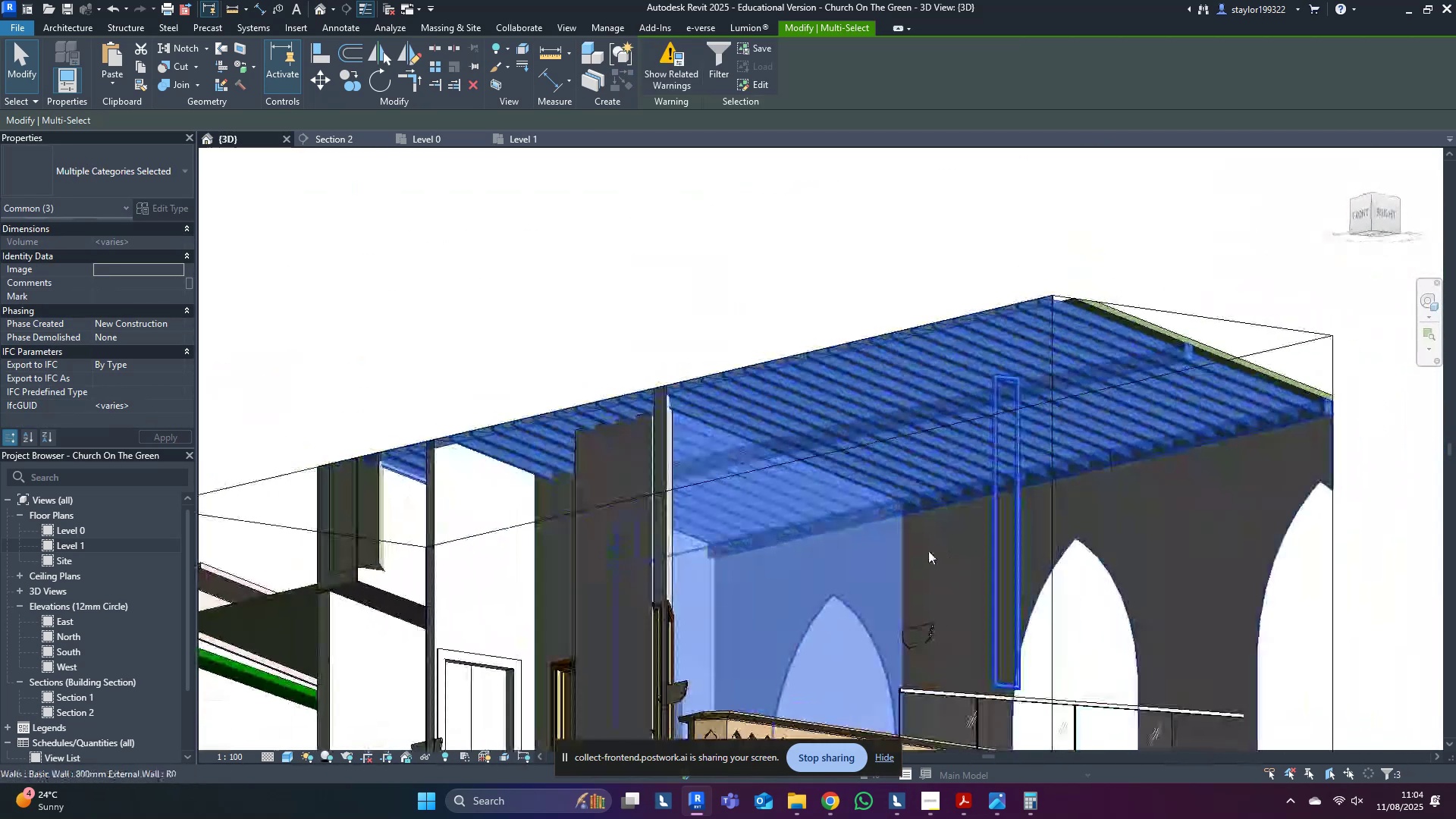 
type(hi)
key(Escape)
 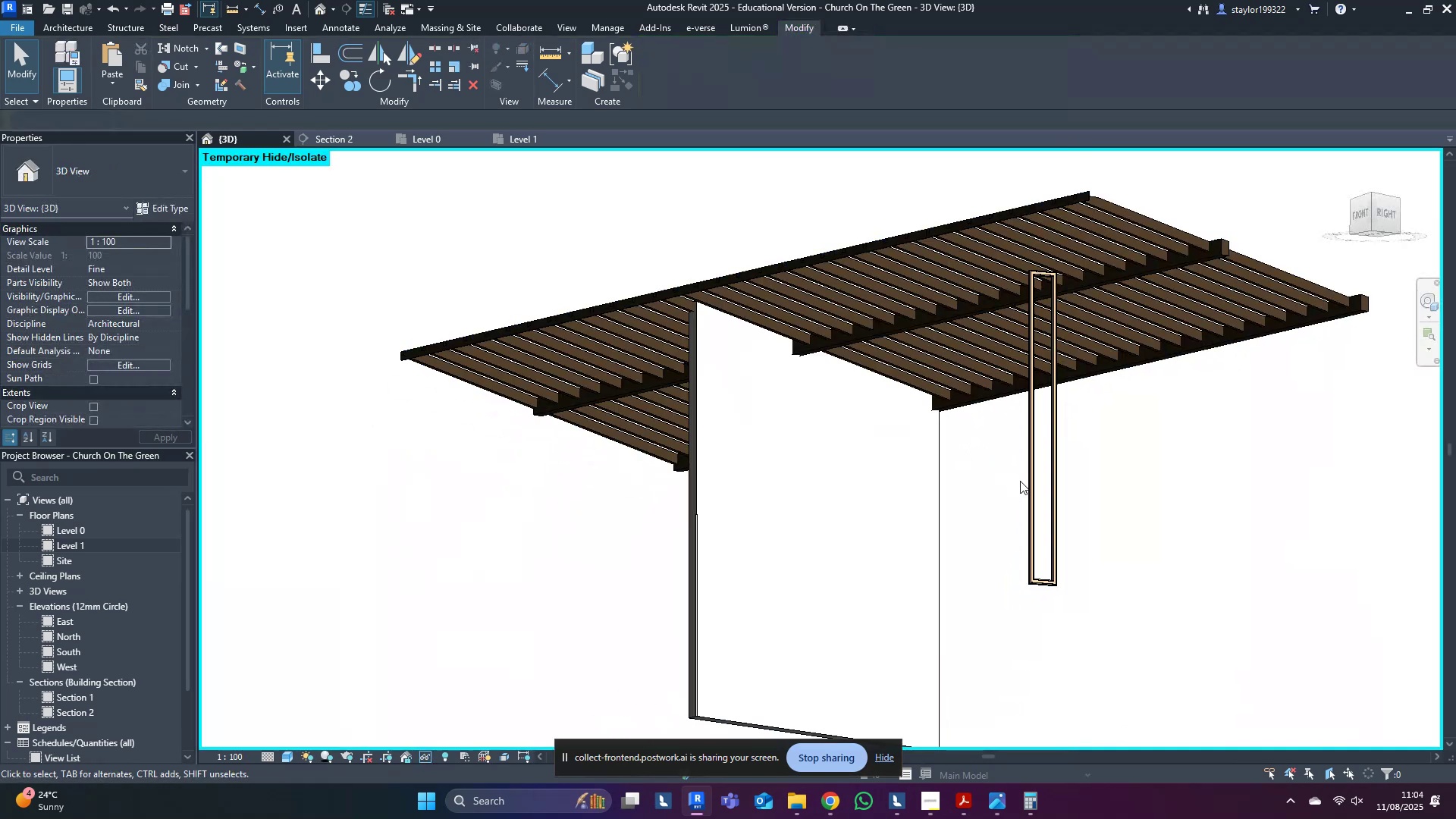 
left_click([1034, 485])
 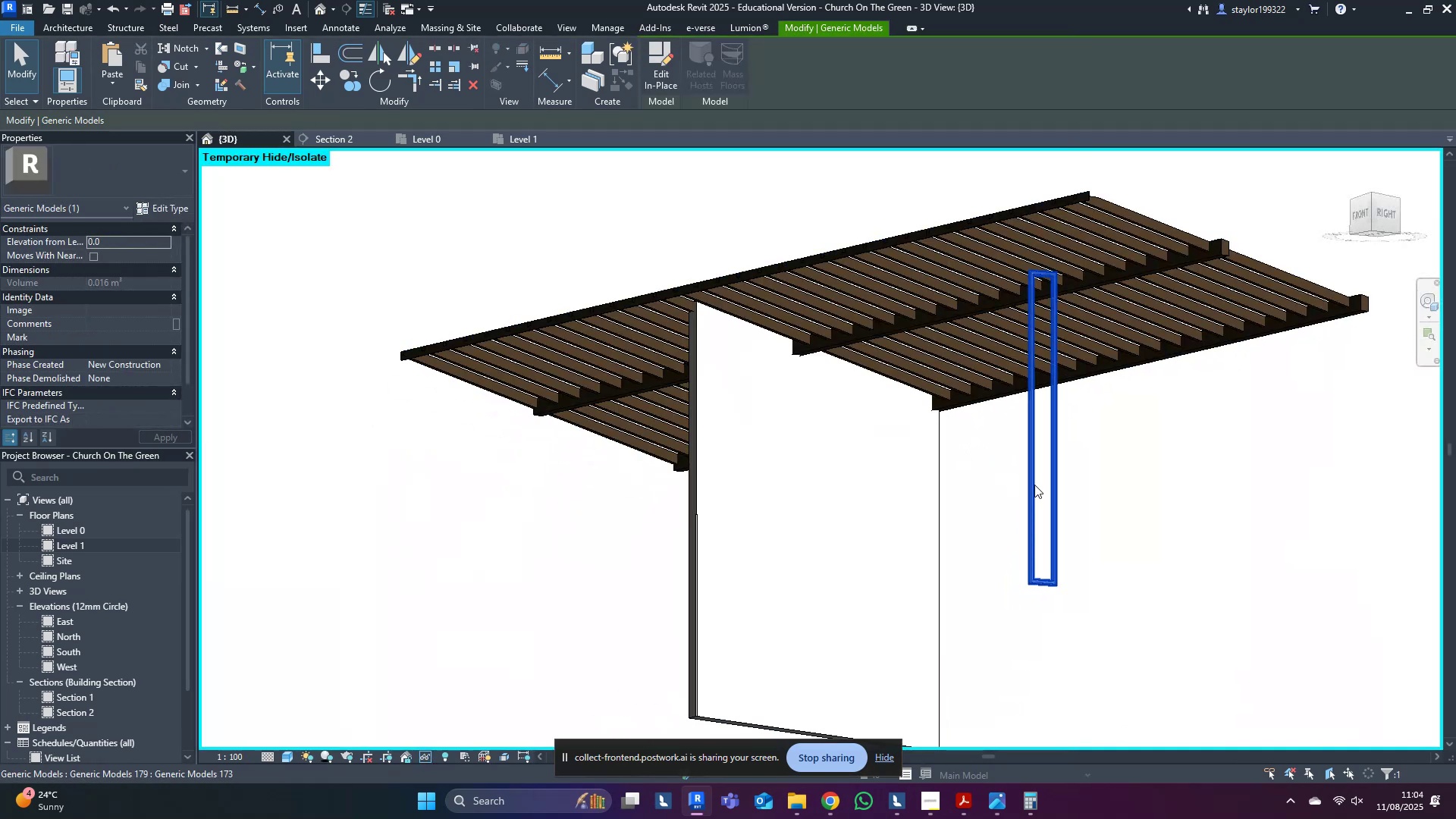 
hold_key(key=ShiftLeft, duration=0.34)
 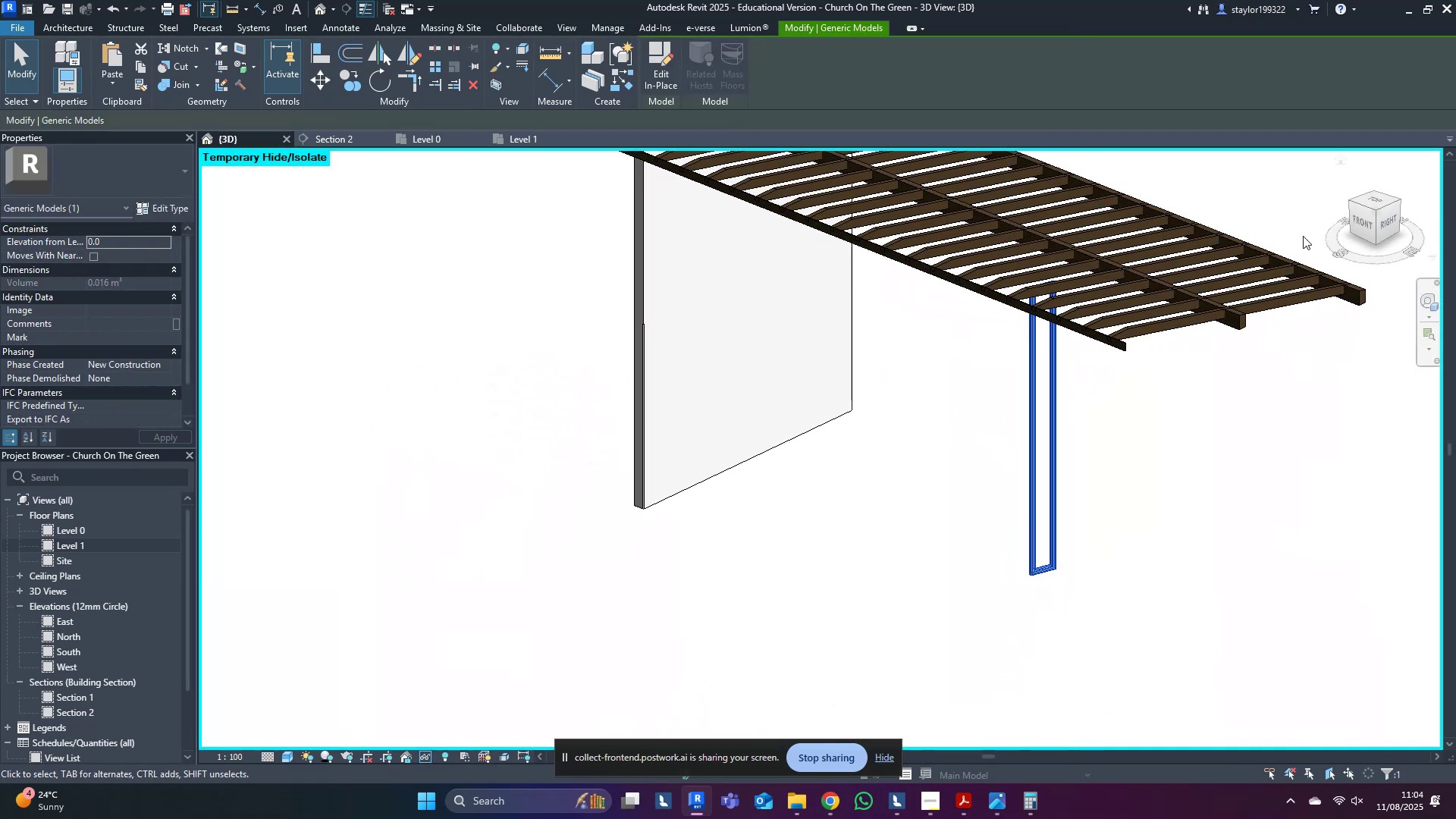 
hold_key(key=ShiftLeft, duration=0.32)
 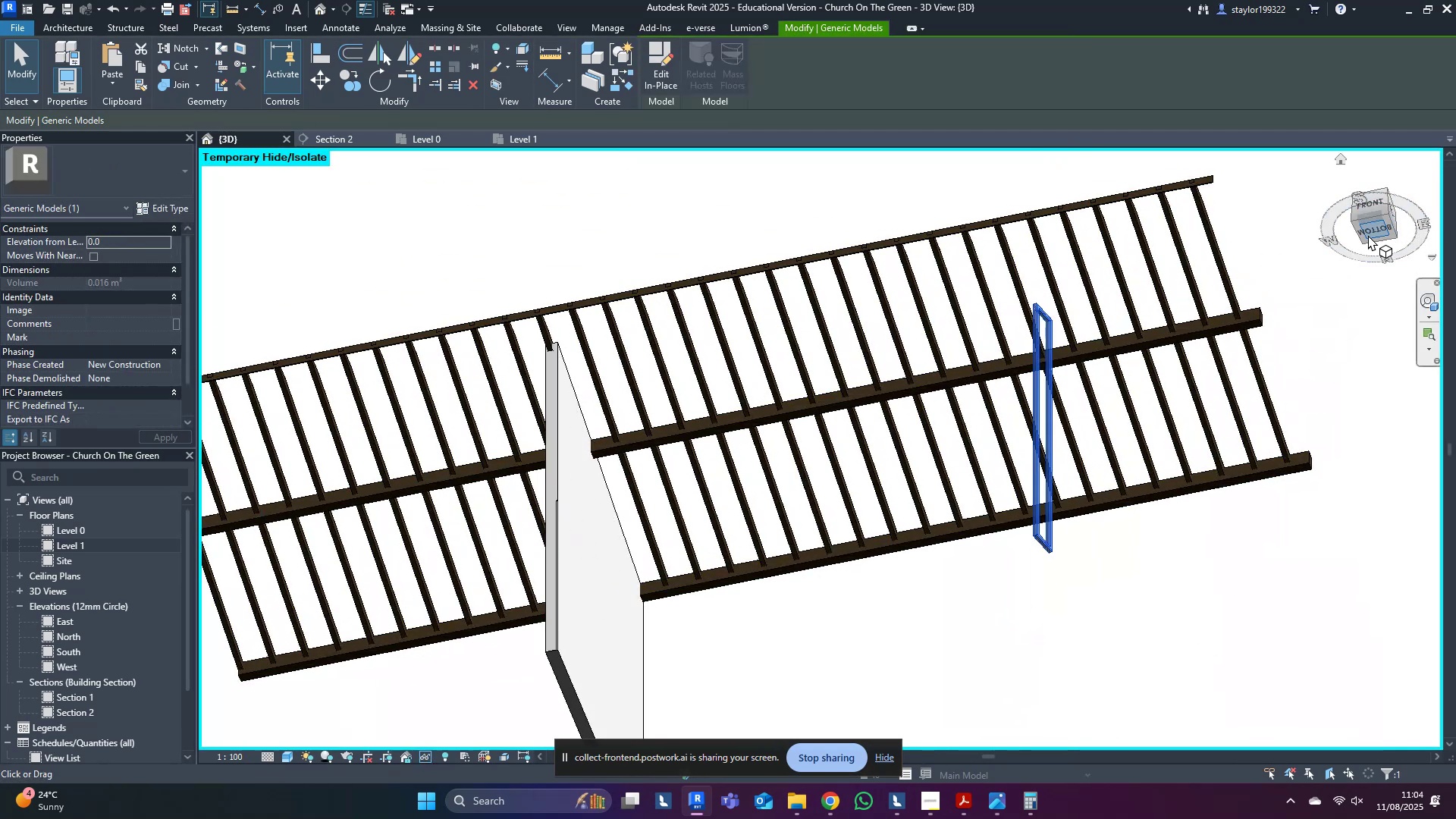 
left_click([1368, 234])
 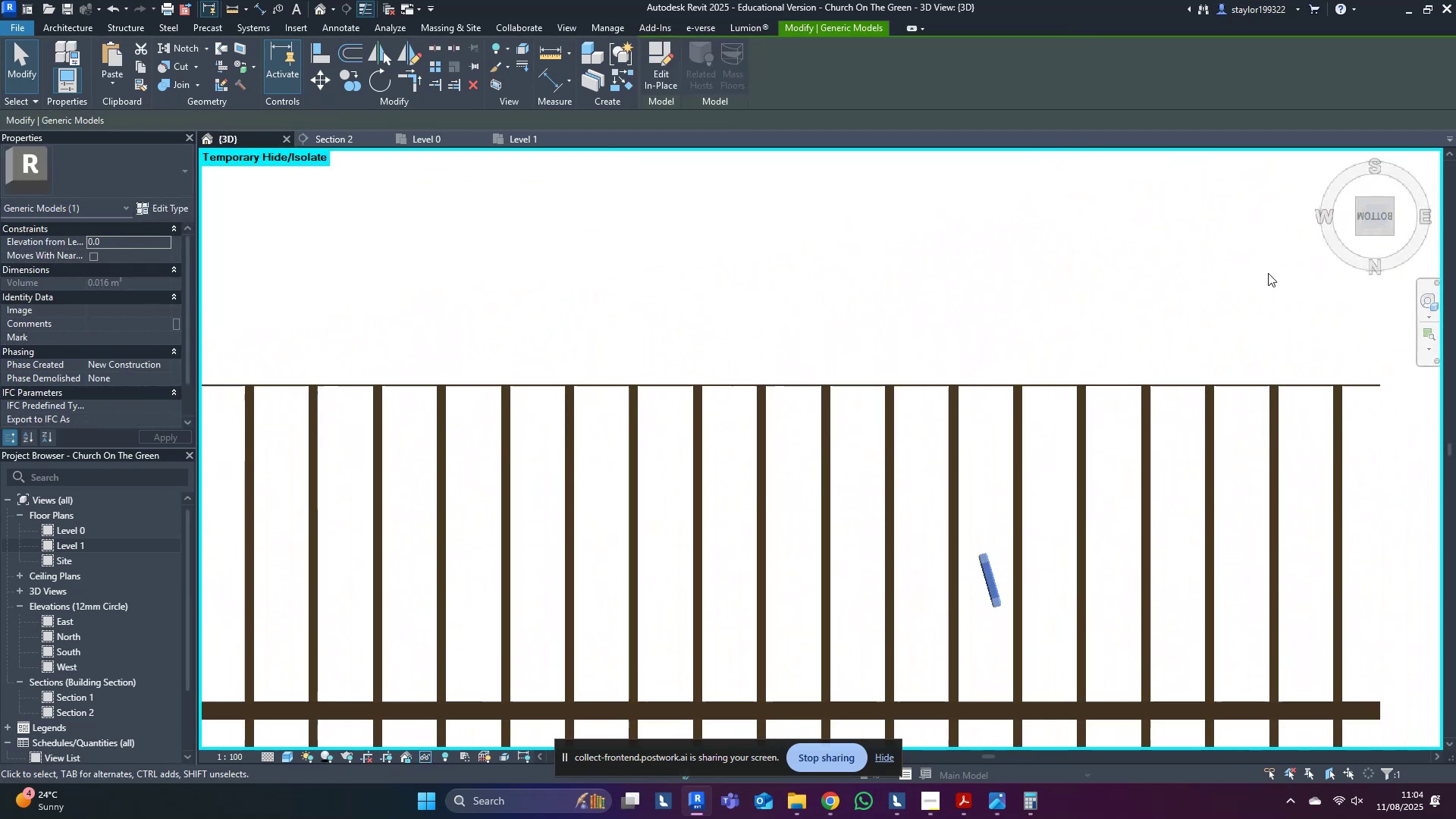 
type(mv)
 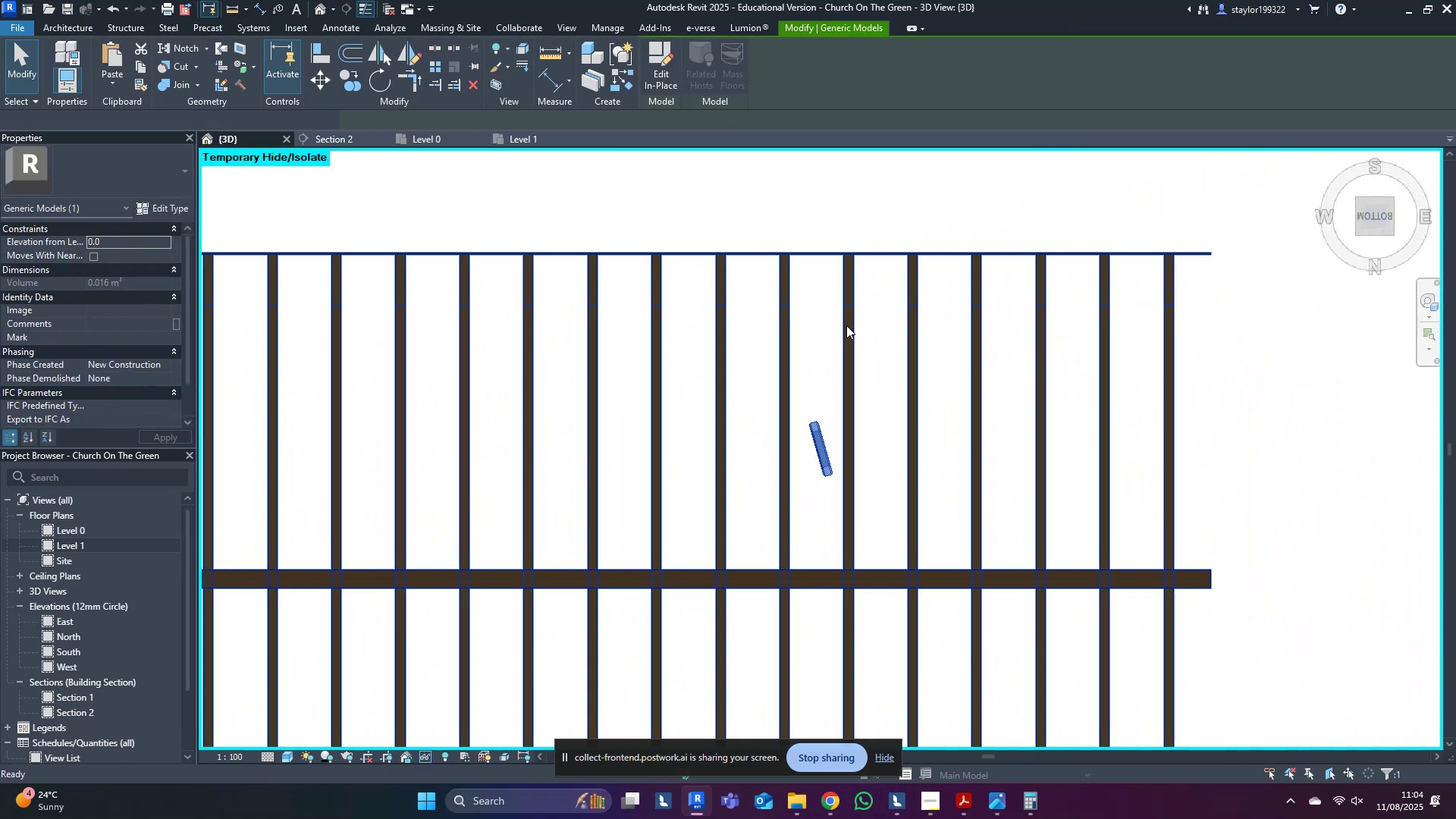 
scroll: coordinate [809, 433], scroll_direction: up, amount: 10.0
 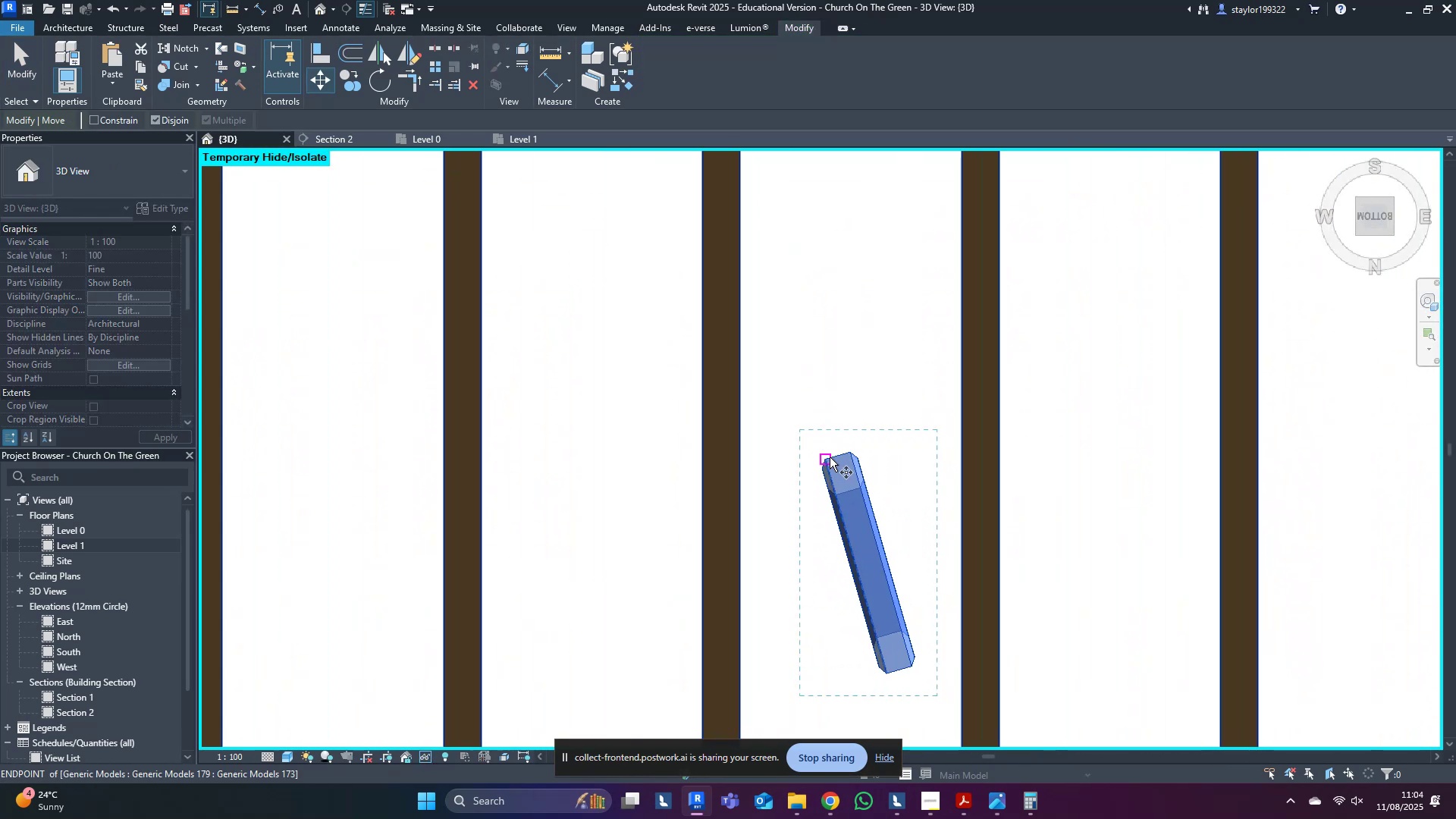 
left_click([830, 457])
 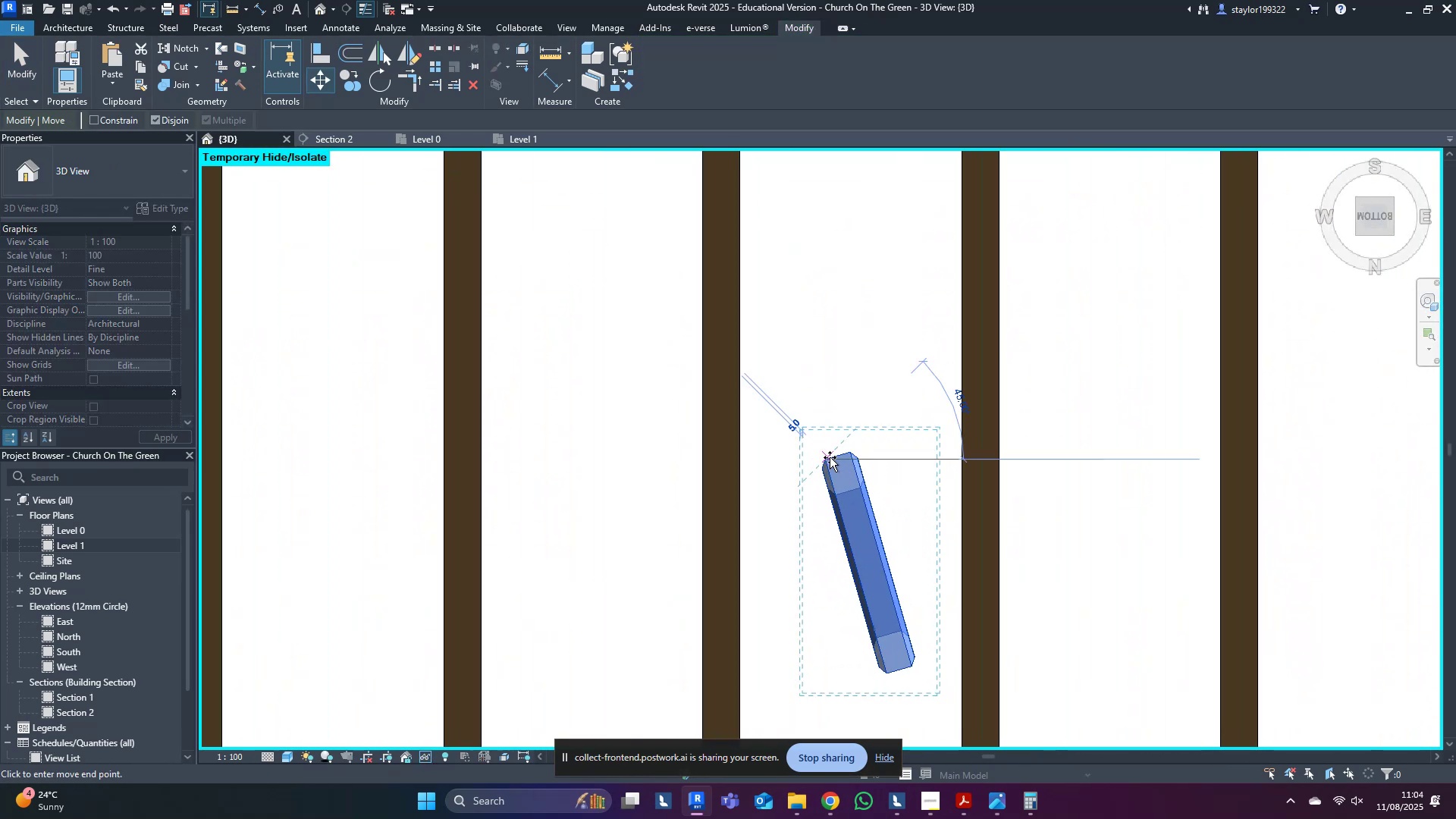 
scroll: coordinate [829, 454], scroll_direction: down, amount: 10.0
 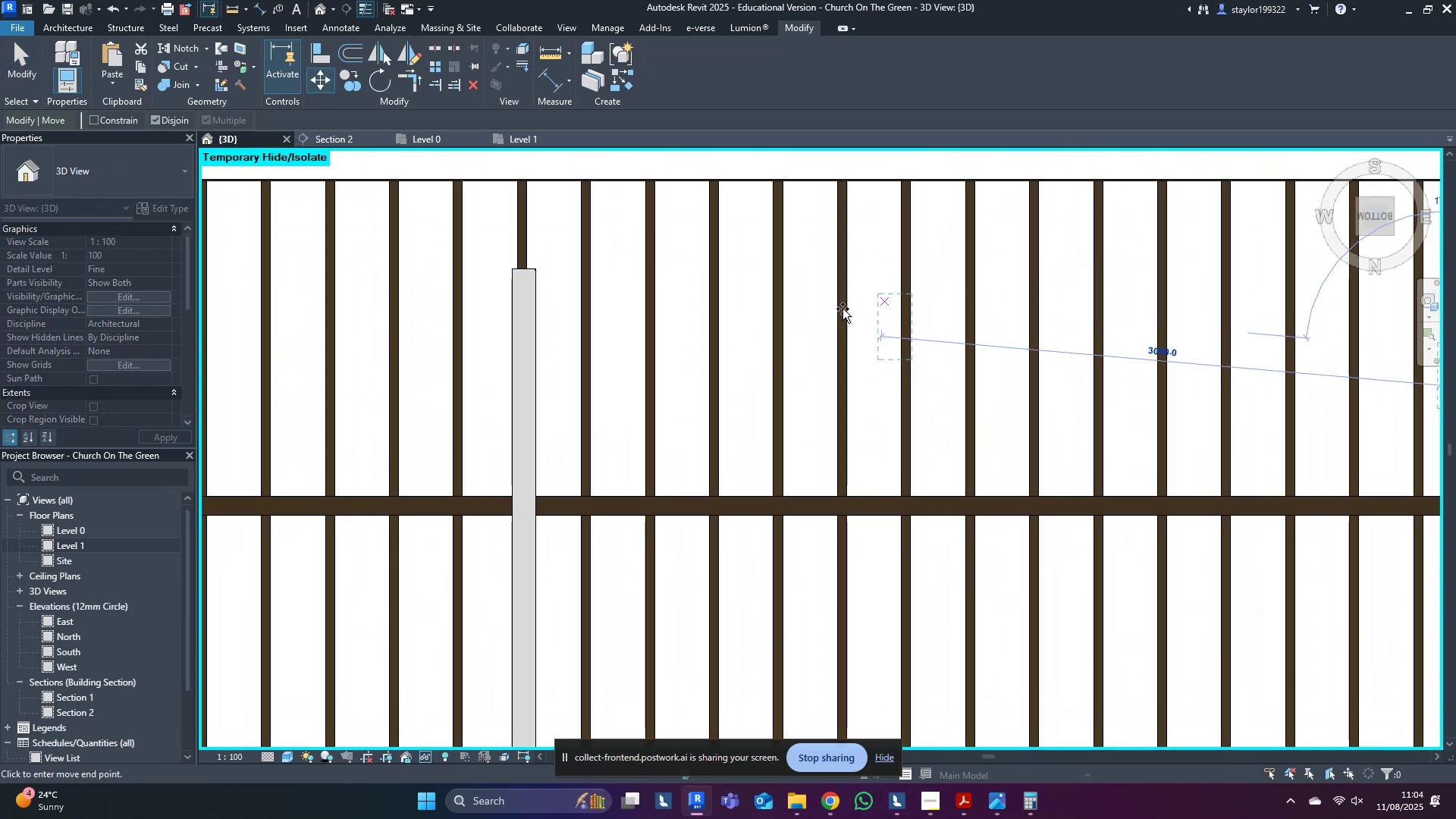 
scroll: coordinate [560, 334], scroll_direction: up, amount: 3.0
 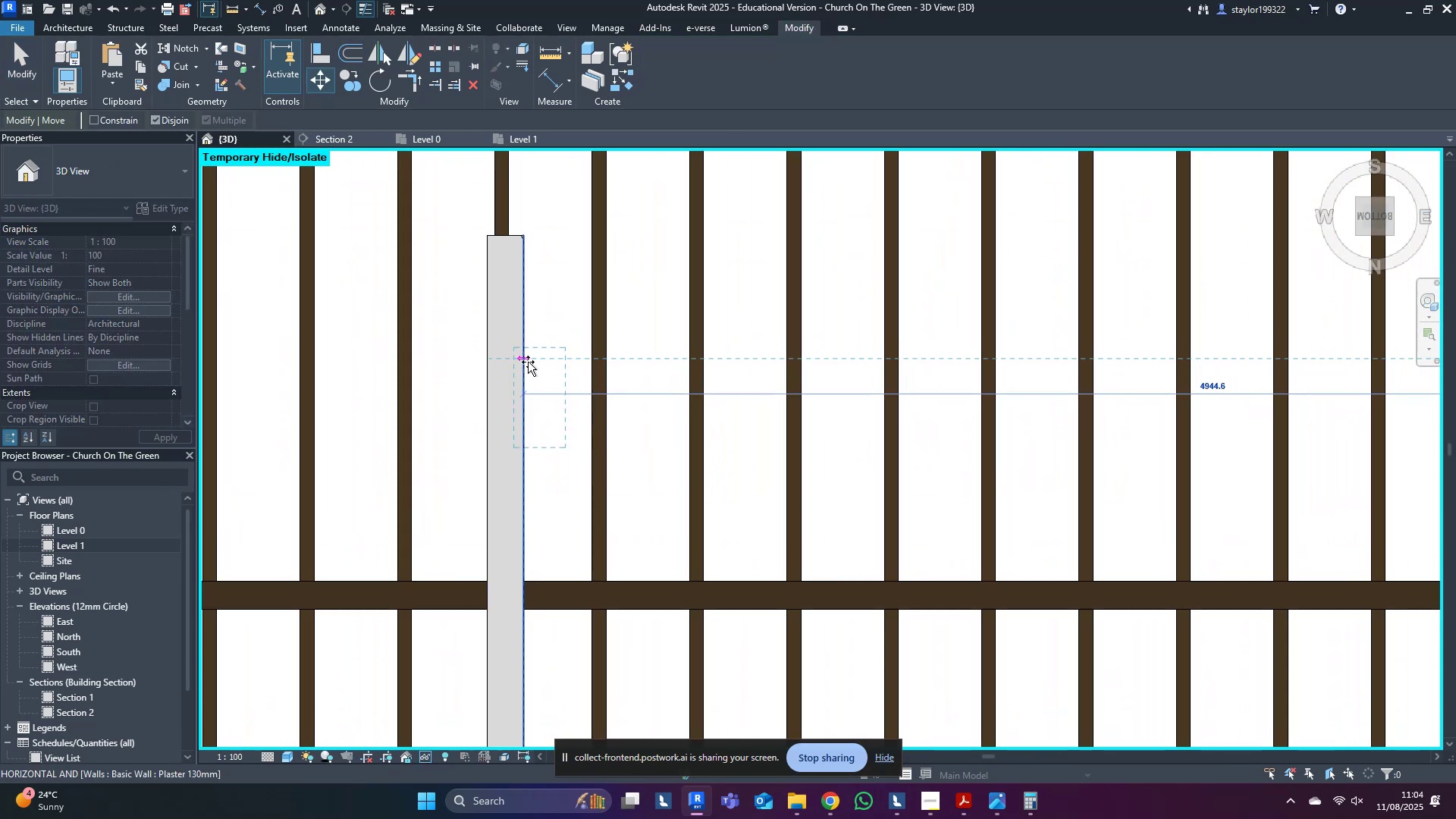 
left_click([524, 362])
 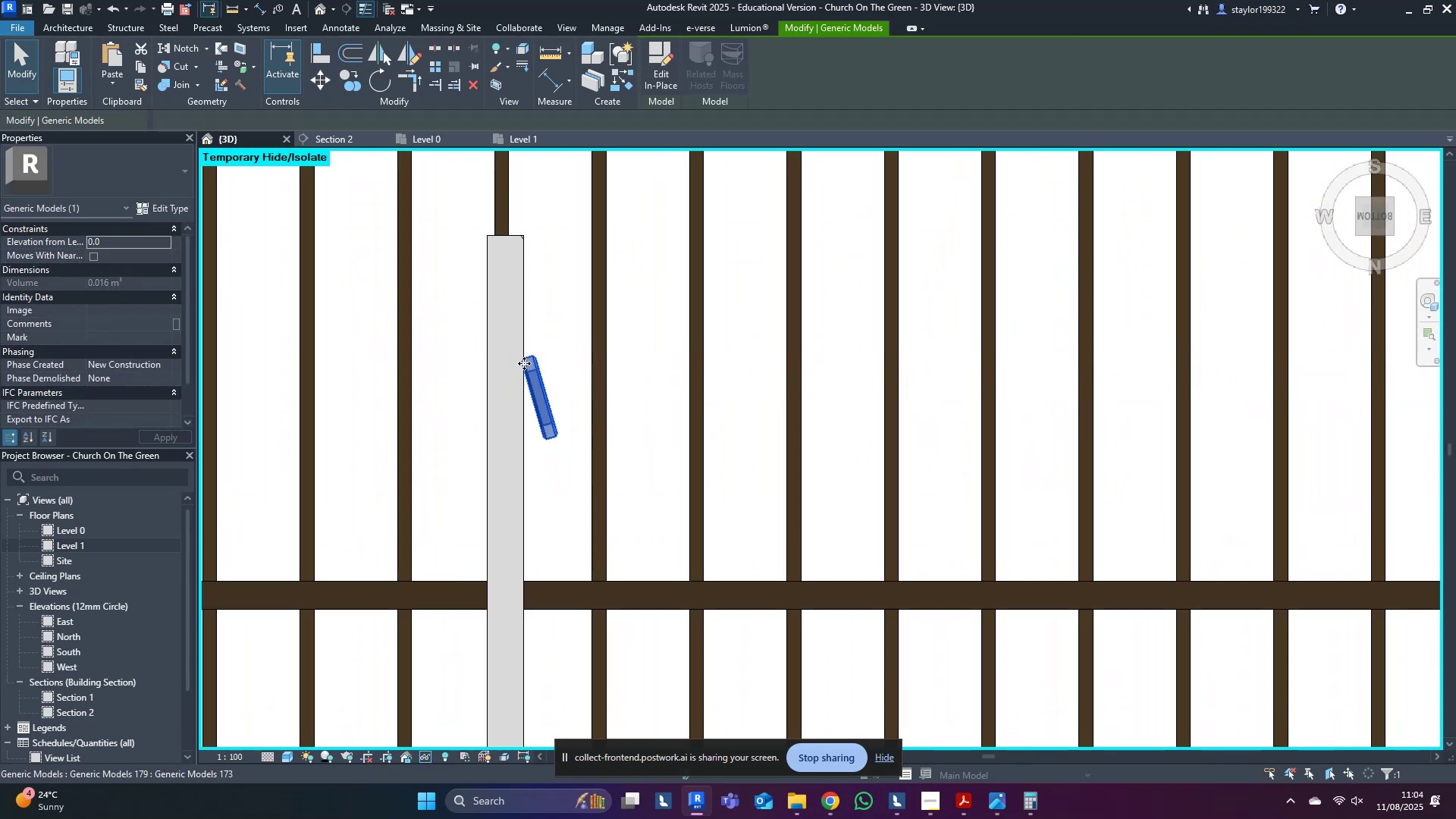 
scroll: coordinate [537, 340], scroll_direction: up, amount: 14.0
 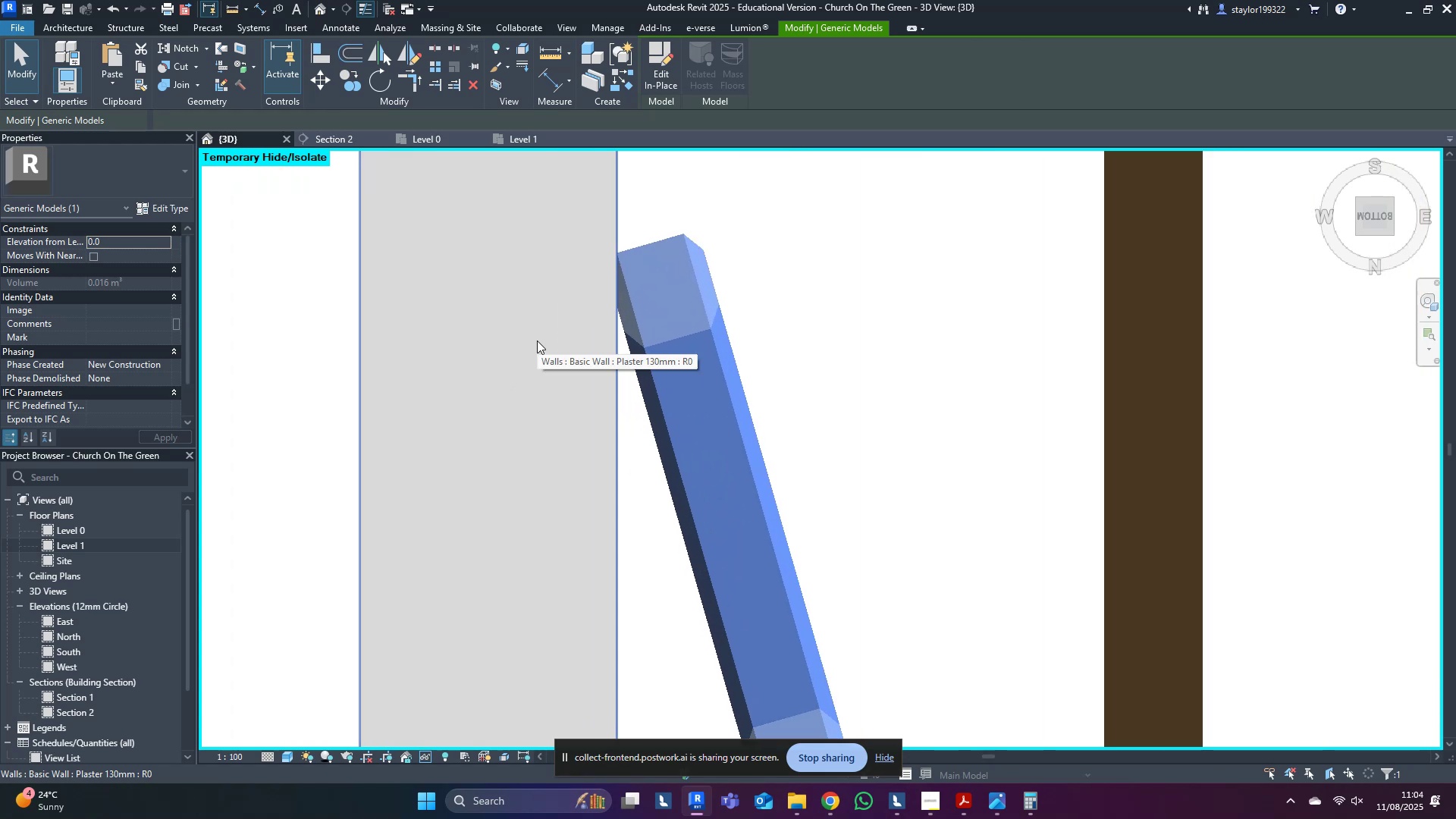 
type(ro)
 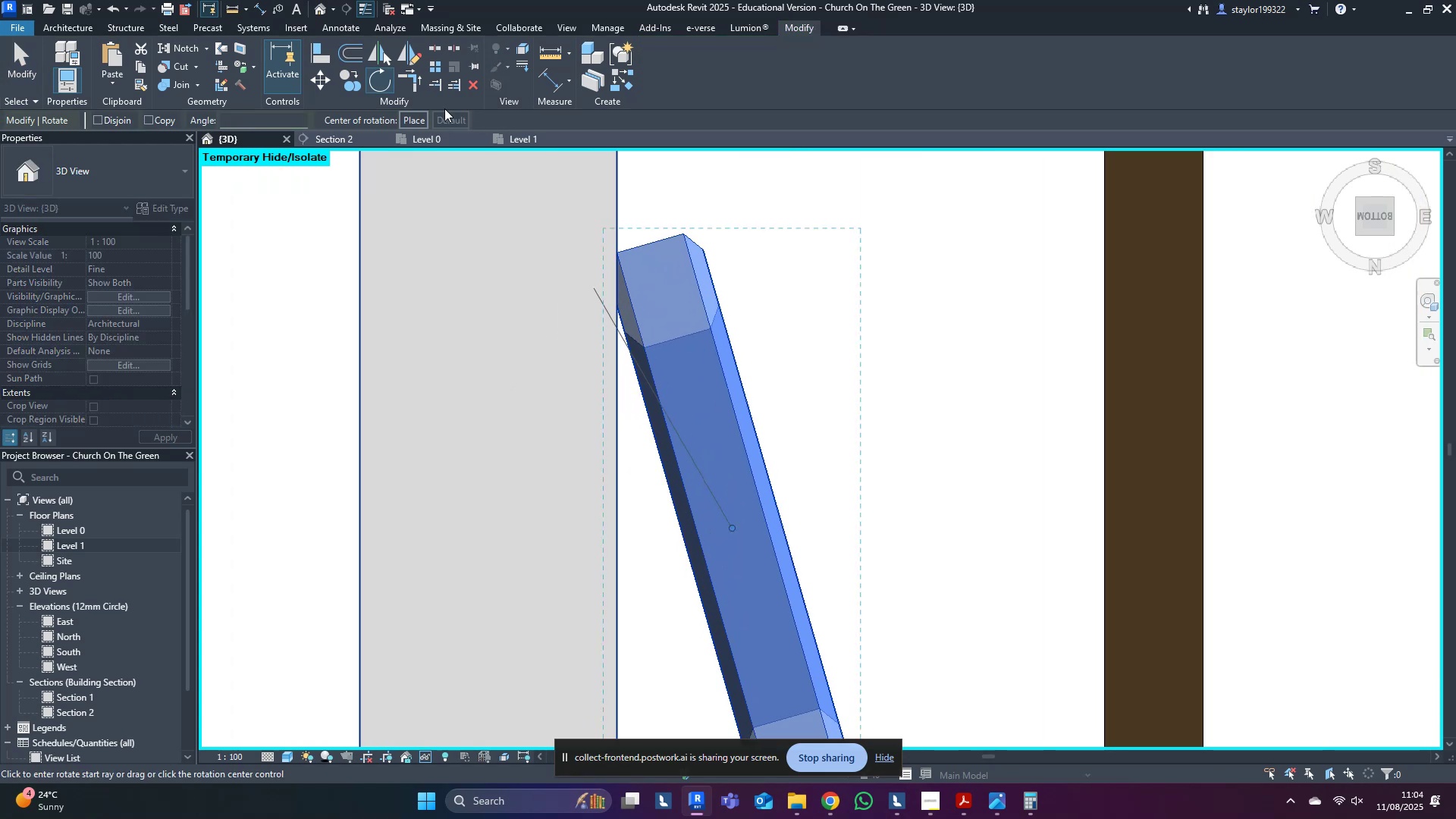 
left_click([419, 121])
 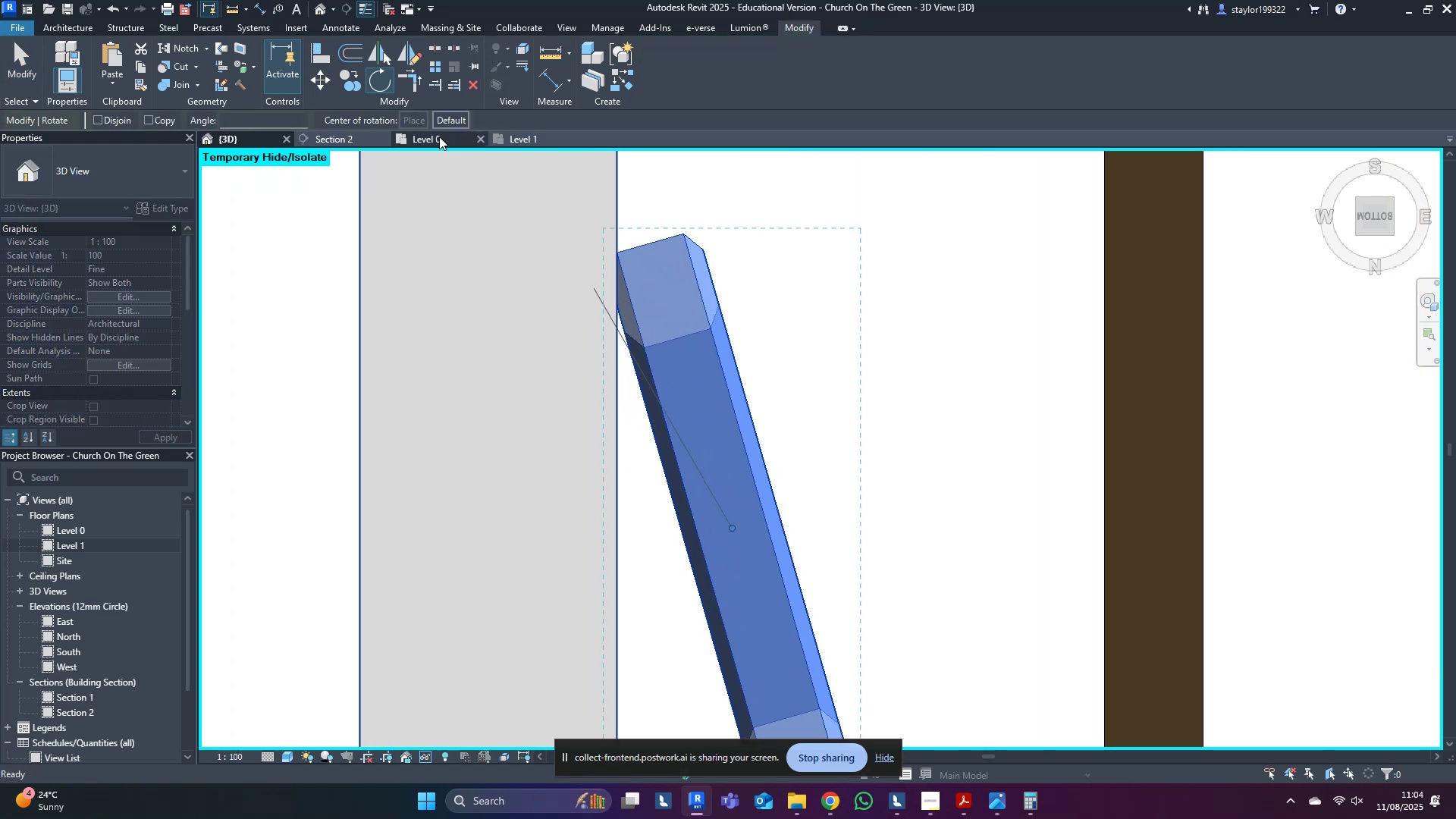 
scroll: coordinate [636, 280], scroll_direction: up, amount: 3.0
 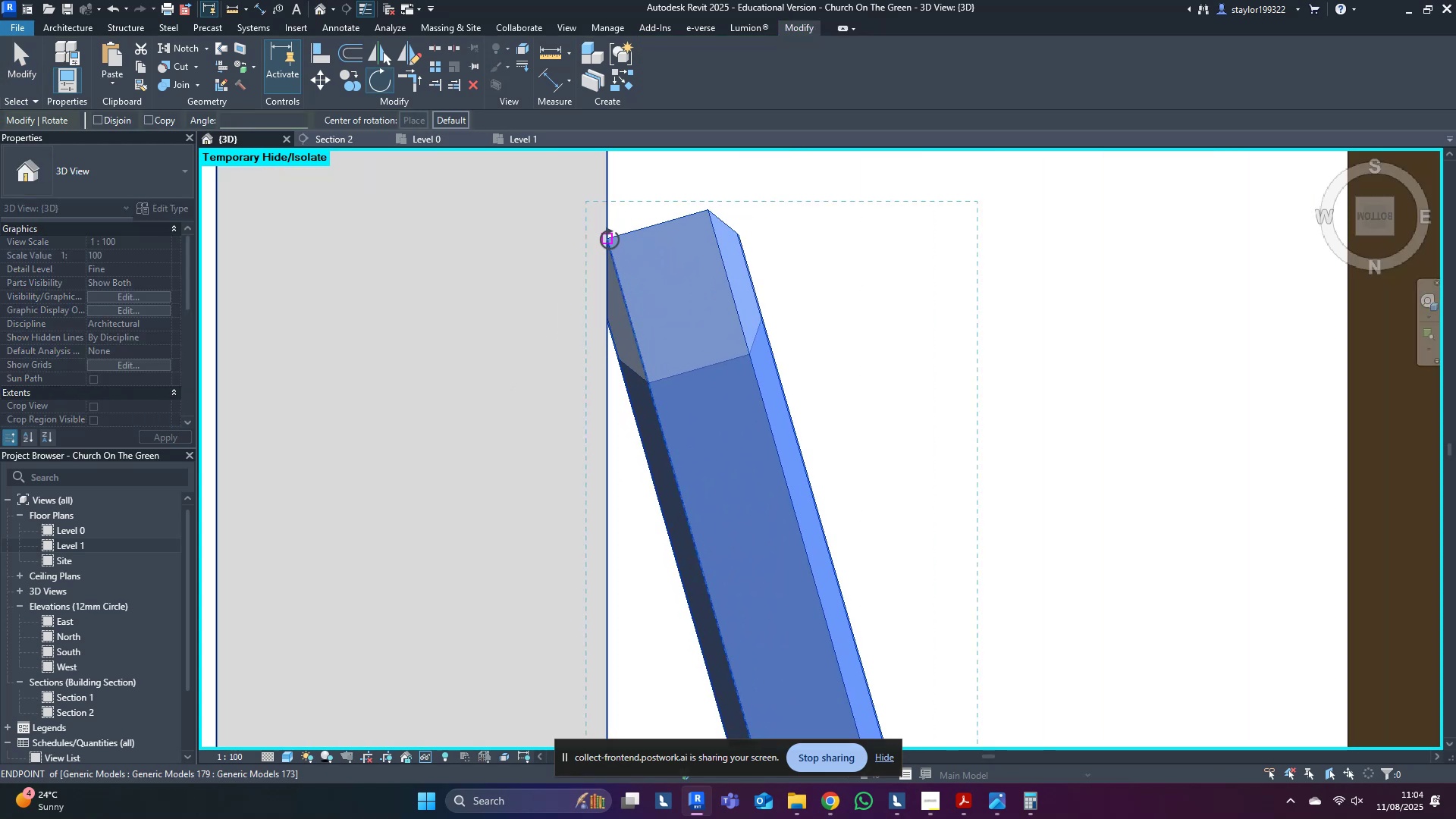 
left_click([610, 239])
 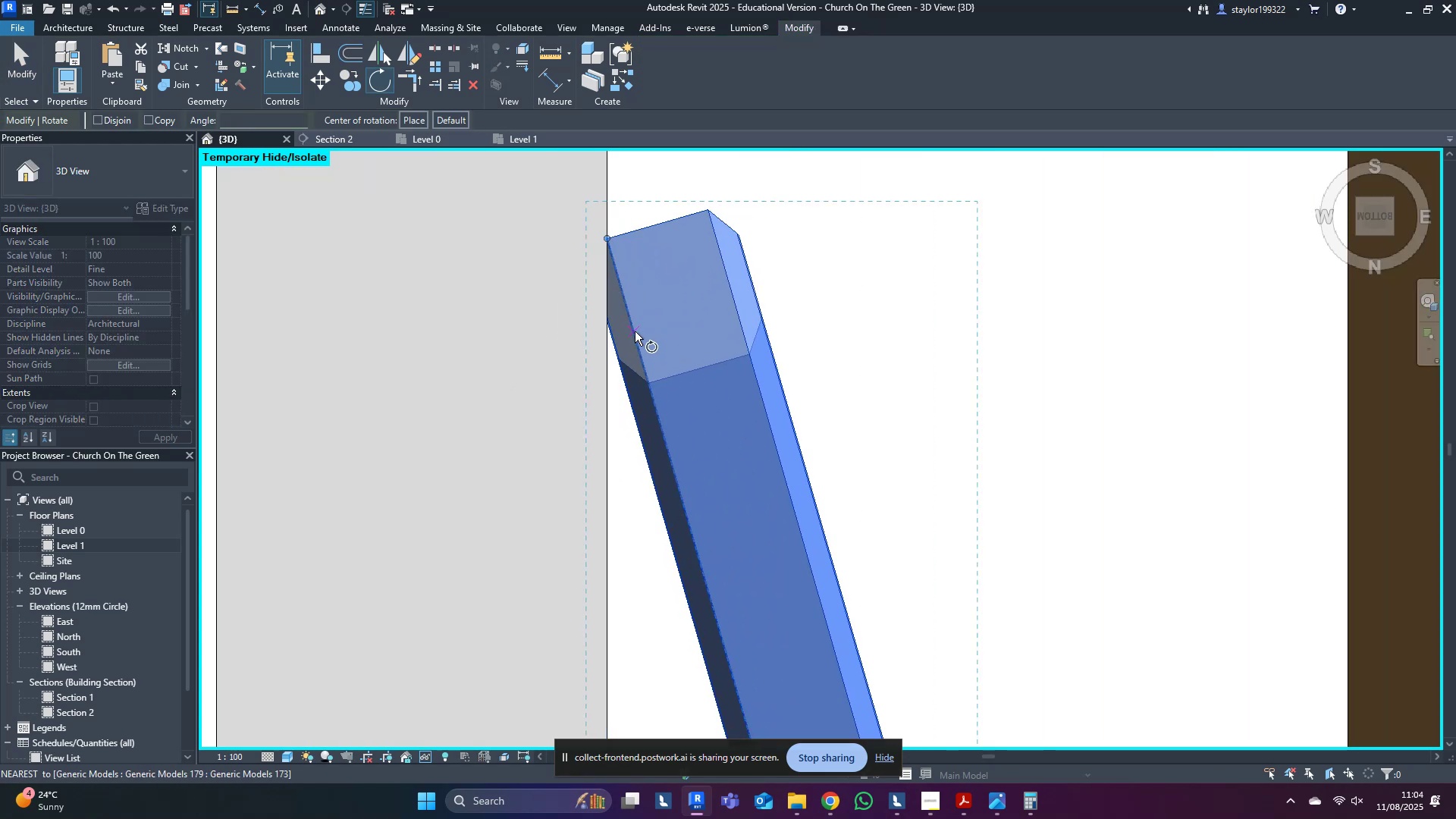 
left_click([633, 331])
 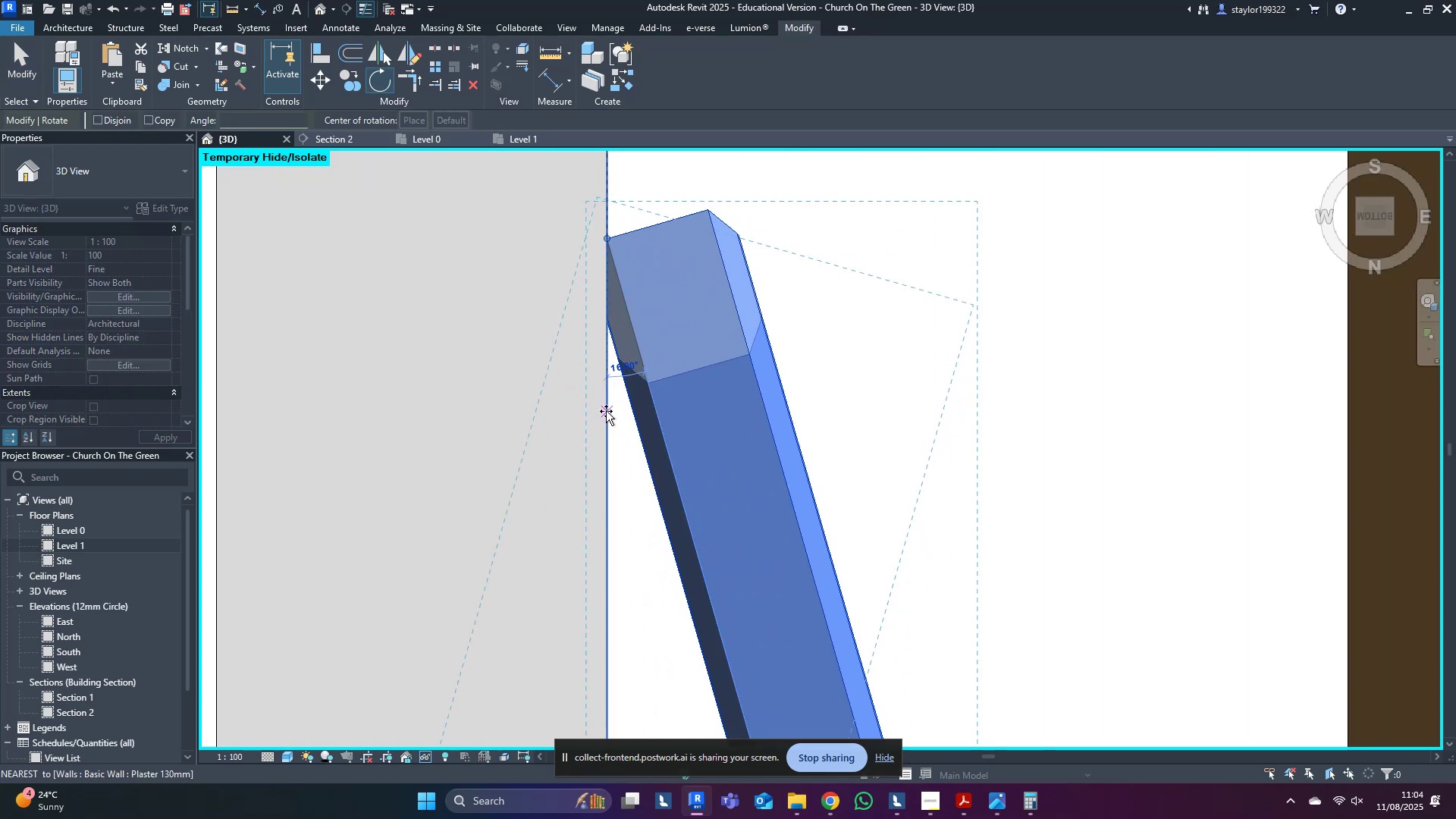 
left_click([606, 412])
 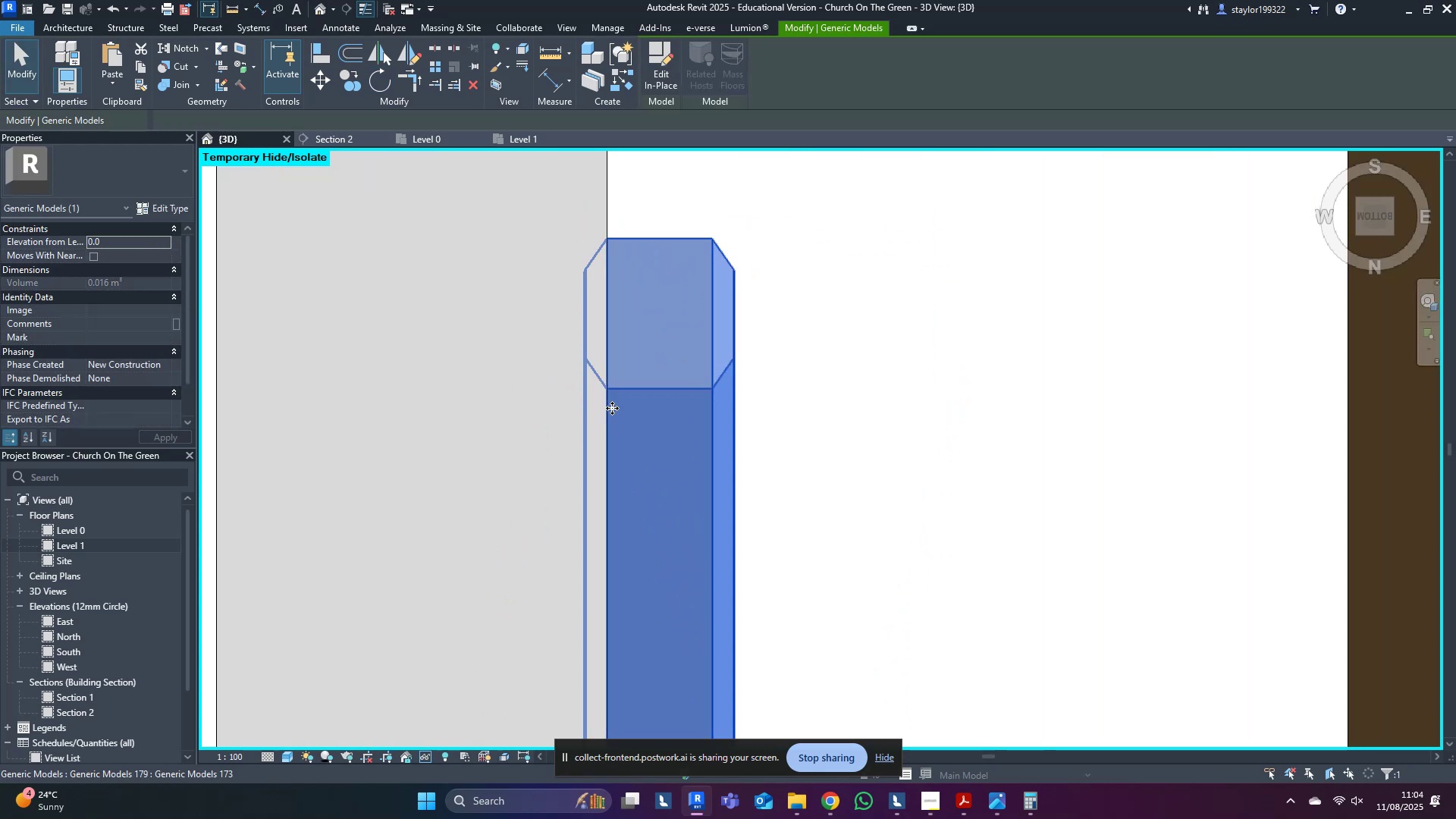 
scroll: coordinate [657, 410], scroll_direction: down, amount: 5.0
 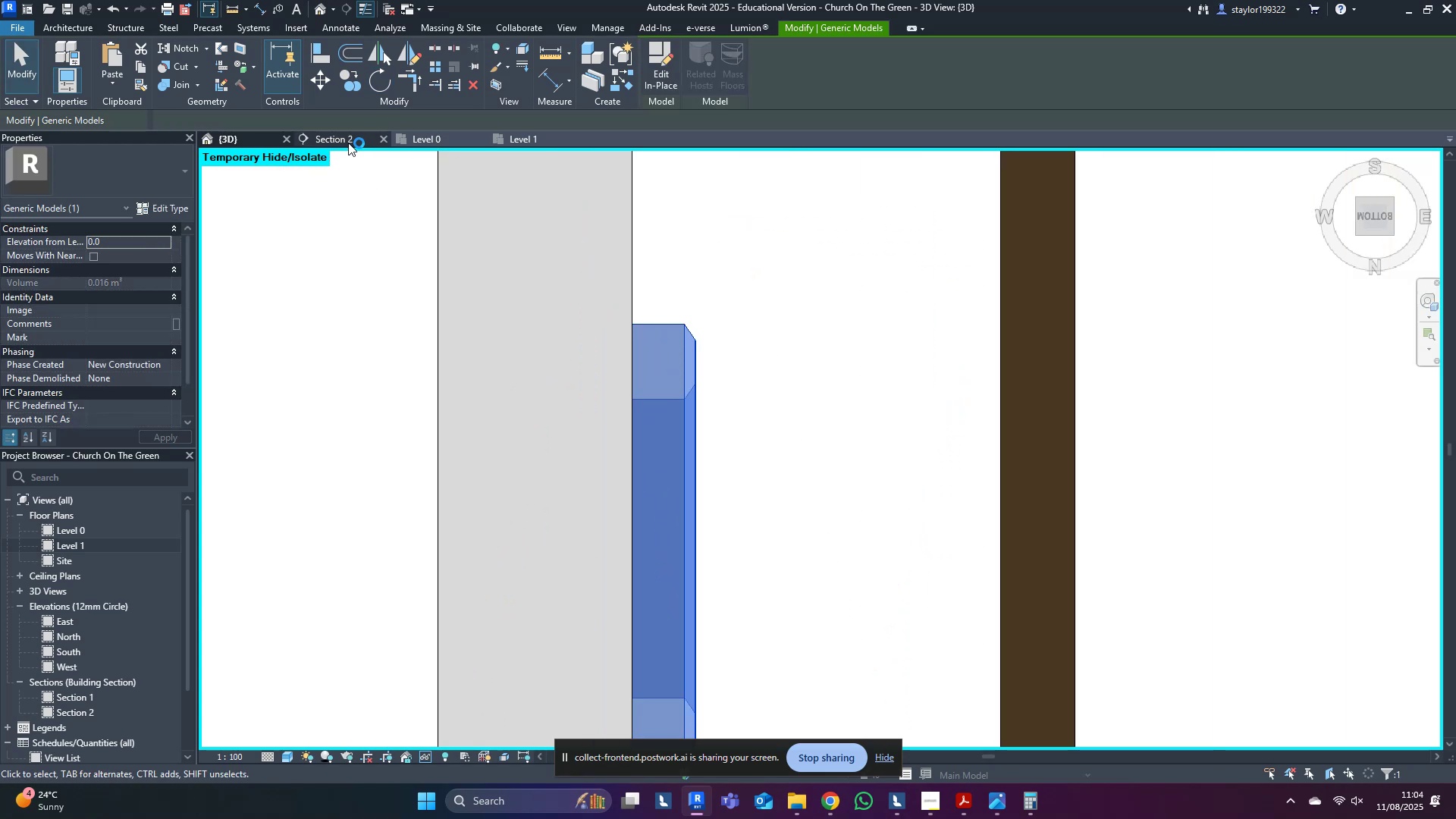 
left_click([348, 143])
 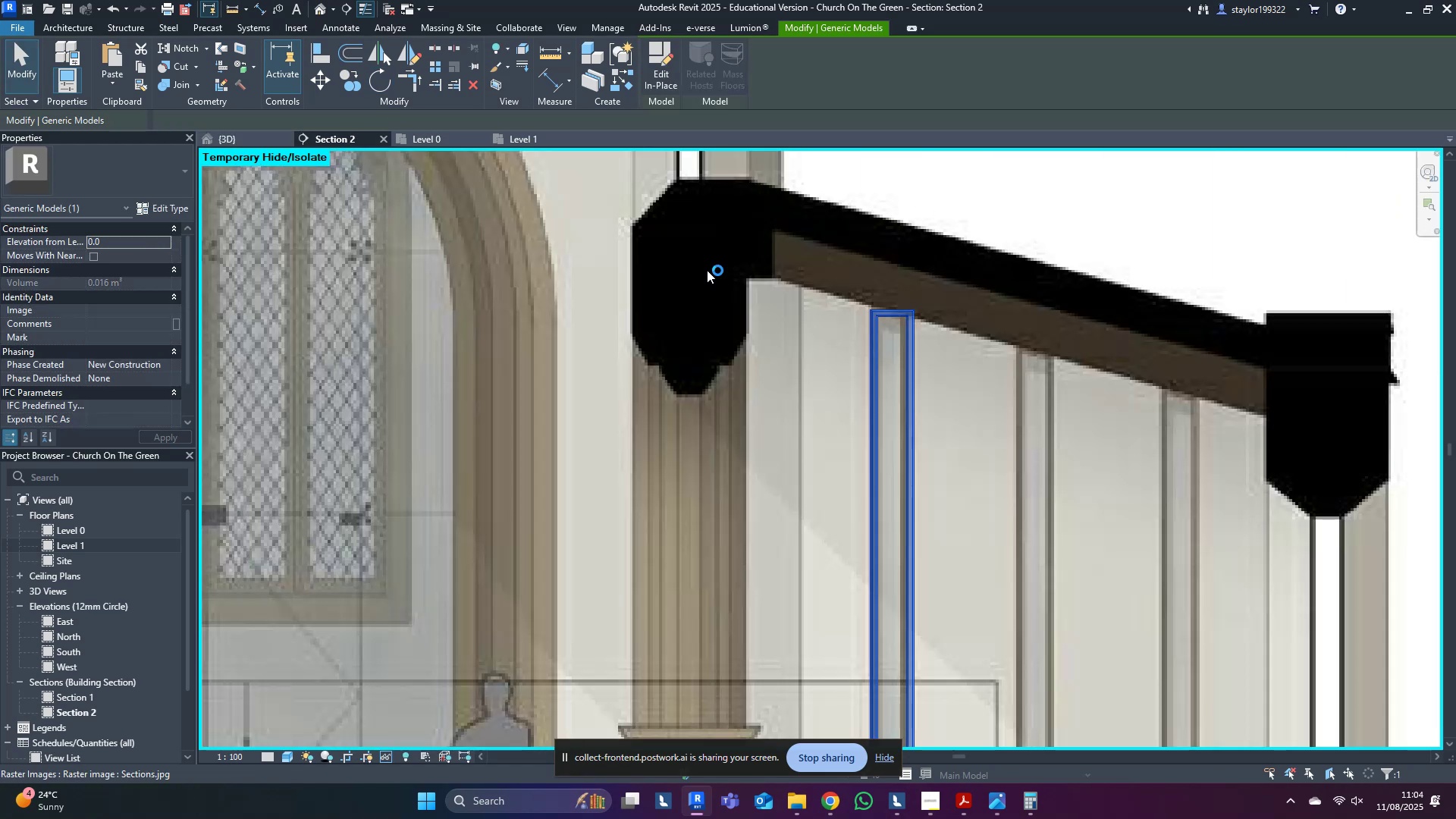 
middle_click([867, 325])
 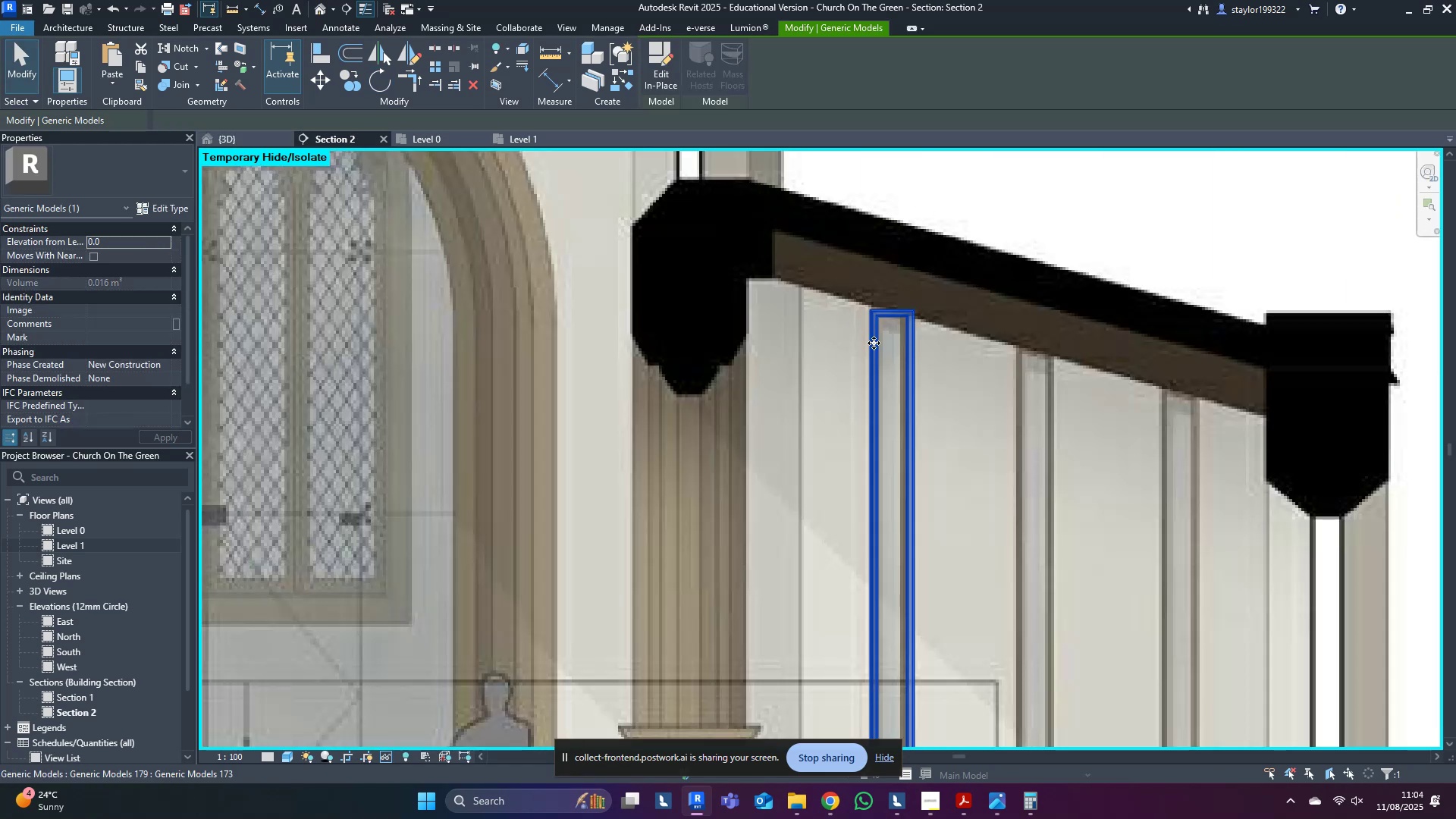 
scroll: coordinate [966, 601], scroll_direction: up, amount: 3.0
 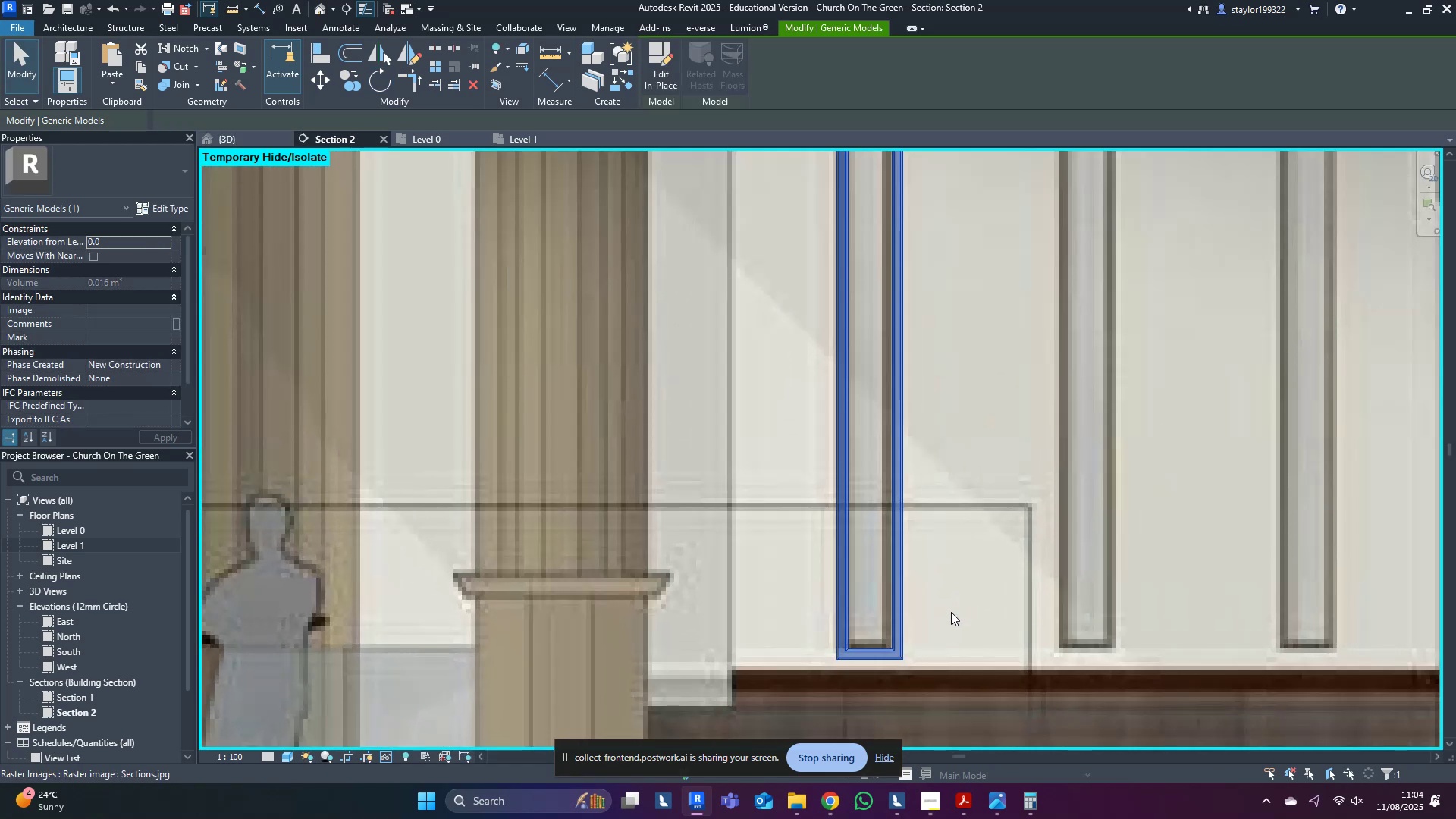 
key(ArrowLeft)
 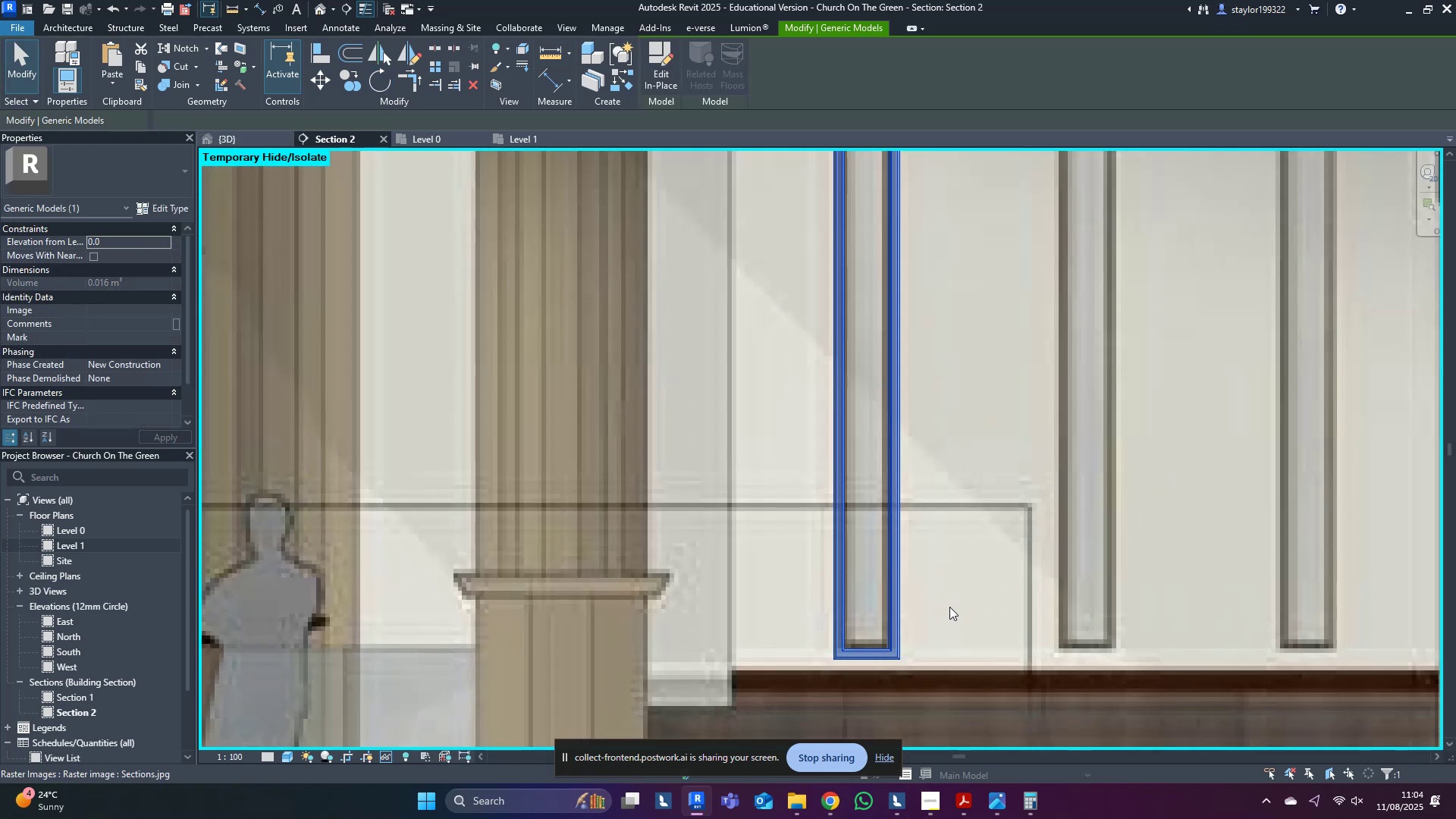 
scroll: coordinate [949, 607], scroll_direction: down, amount: 5.0
 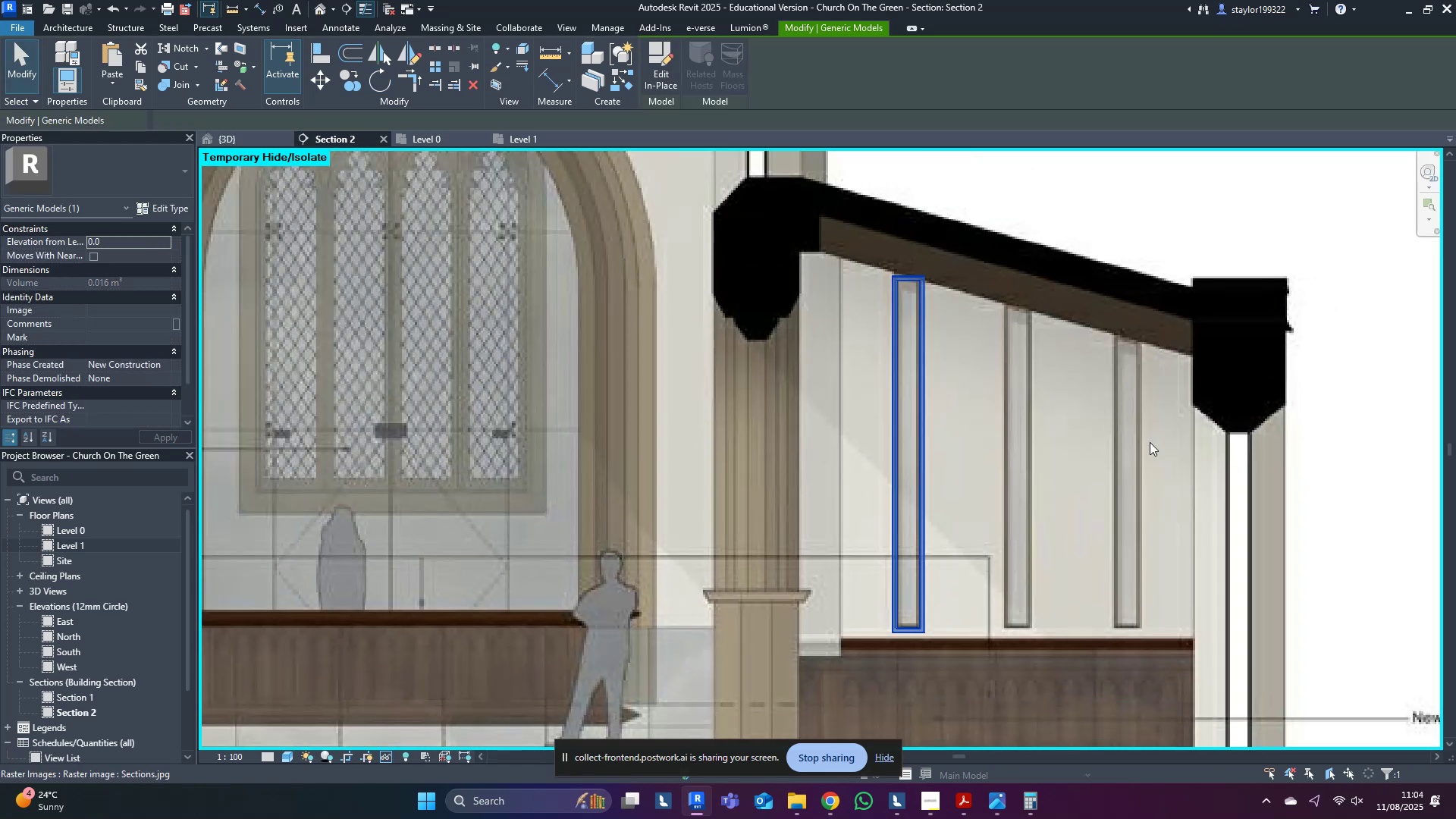 
type(sdwfsdhr)
 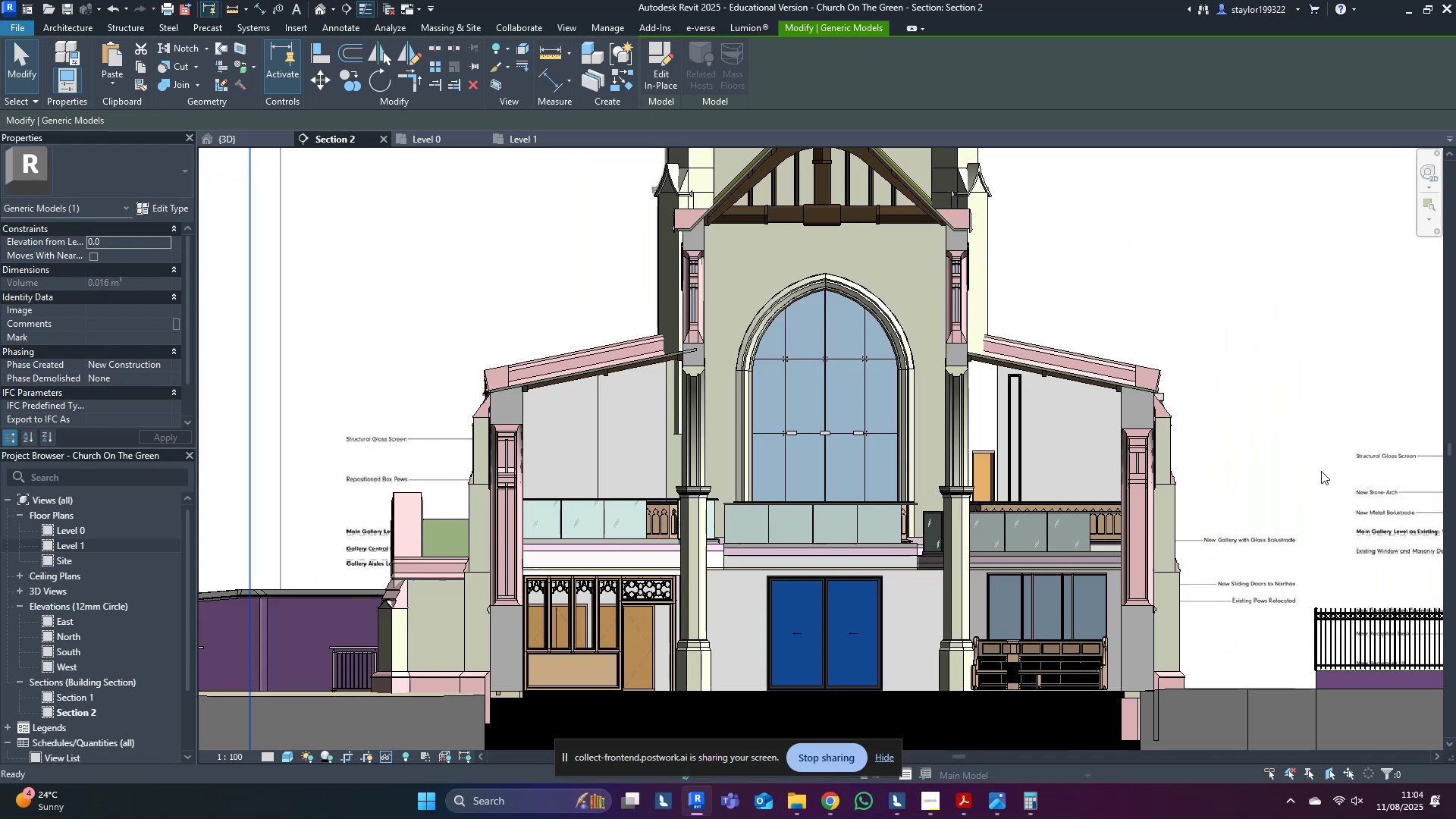 
scroll: coordinate [1097, 494], scroll_direction: down, amount: 7.0
 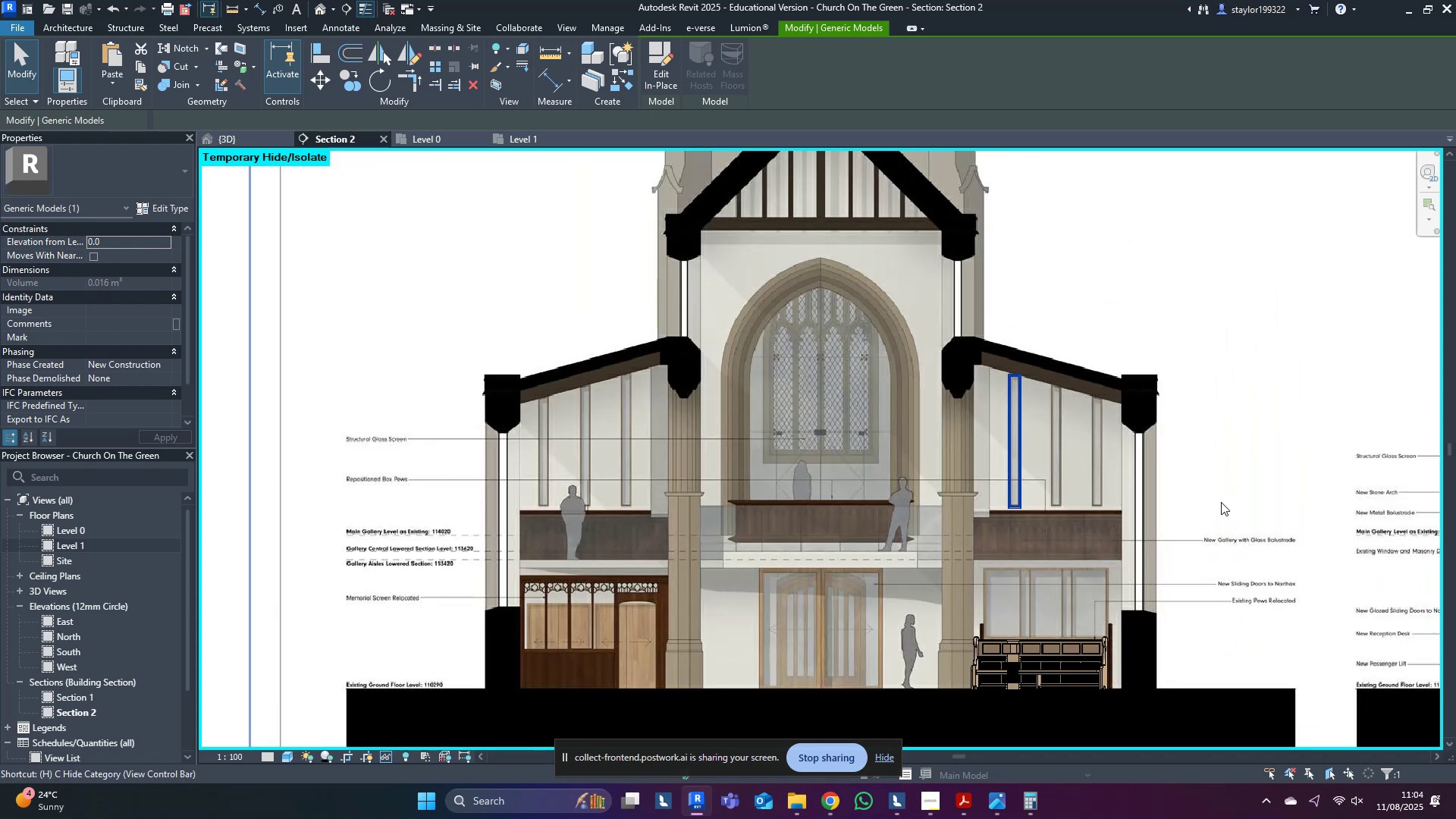 
middle_click([1321, 471])
 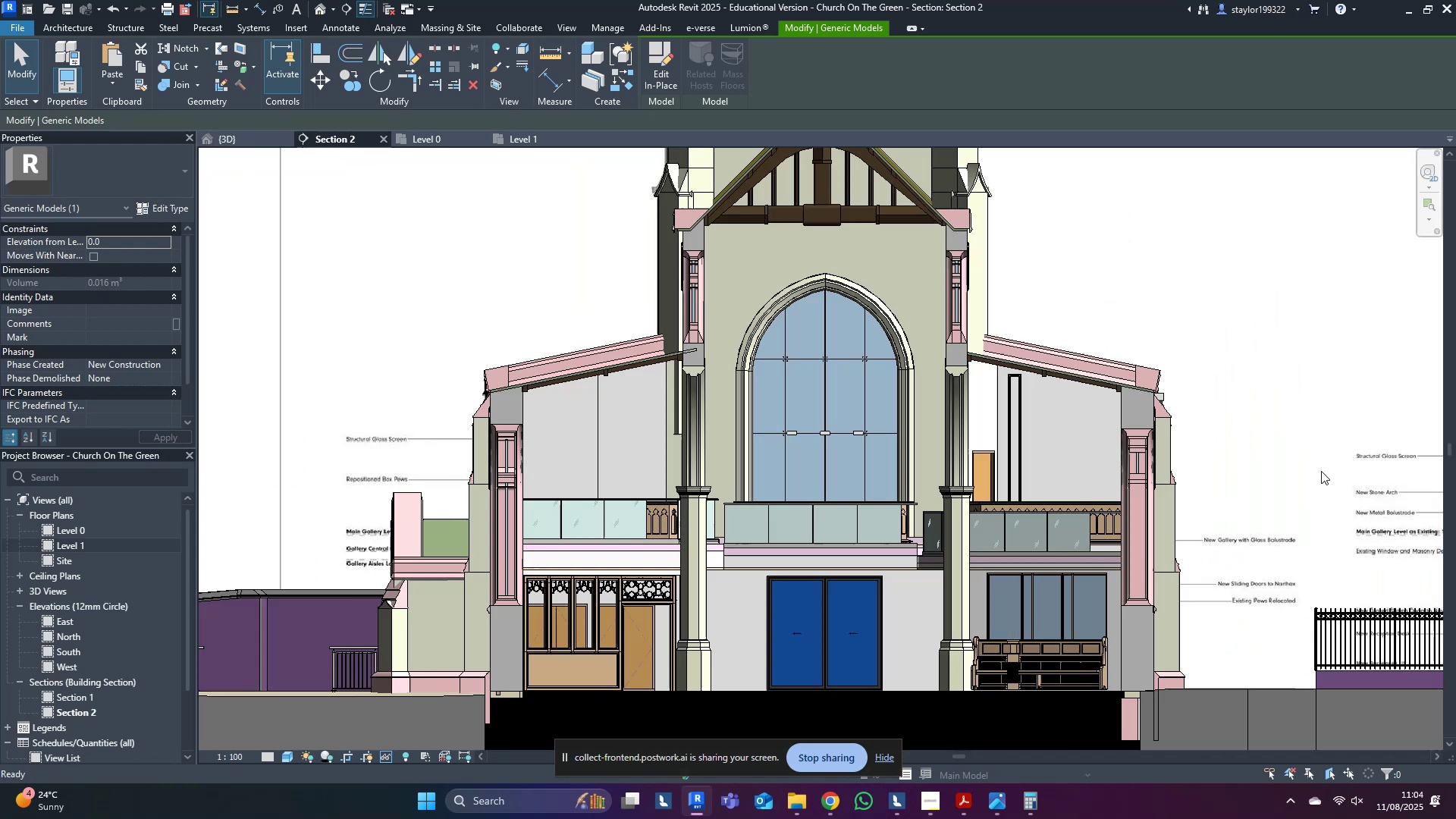 
key(Escape)
 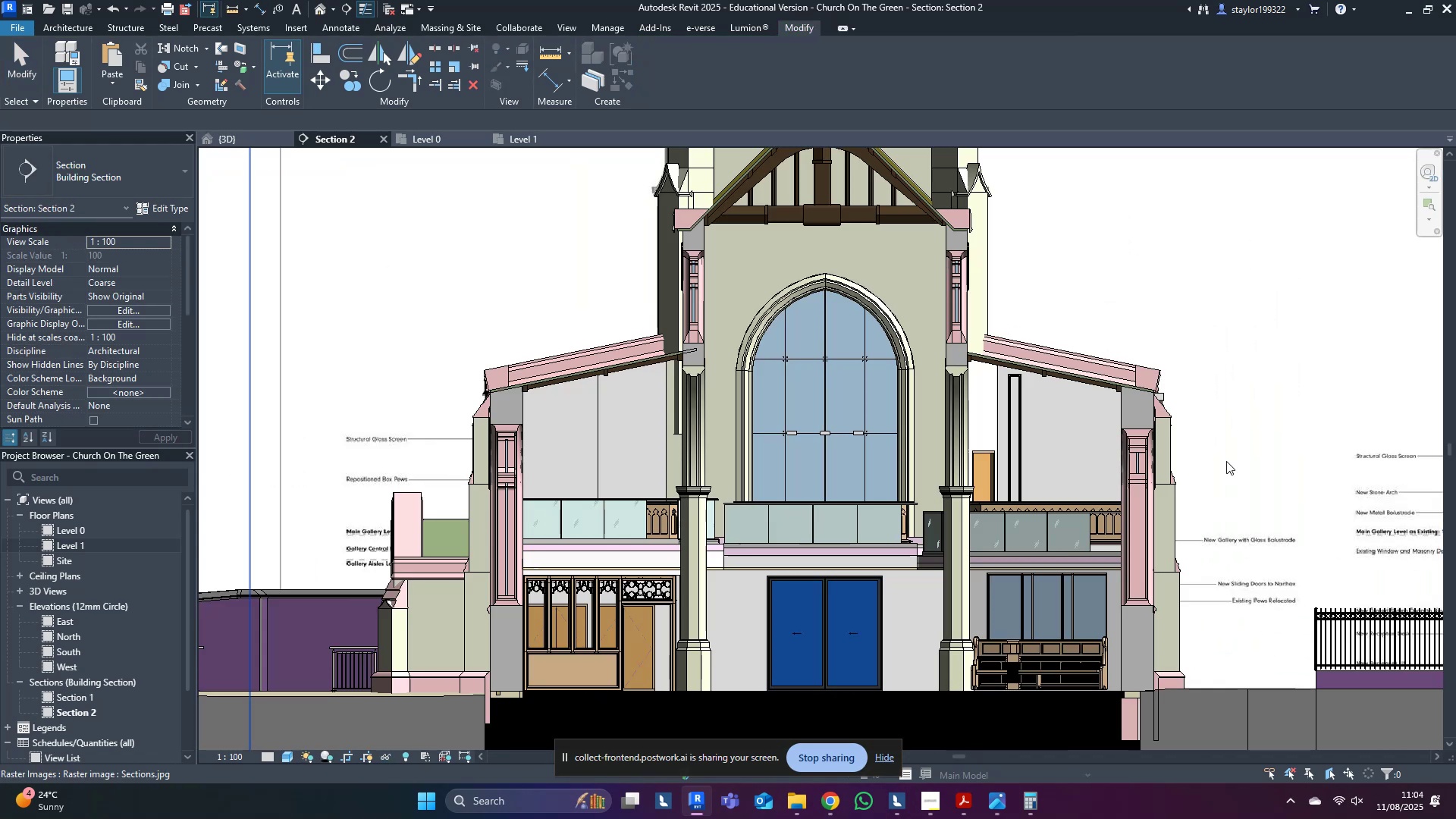 
double_click([1224, 460])
 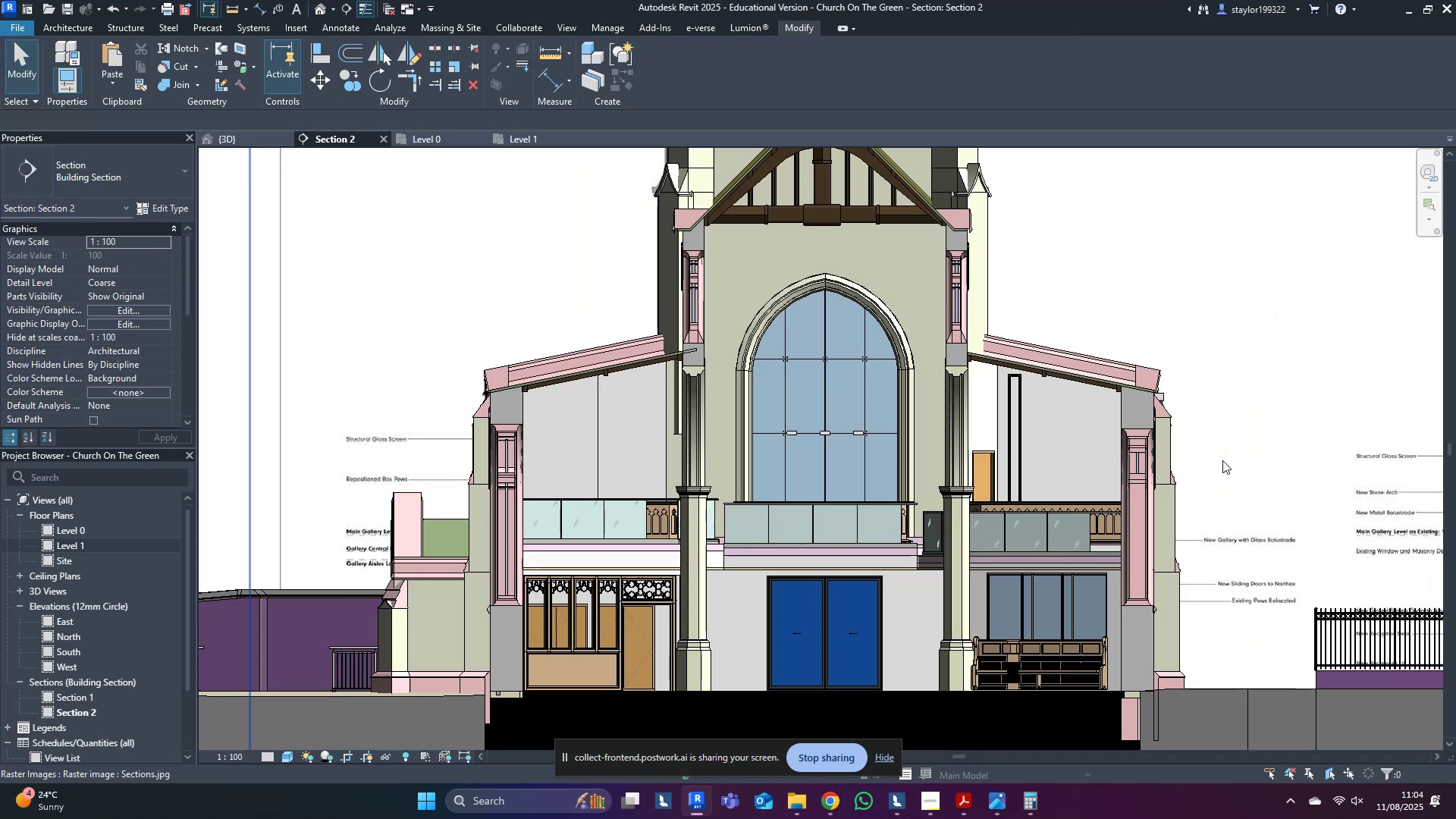 
scroll: coordinate [1082, 482], scroll_direction: up, amount: 4.0
 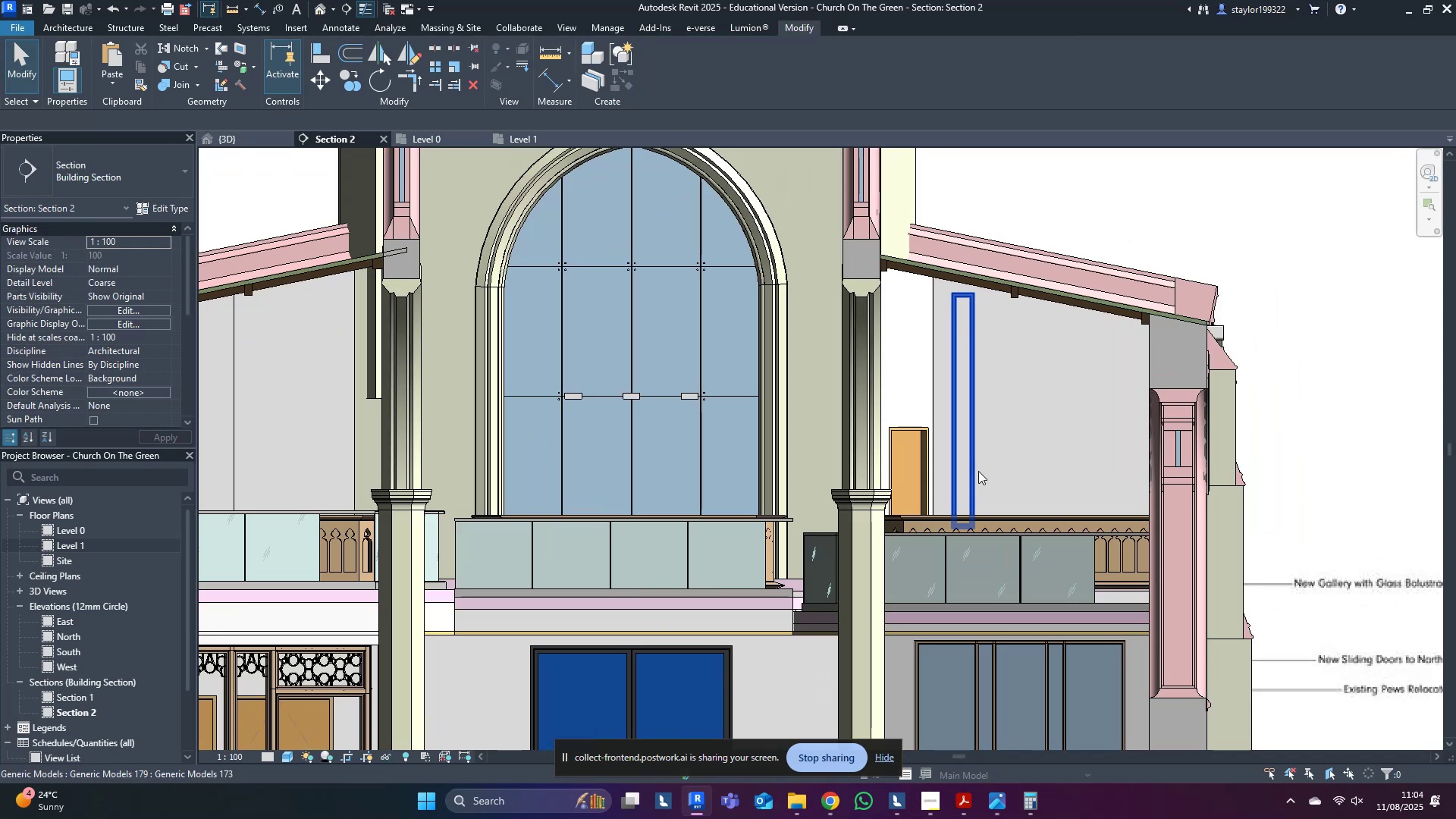 
type(wfsd)
 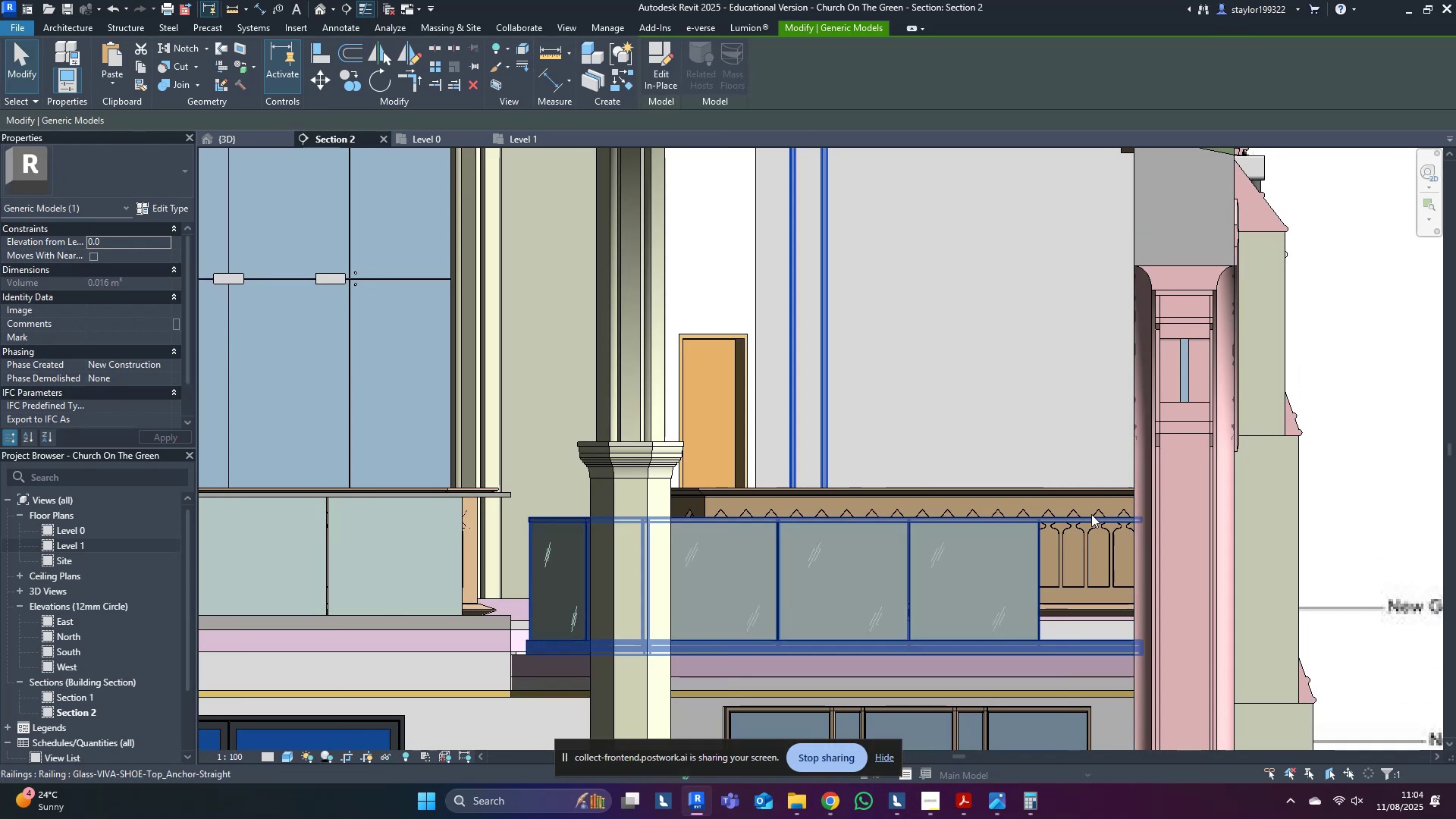 
scroll: coordinate [1169, 553], scroll_direction: up, amount: 4.0
 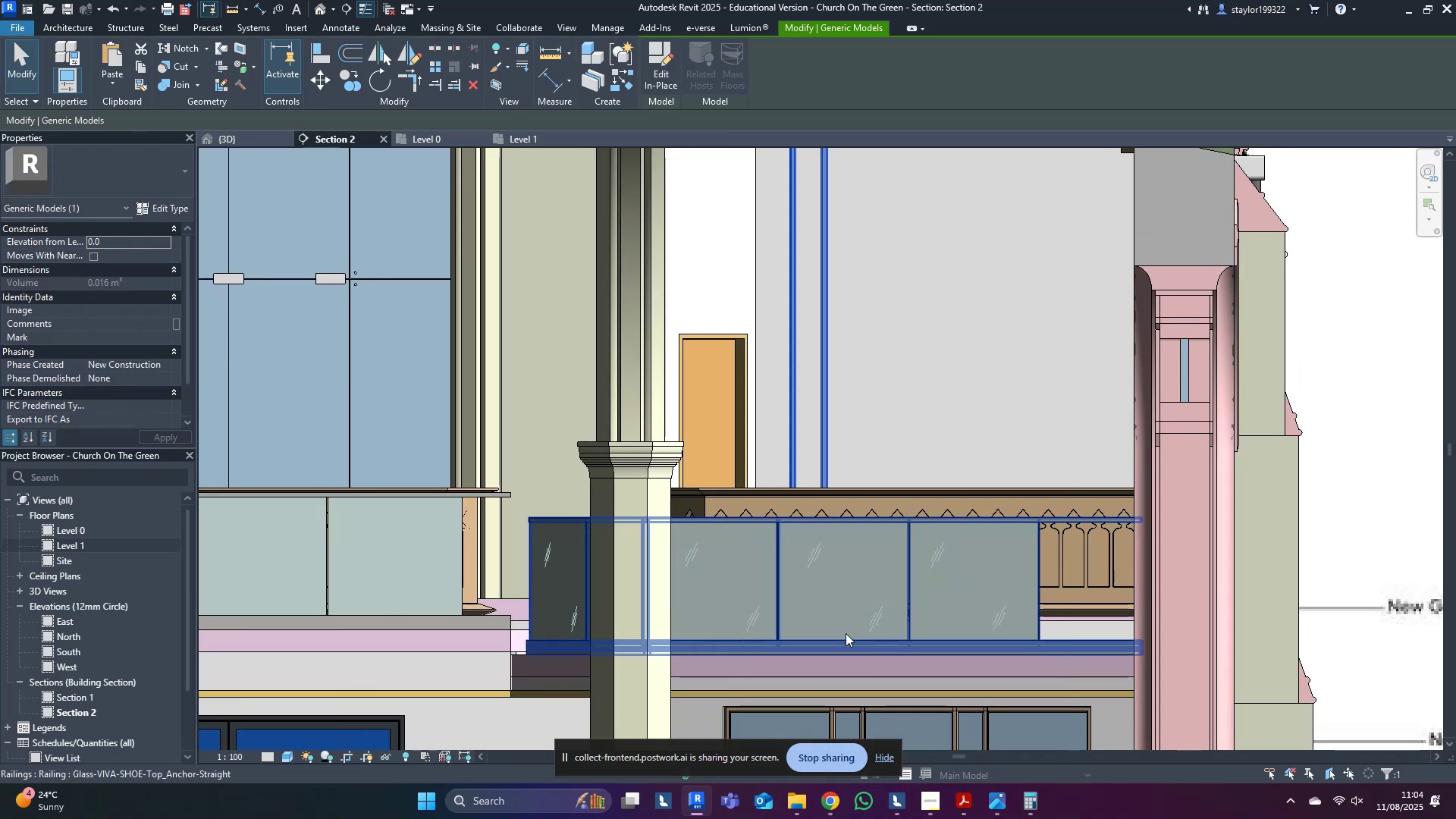 
left_click([907, 621])
 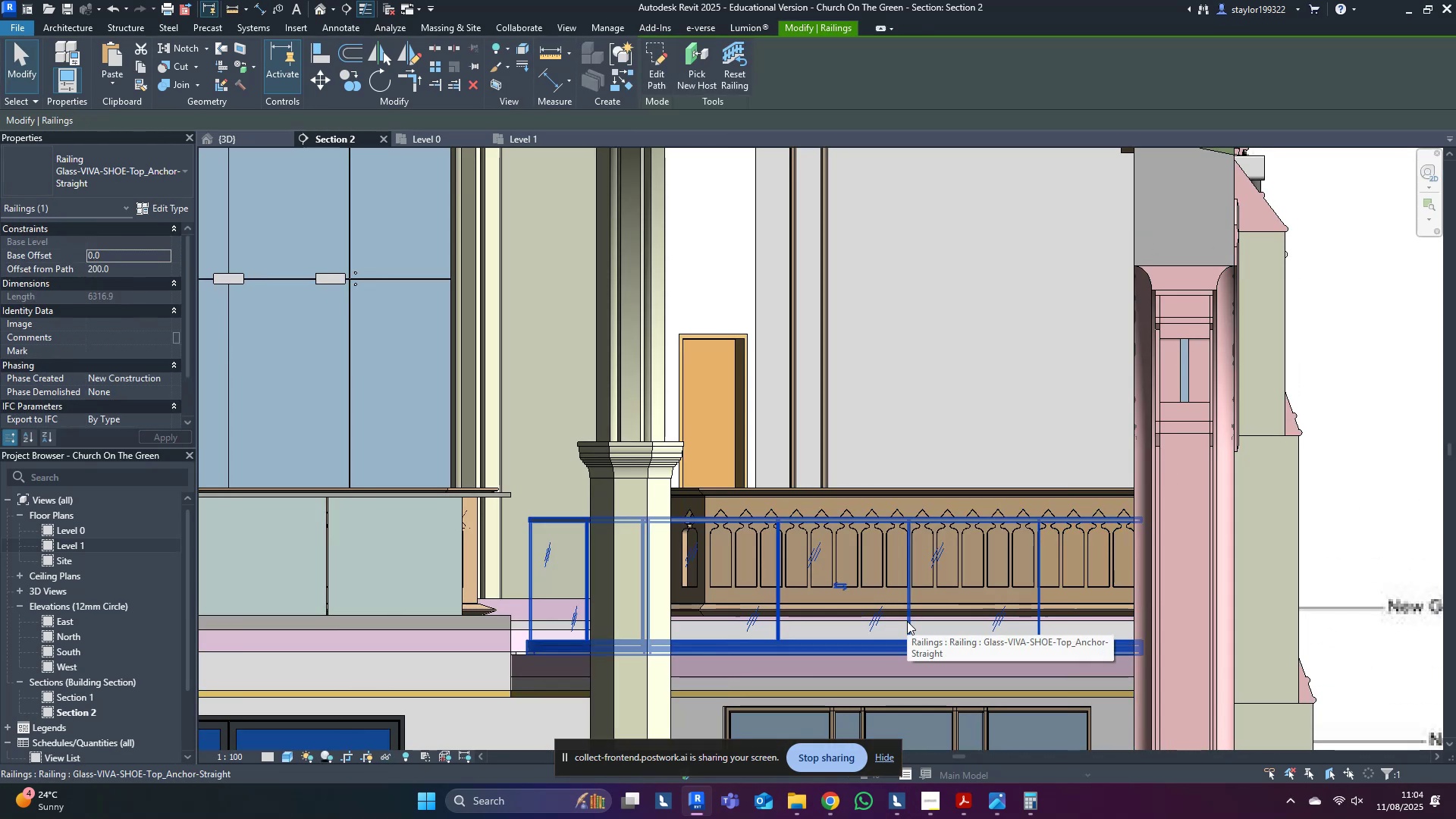 
type(hh)
 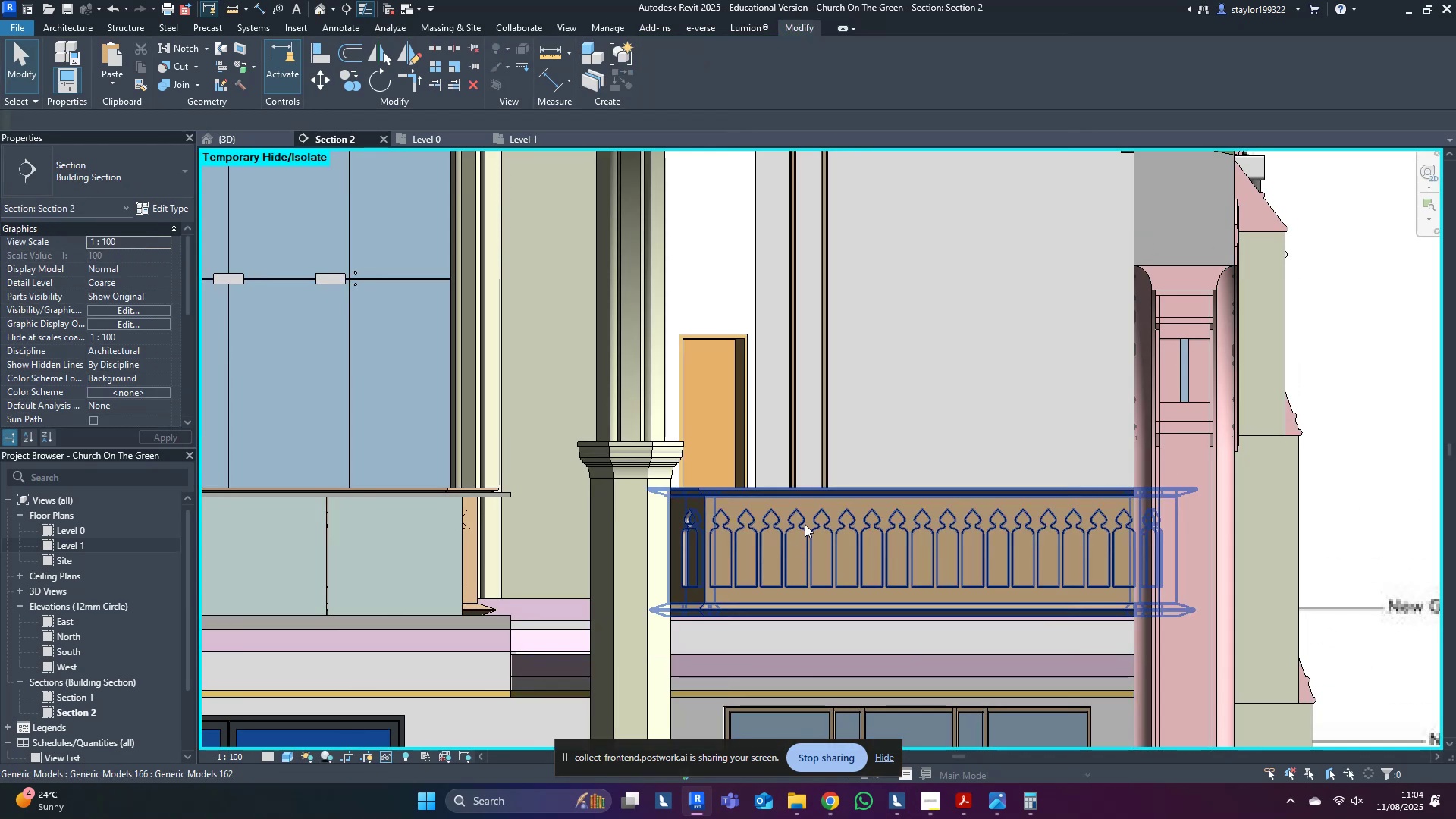 
left_click([807, 520])
 